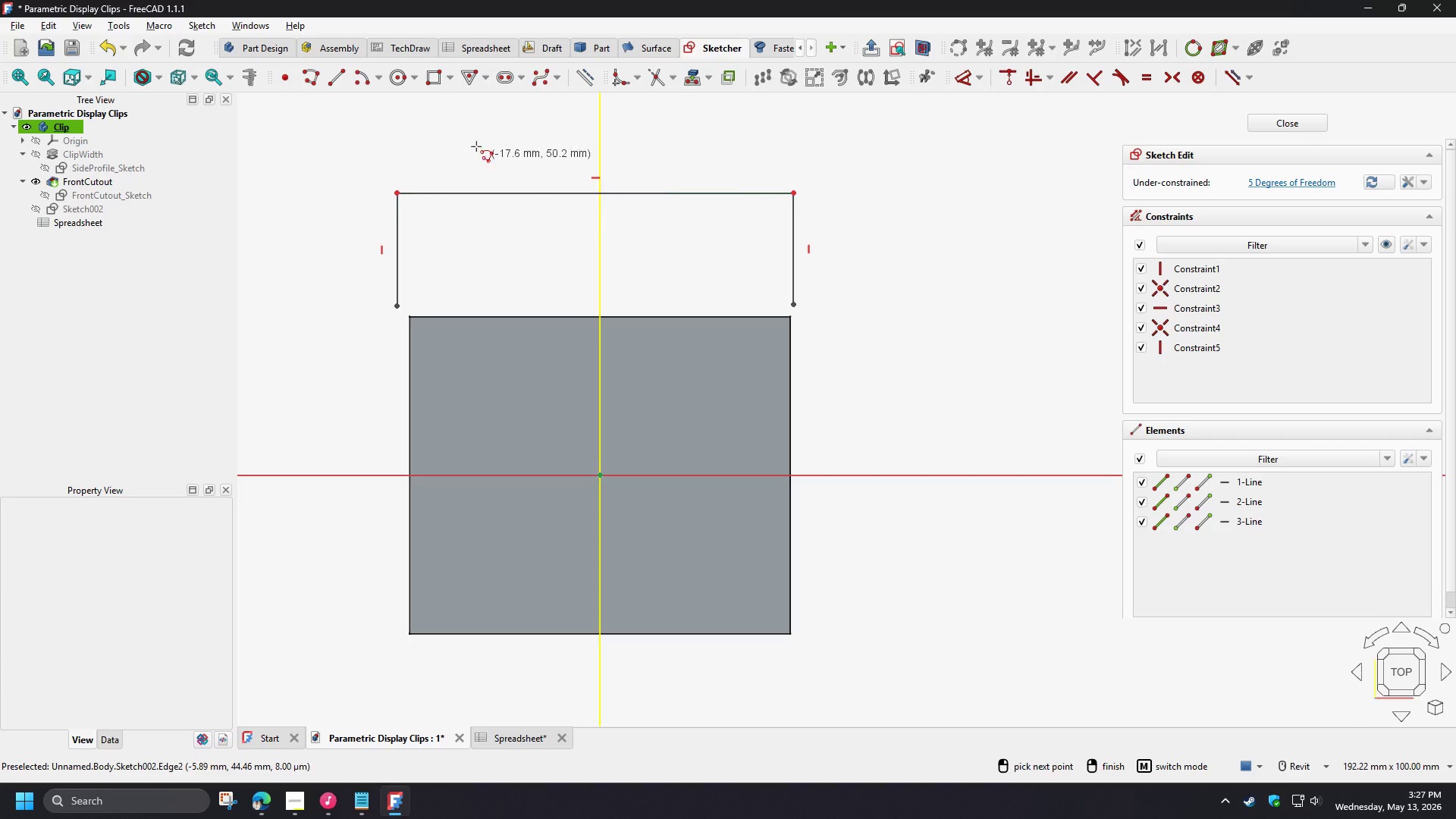 
right_click([455, 133])
 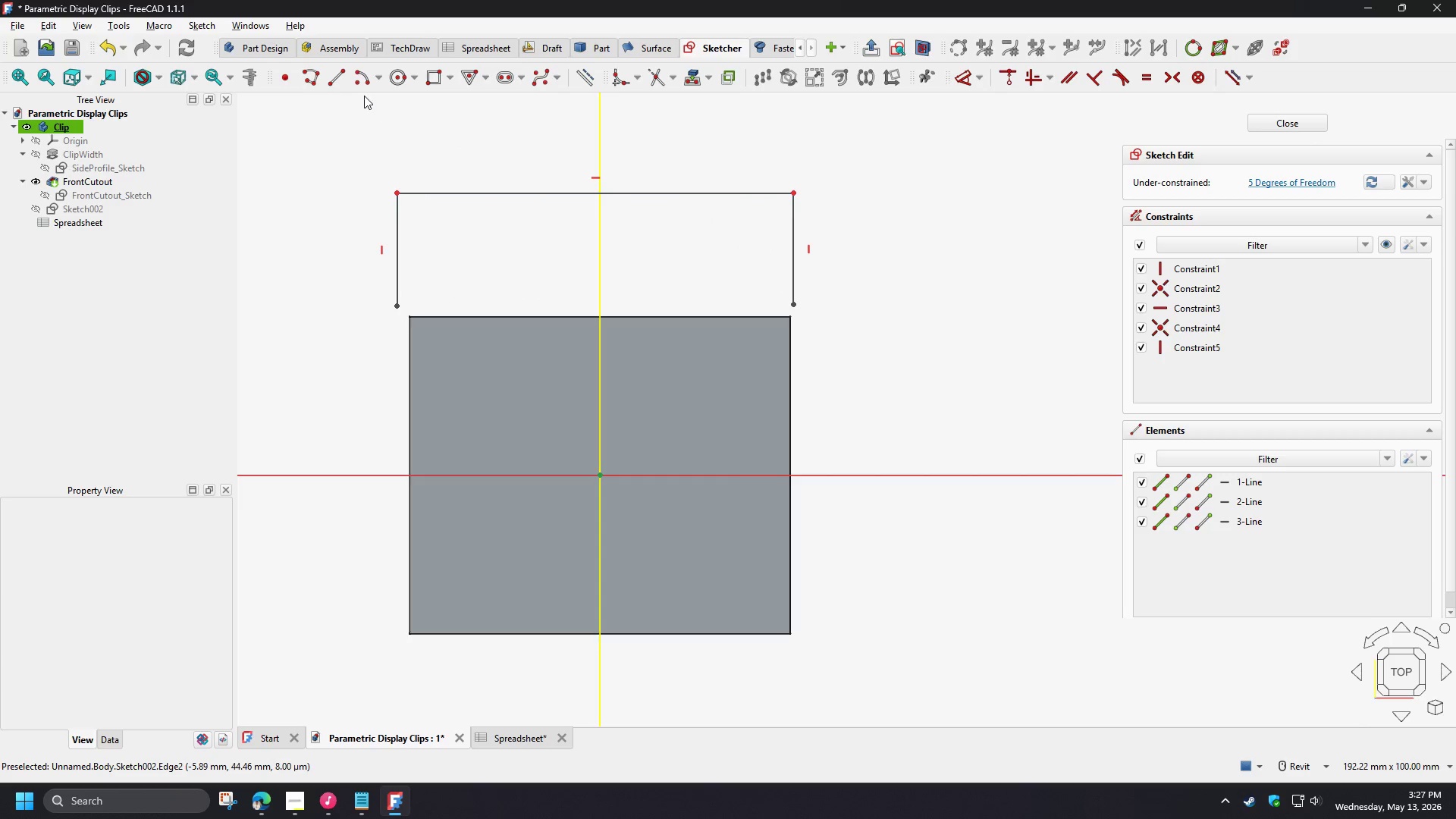 
left_click([361, 85])
 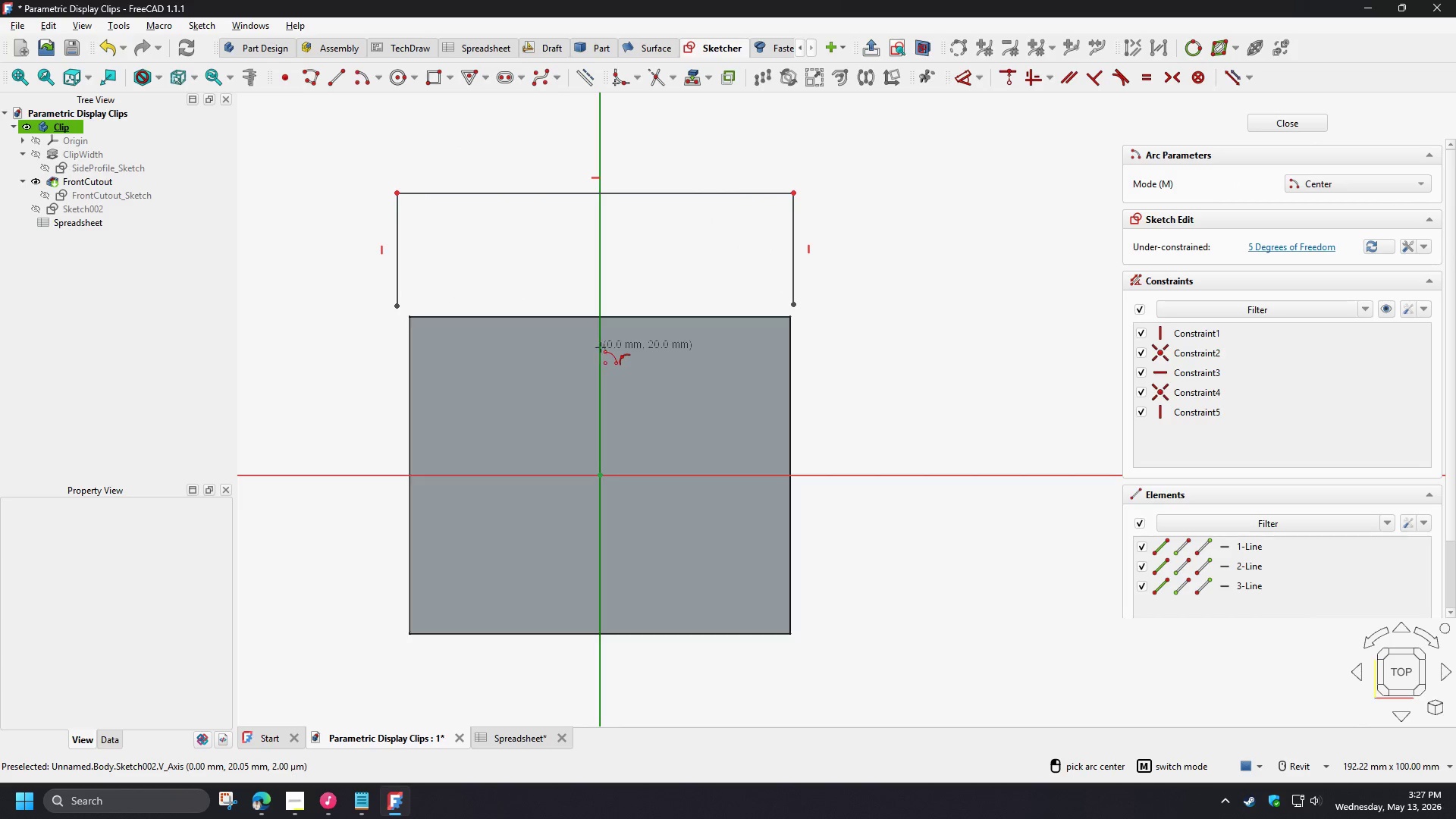 
left_click([601, 347])
 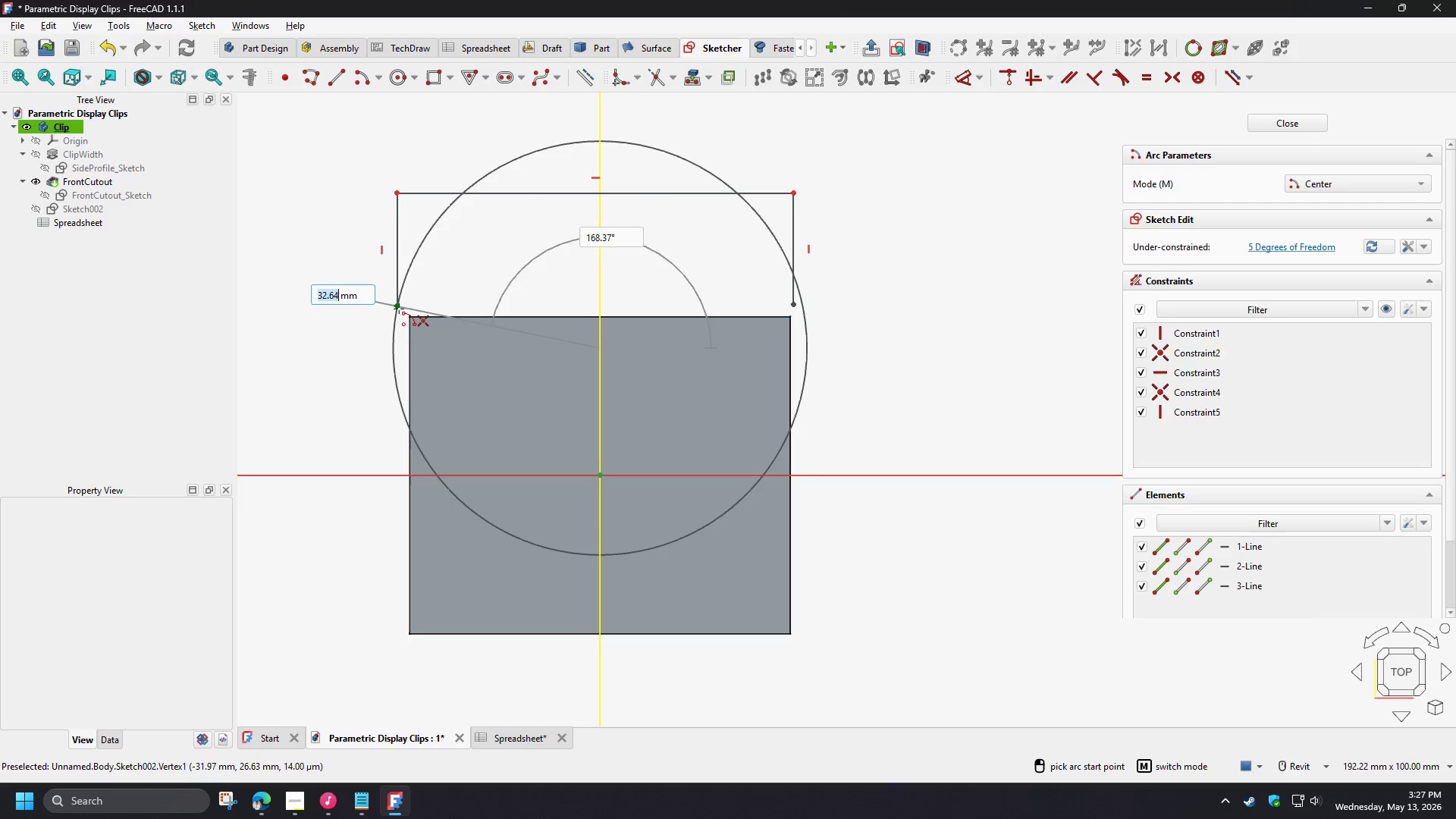 
left_click([396, 305])
 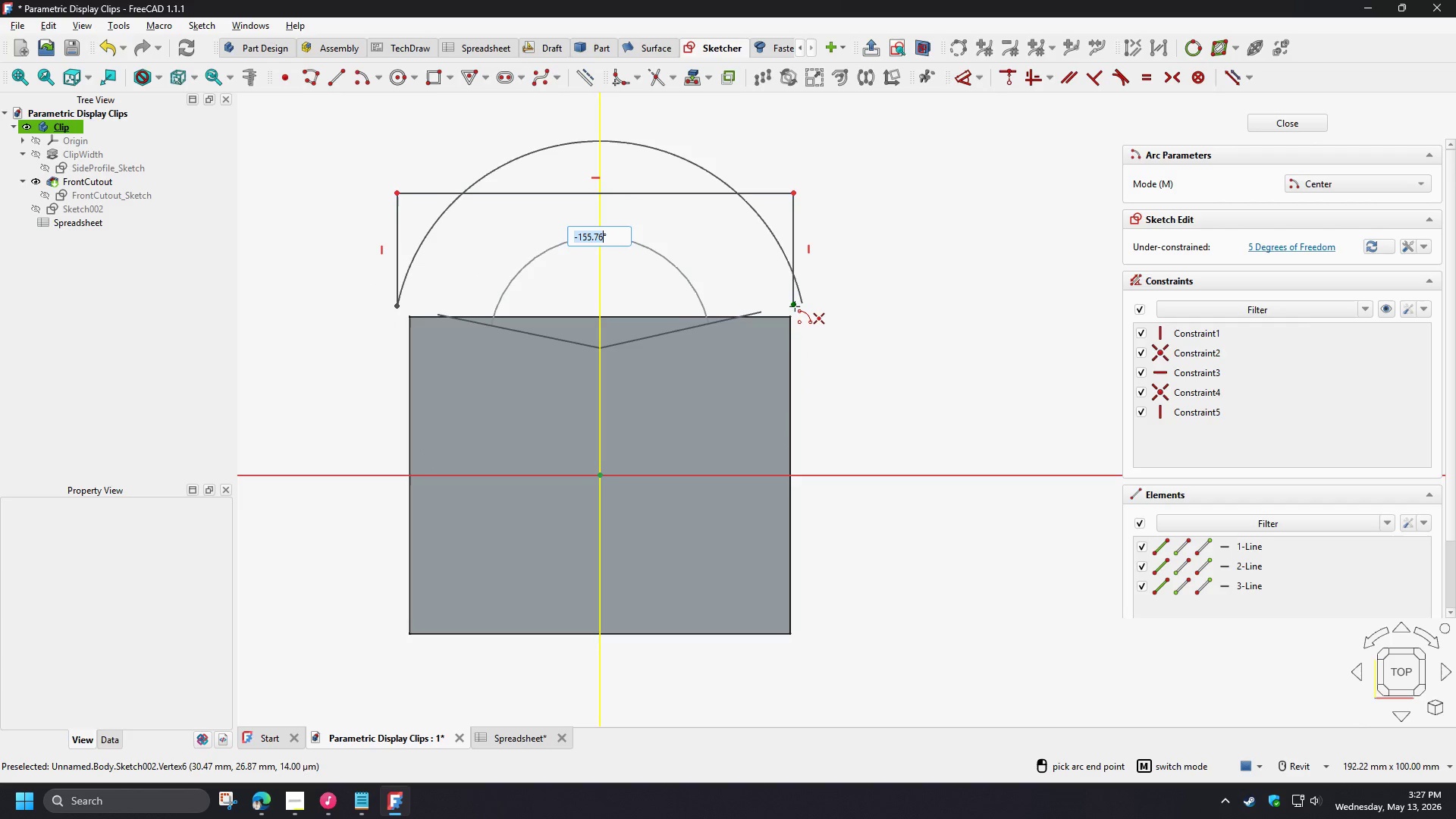 
left_click([795, 306])
 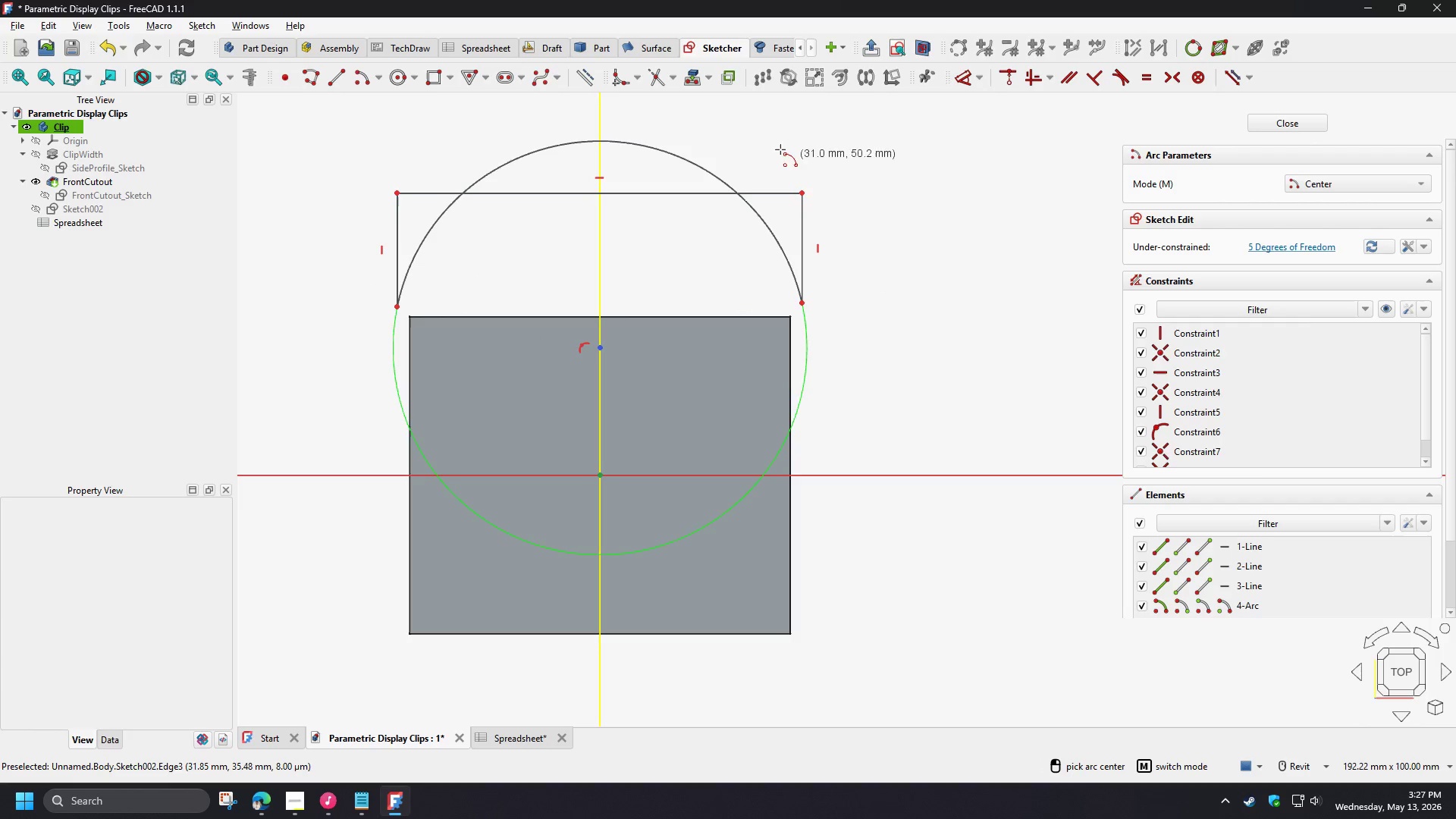 
right_click([725, 141])
 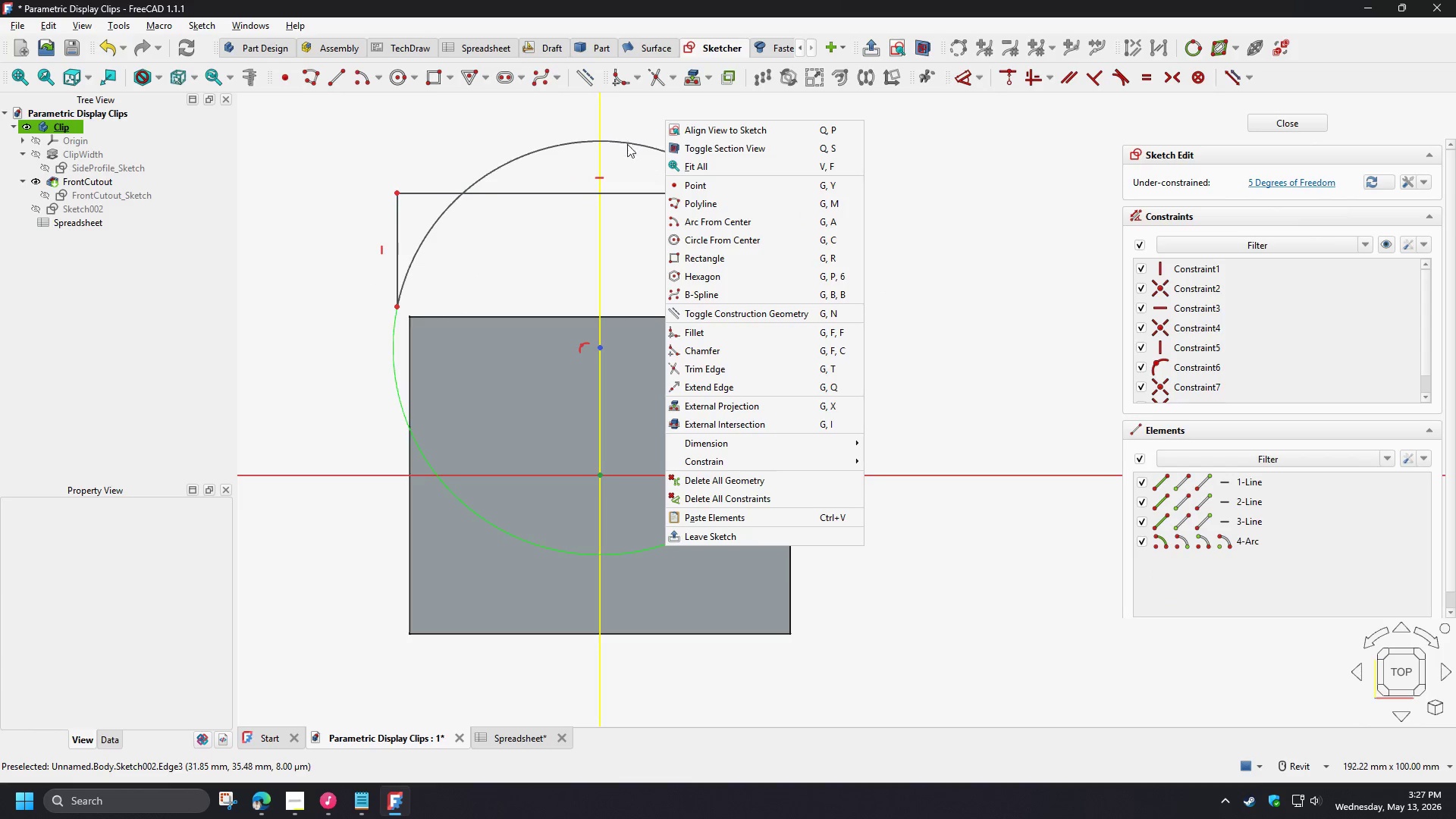 
left_click([632, 160])
 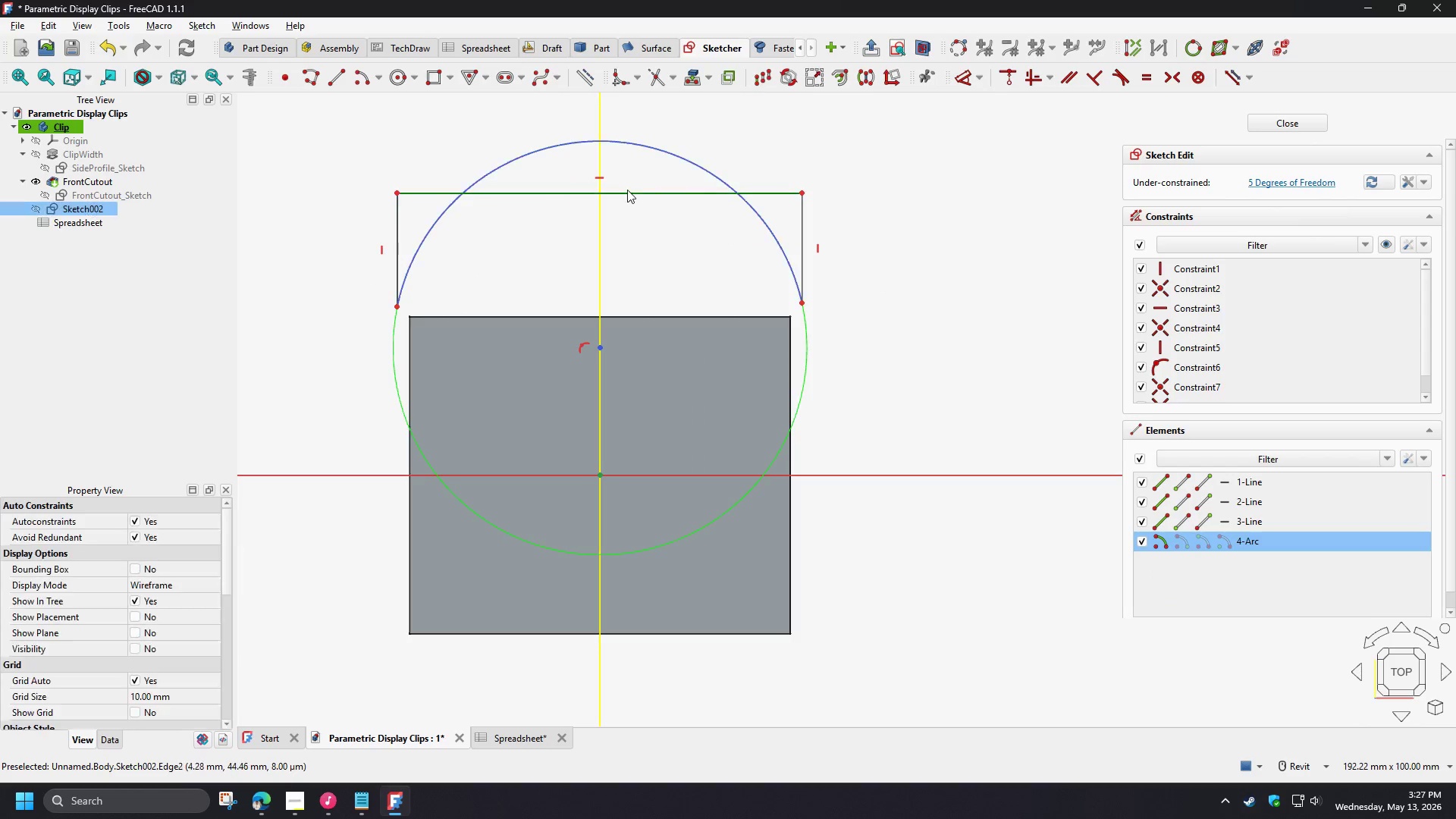 
double_click([626, 193])
 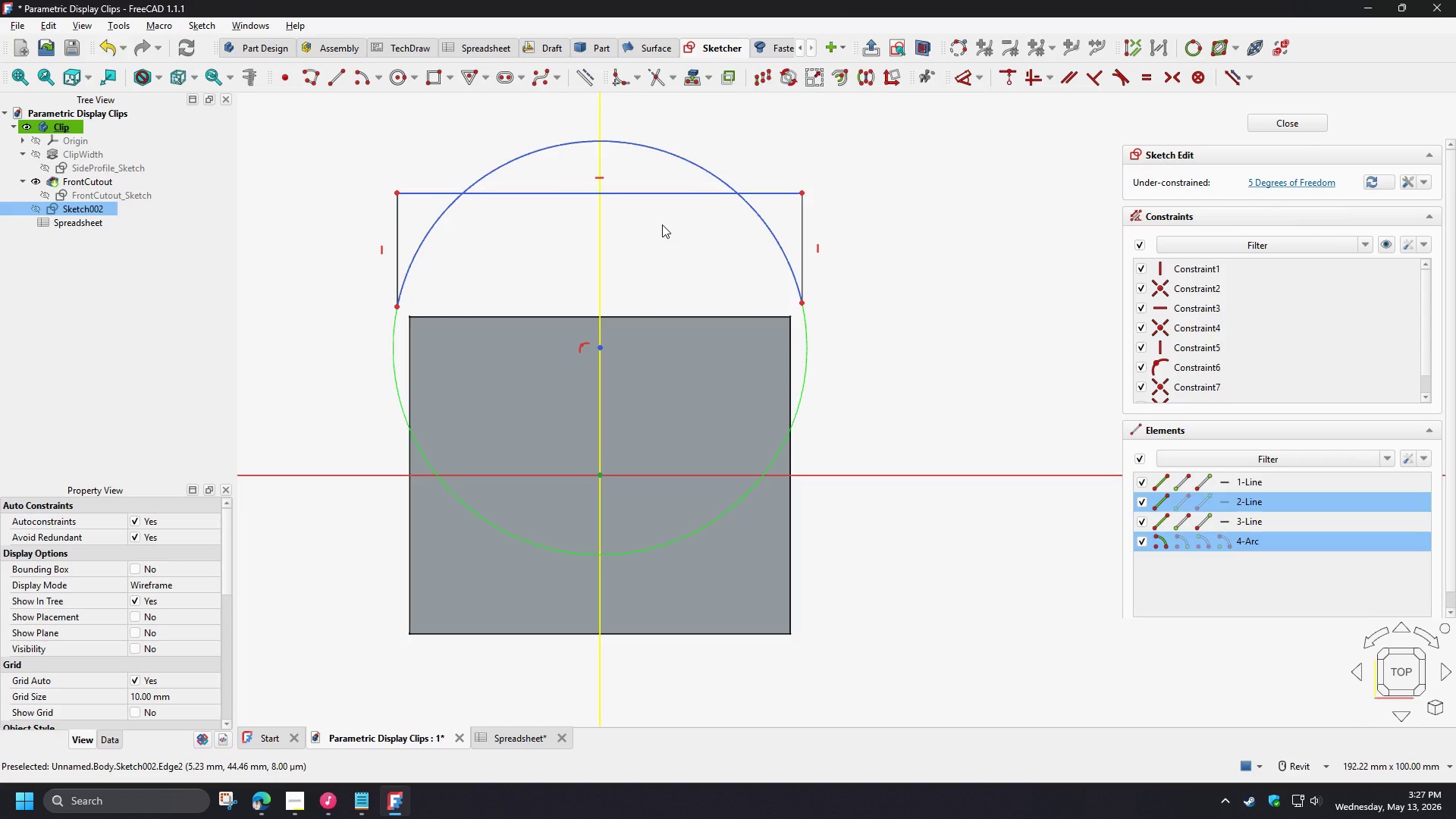 
key(T)
 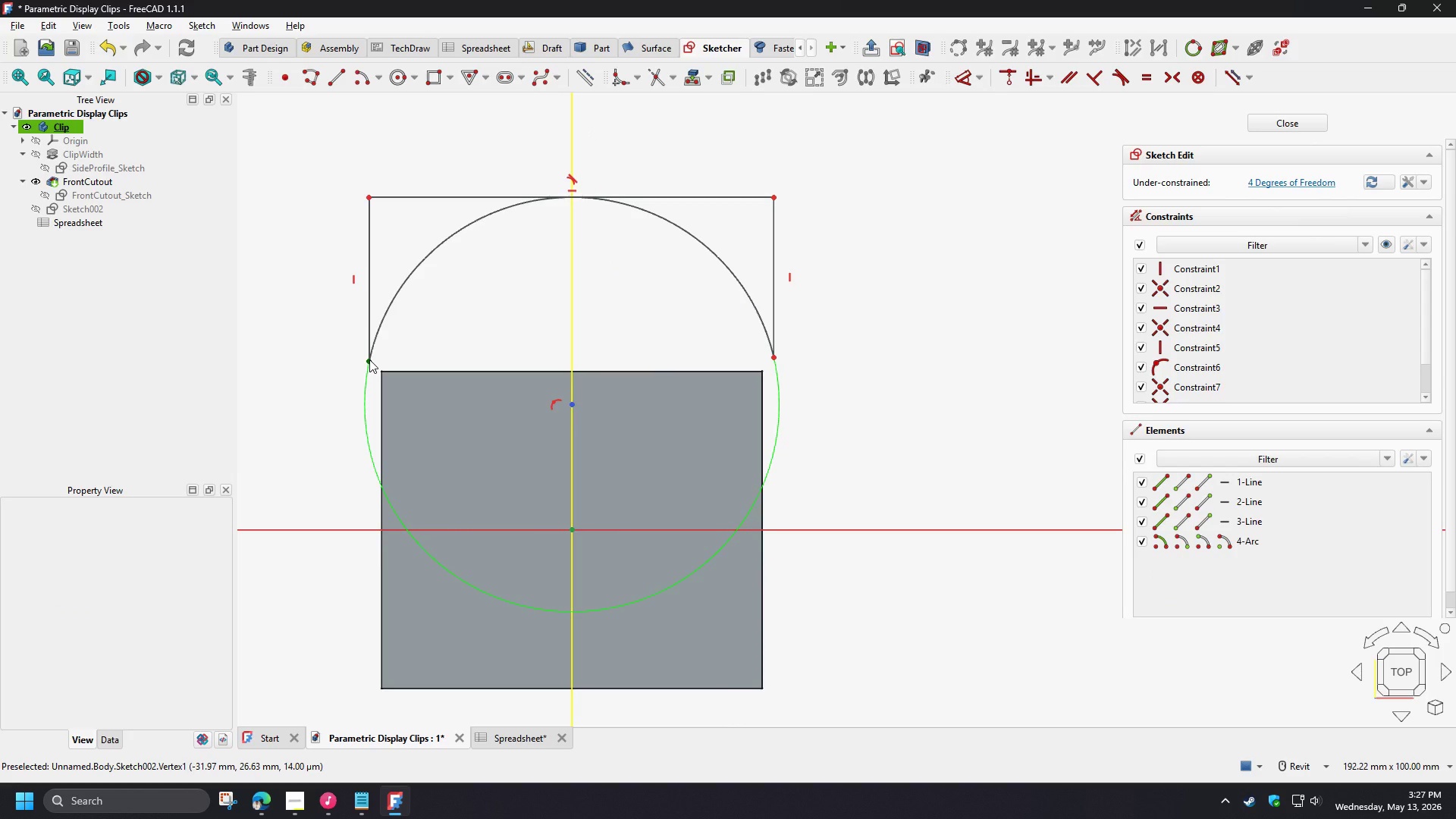 
left_click([369, 359])
 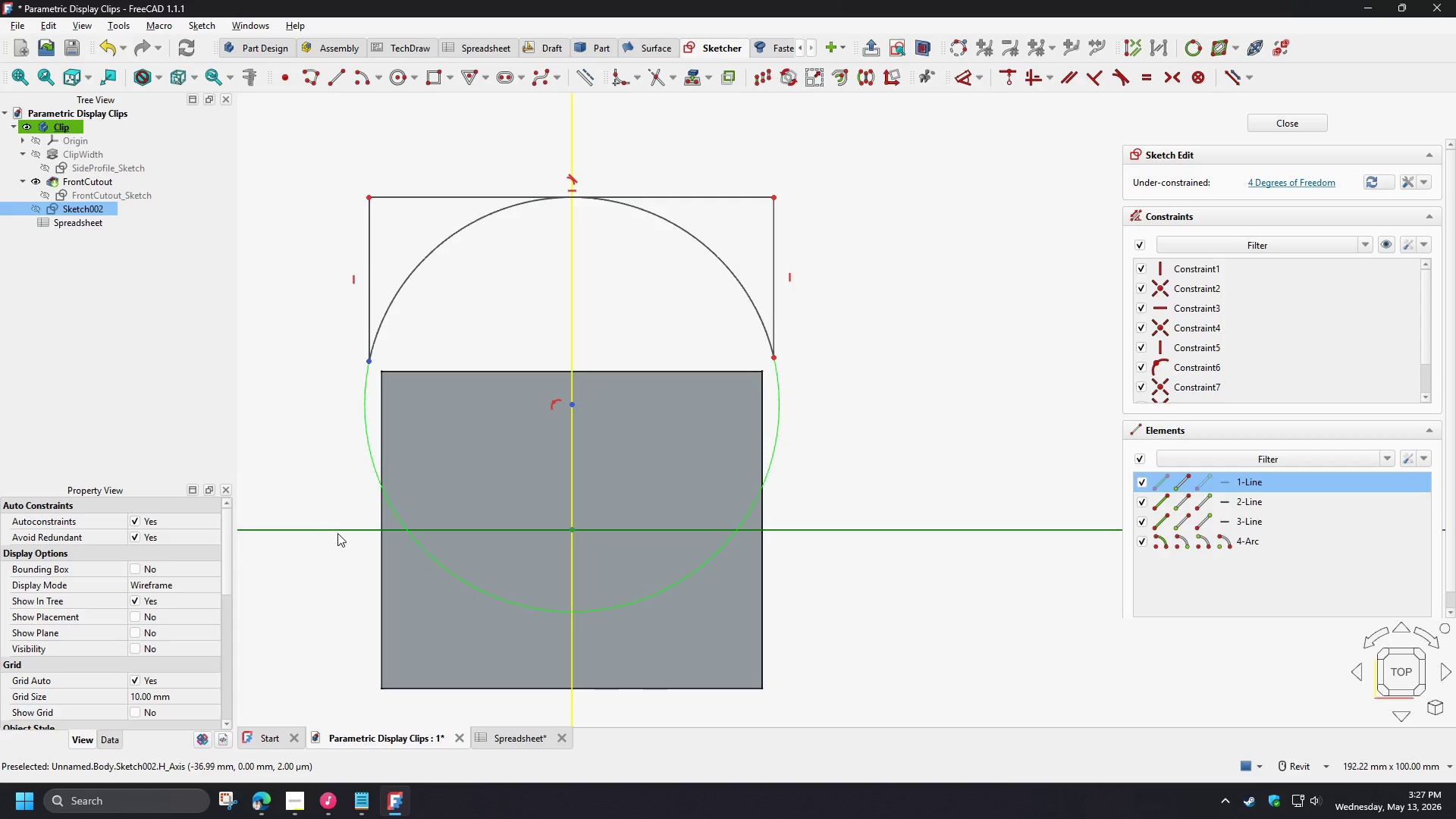 
left_click([338, 532])
 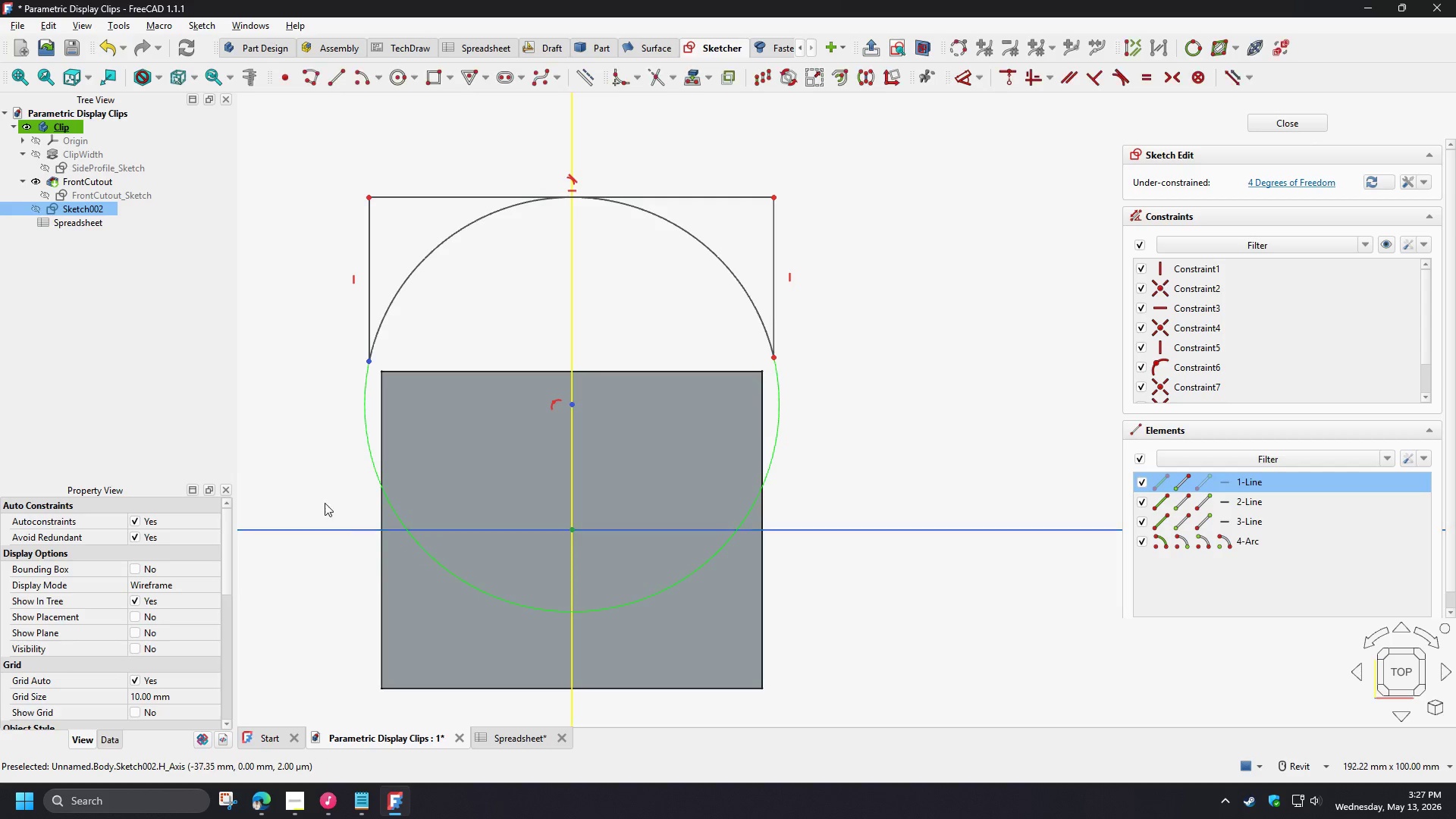 
key(D)
 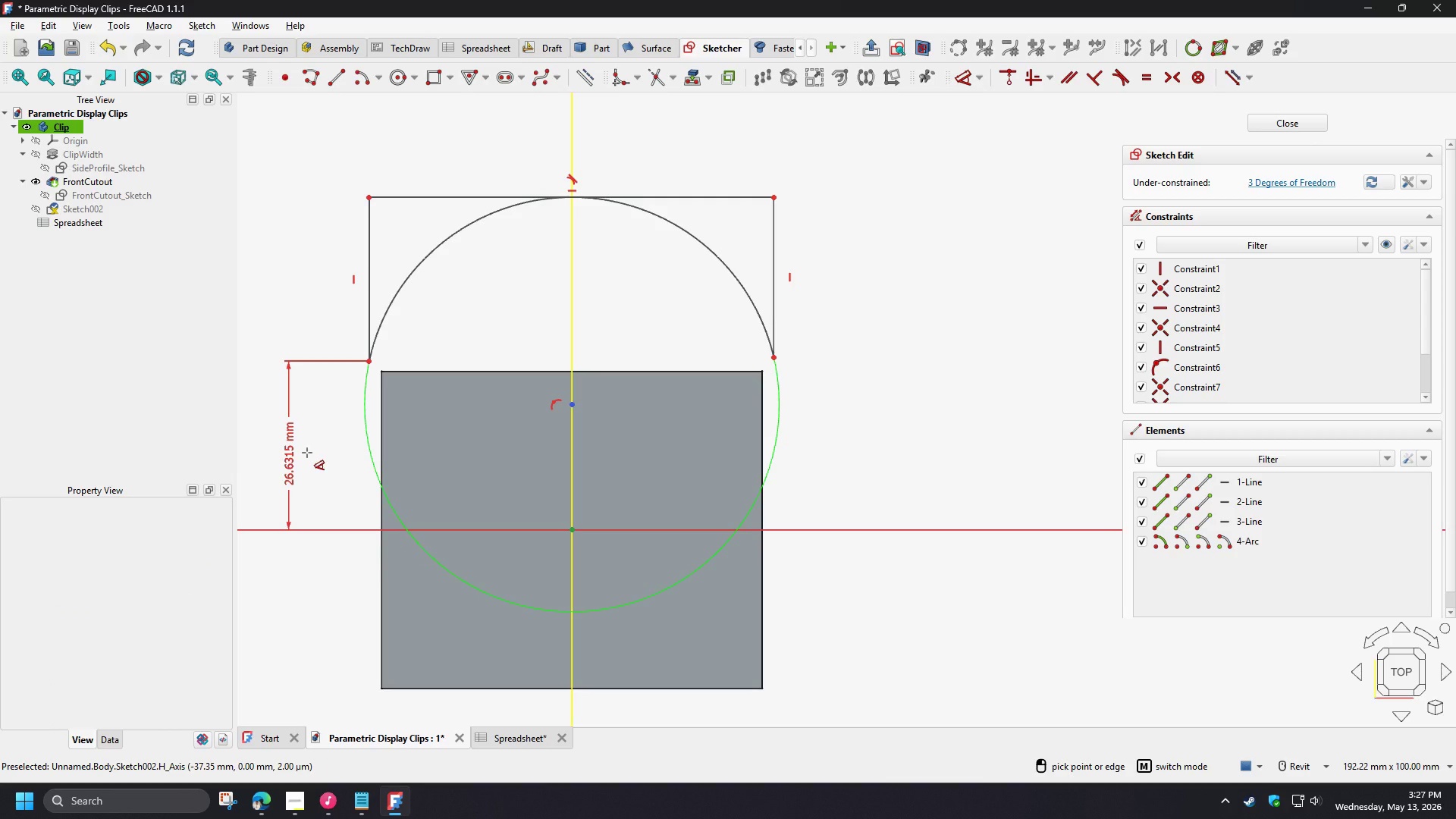 
right_click([307, 453])
 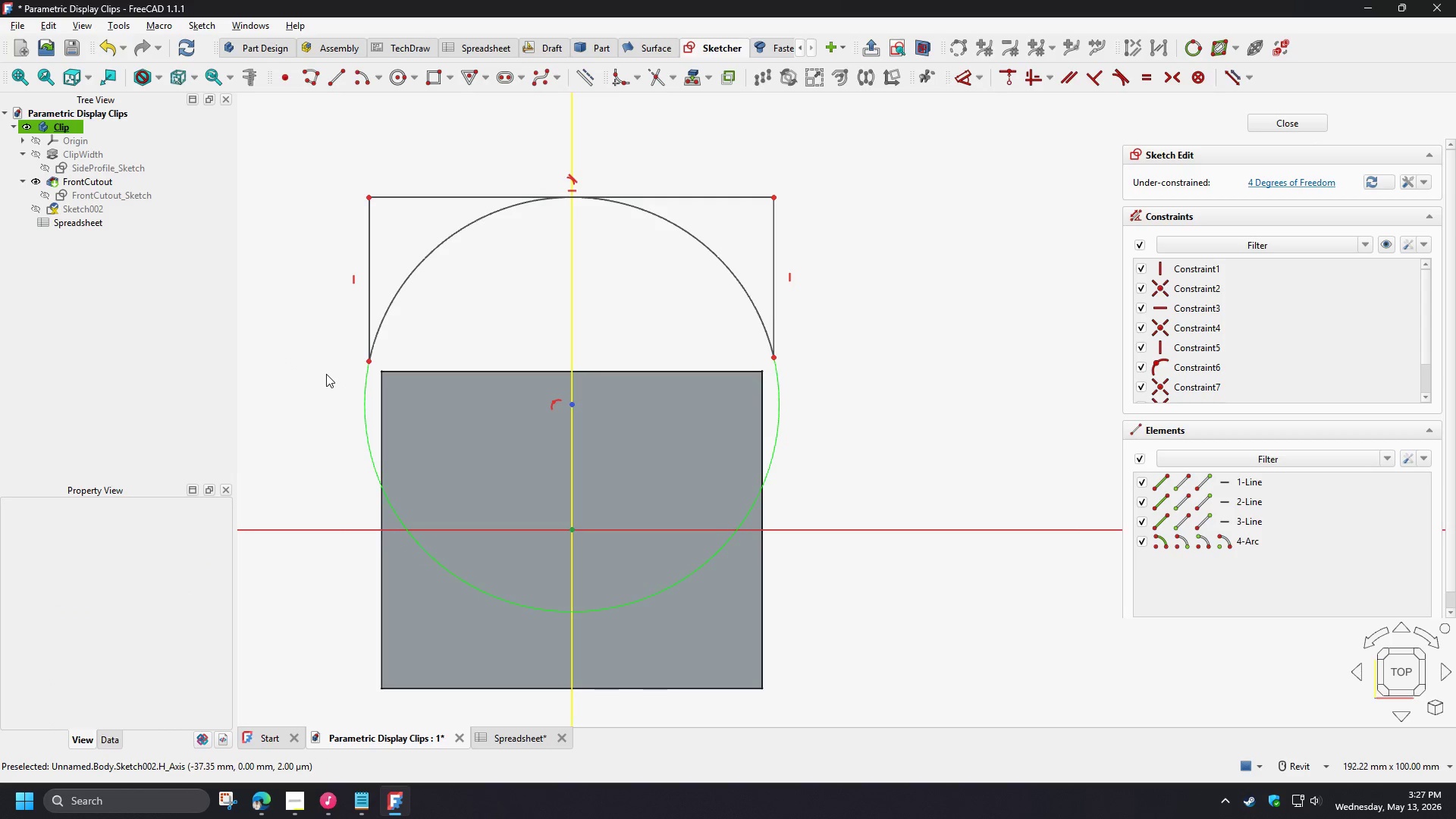 
wait(8.53)
 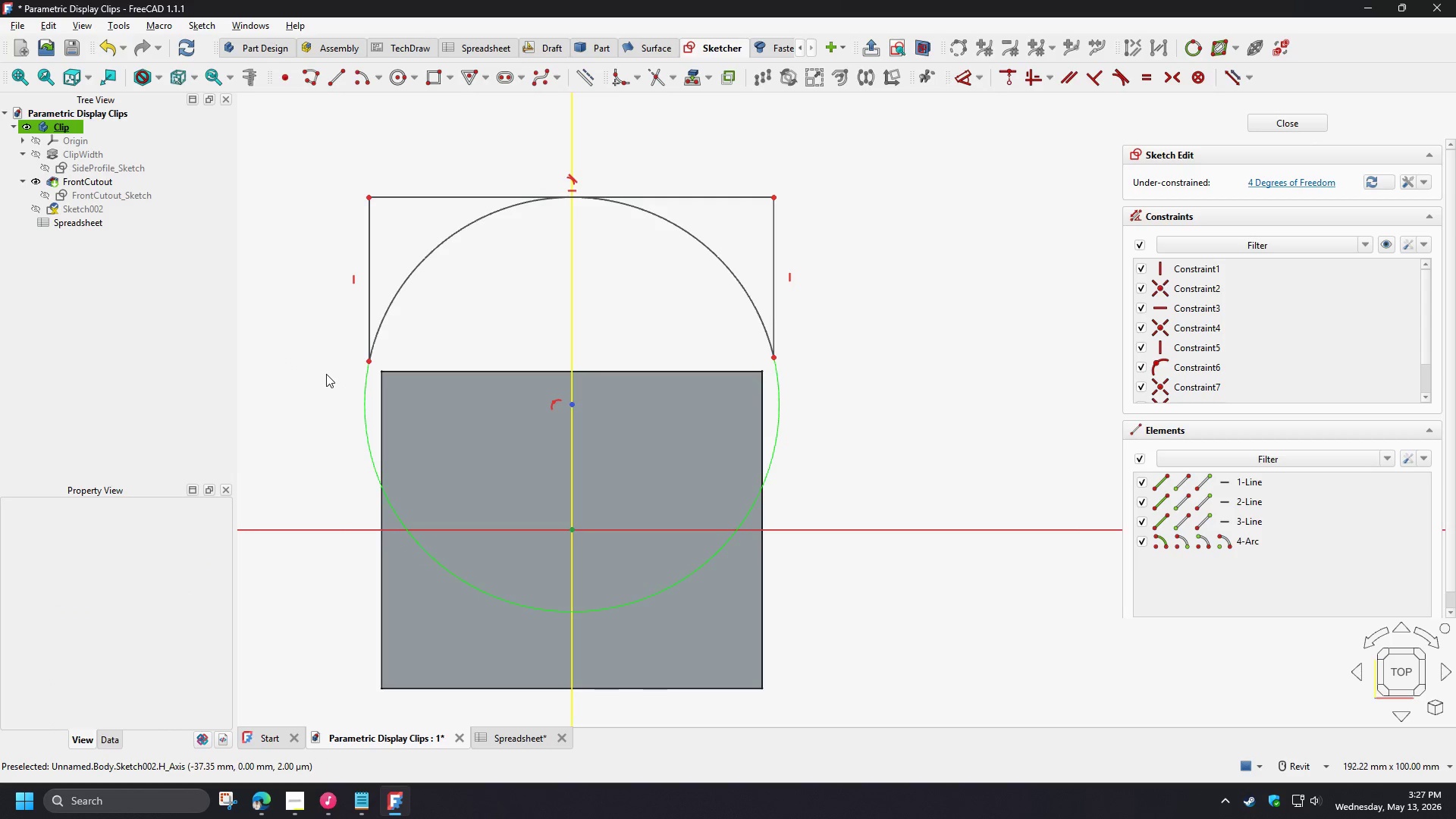 
left_click_drag(start_coordinate=[573, 405], to_coordinate=[566, 613])
 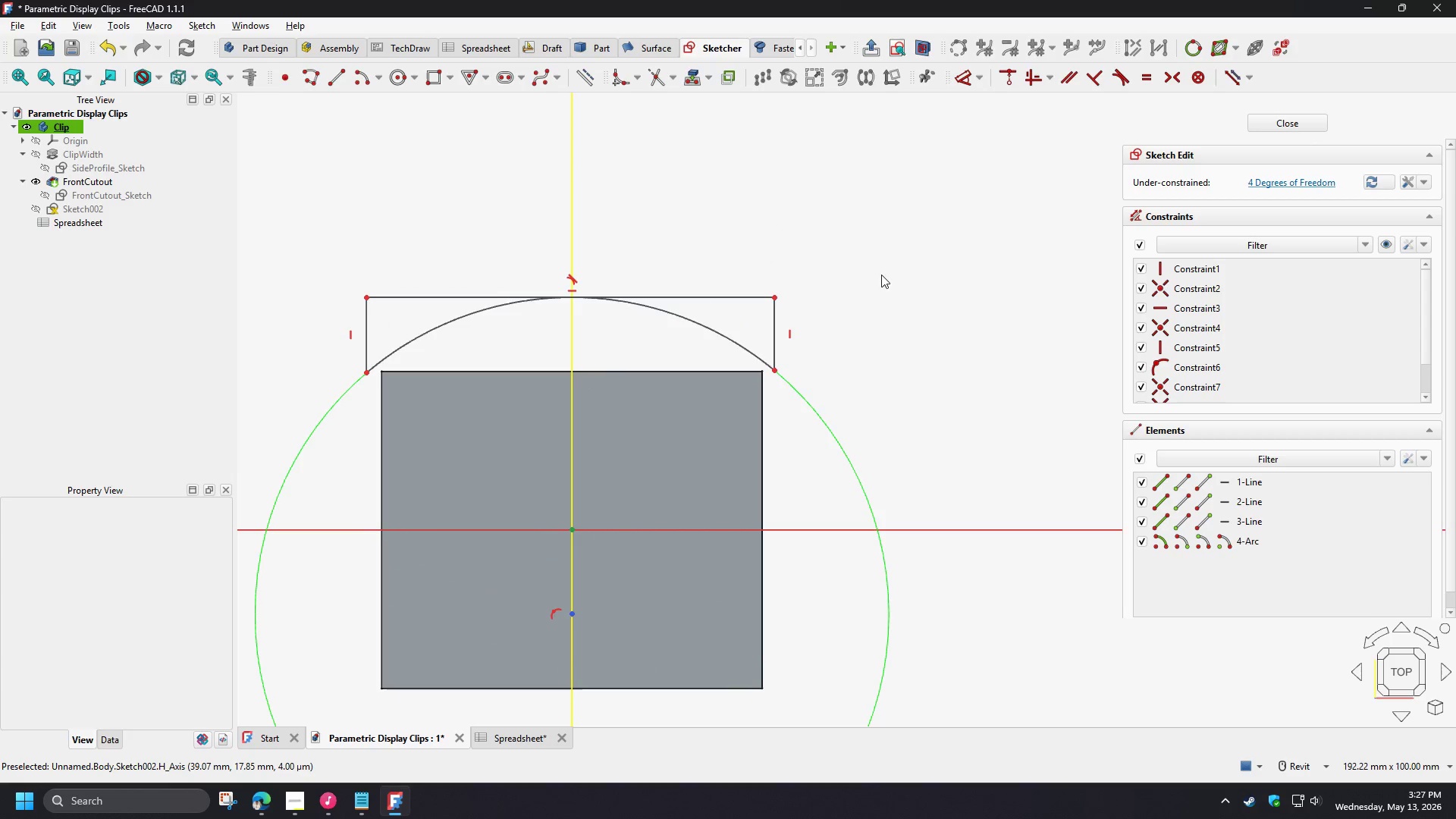 
left_click([881, 275])
 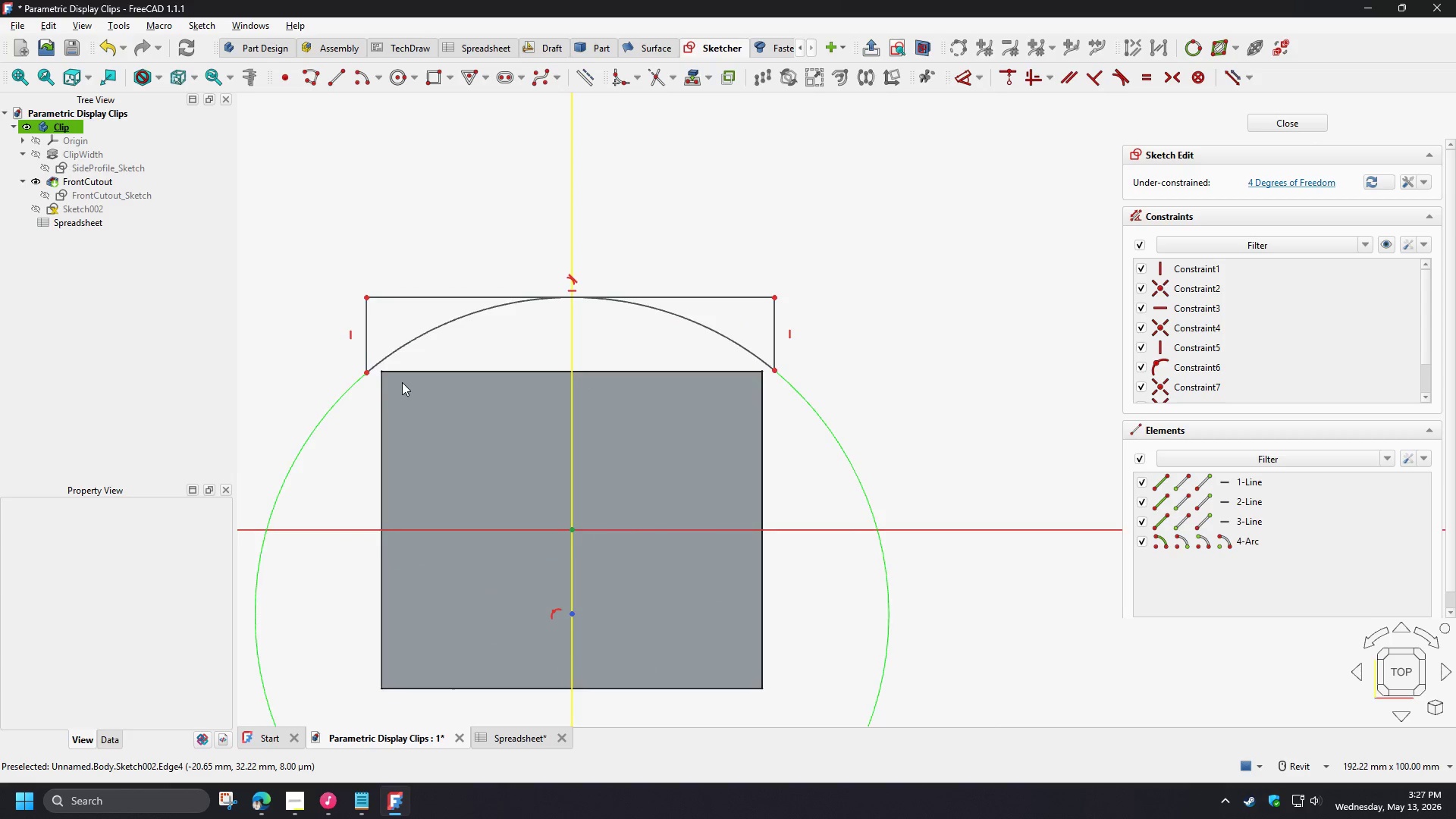 
scroll: coordinate [401, 375], scroll_direction: up, amount: 1.0
 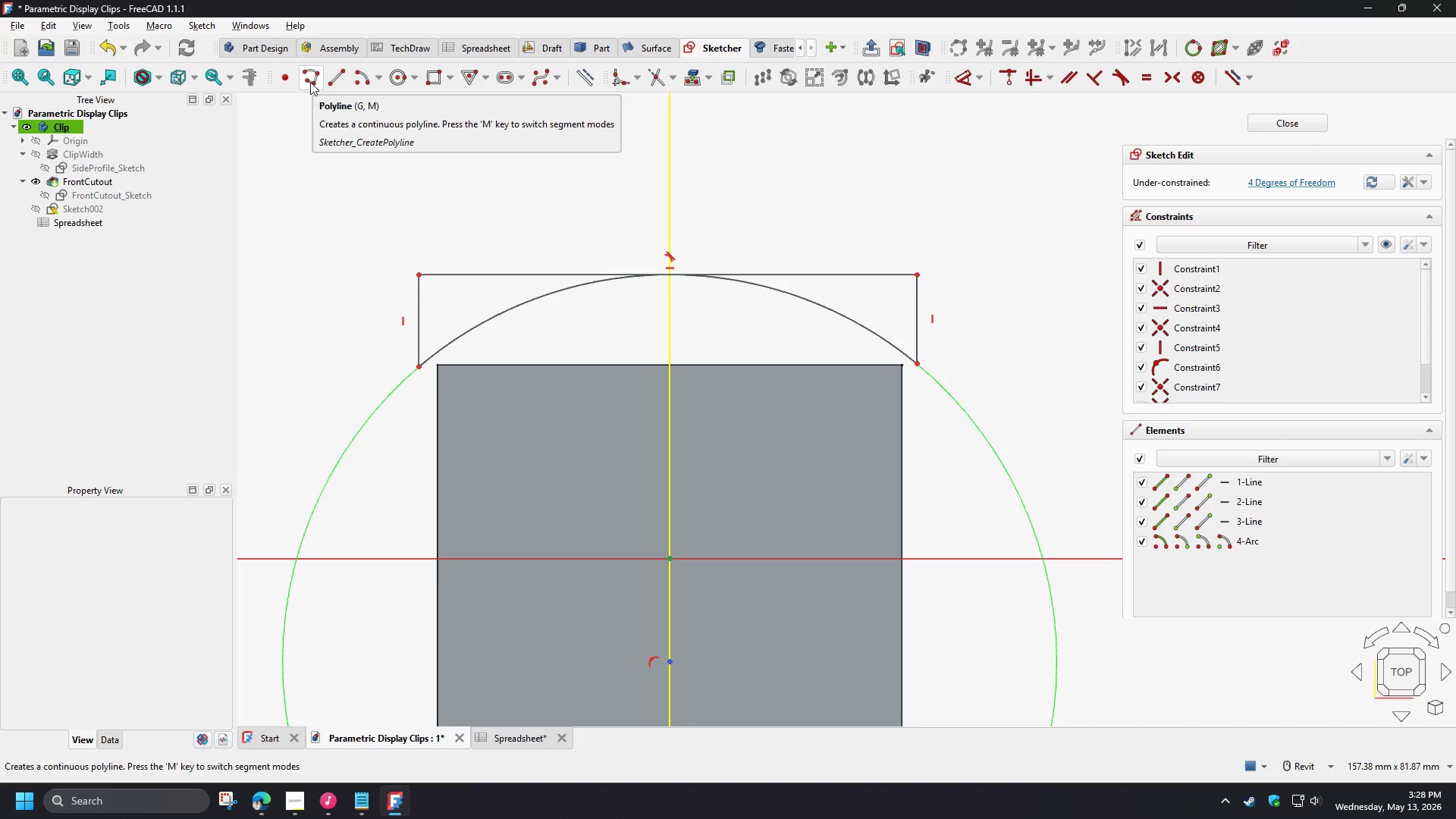 
wait(20.9)
 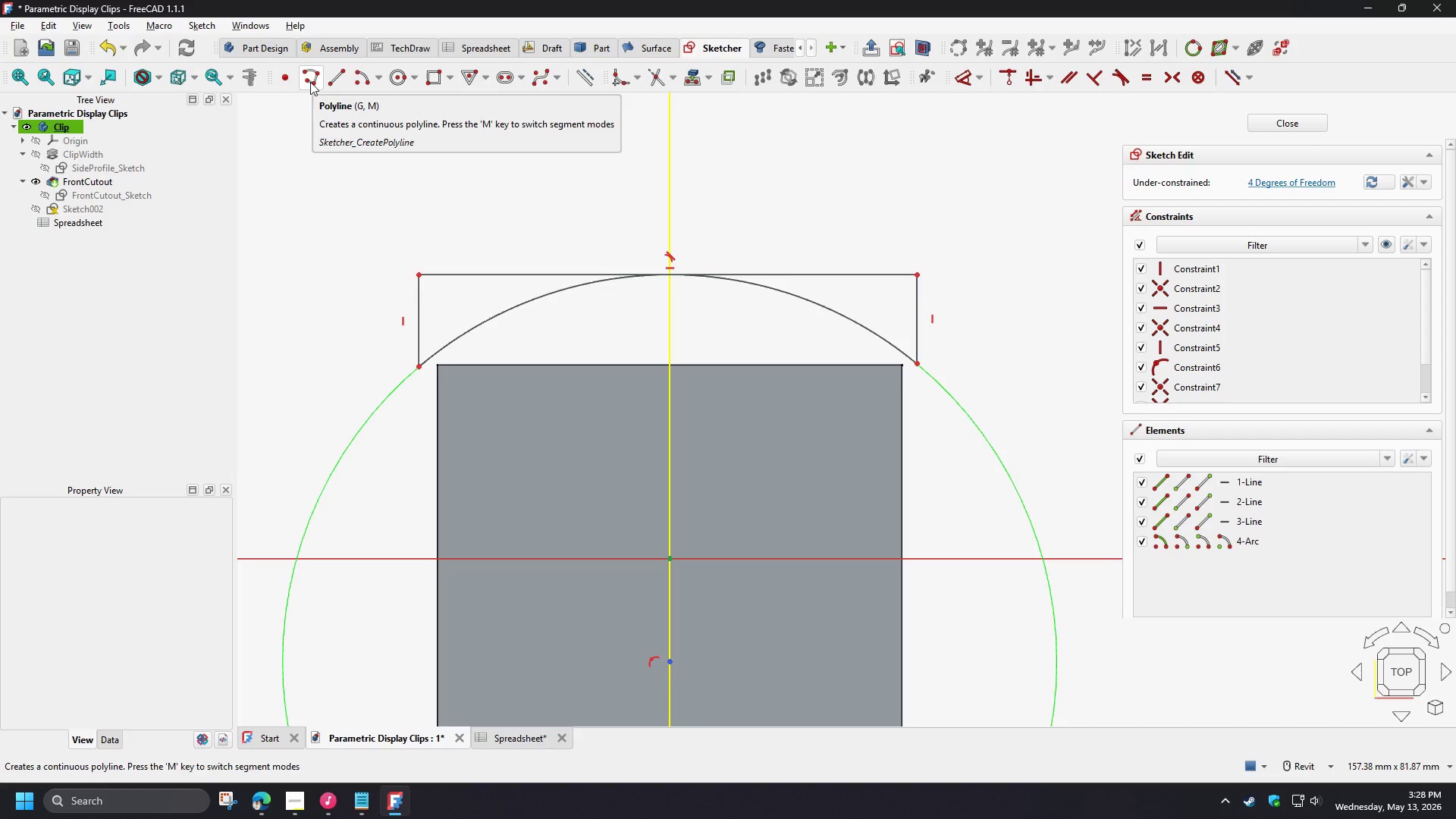 
left_click([310, 82])
 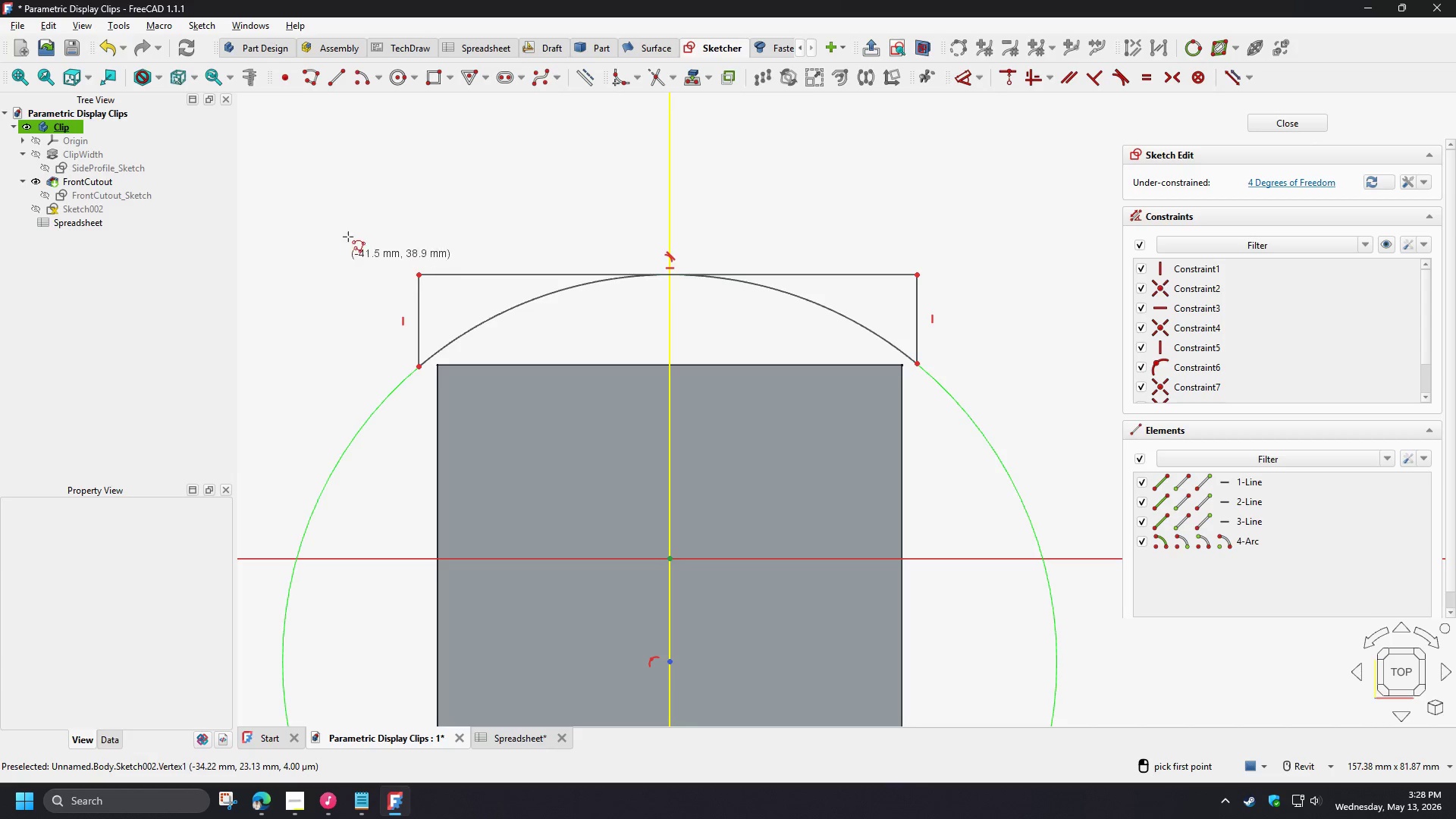 
right_click([350, 211])
 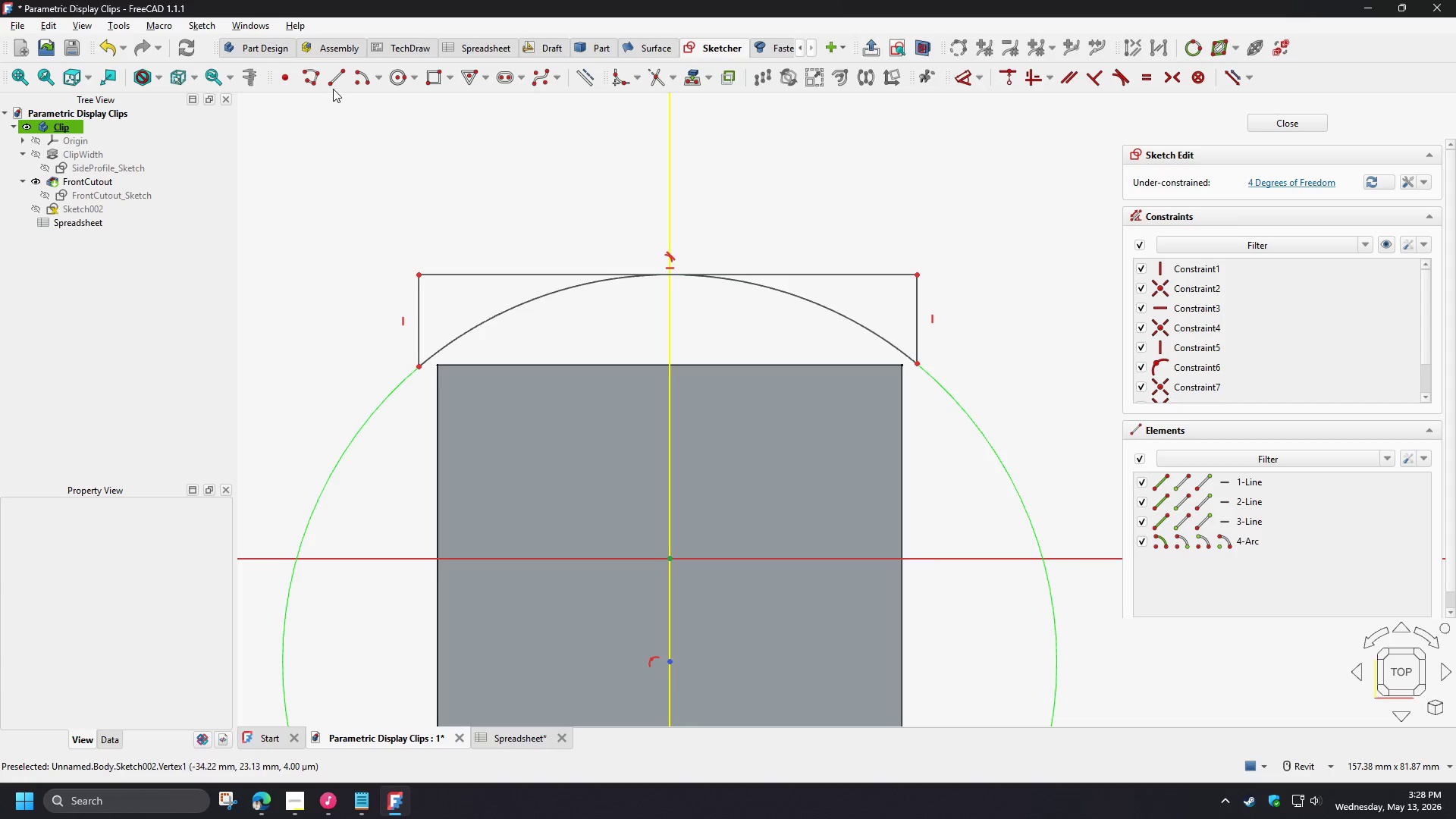 
left_click([333, 88])
 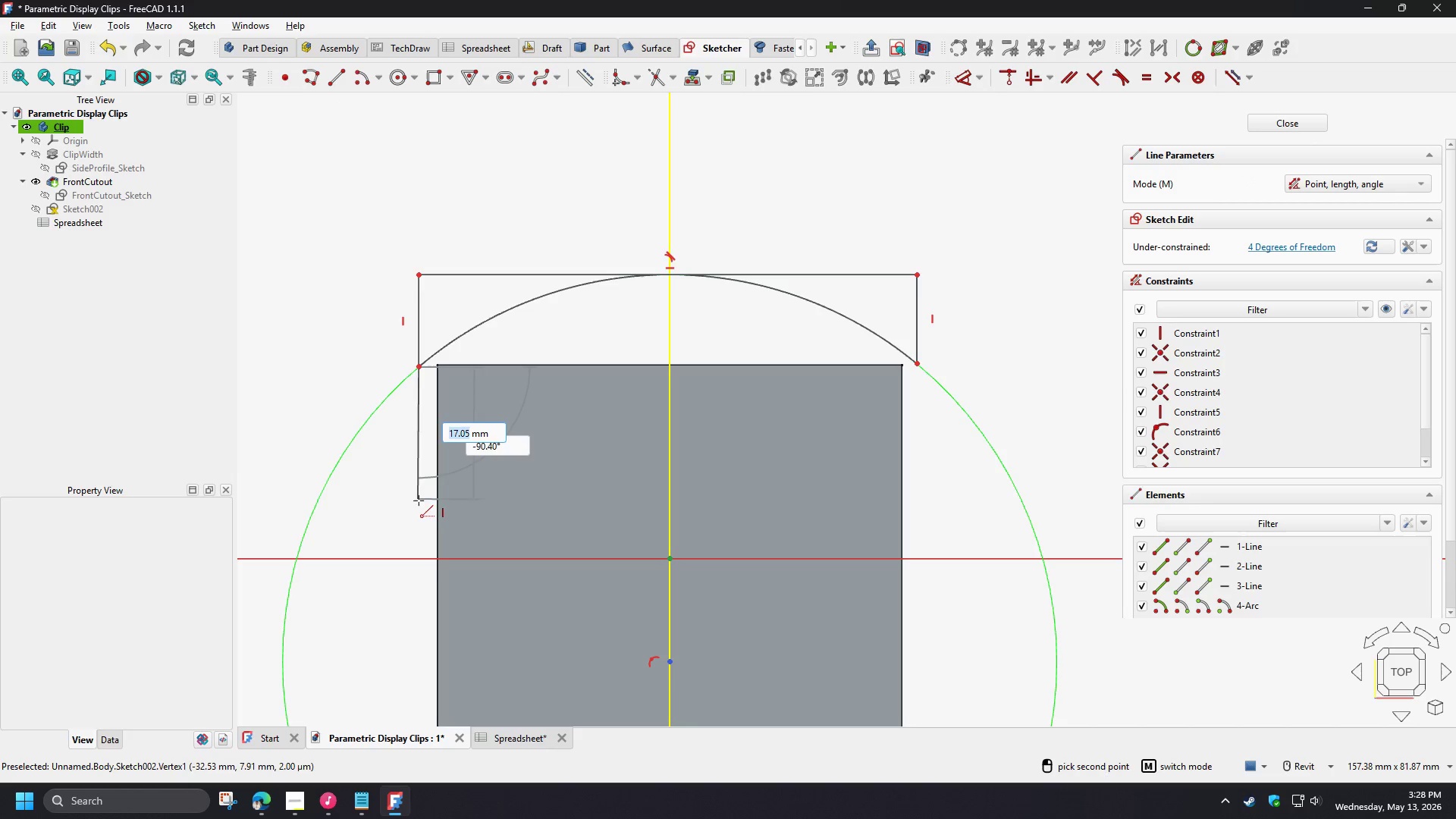 
left_click([419, 502])
 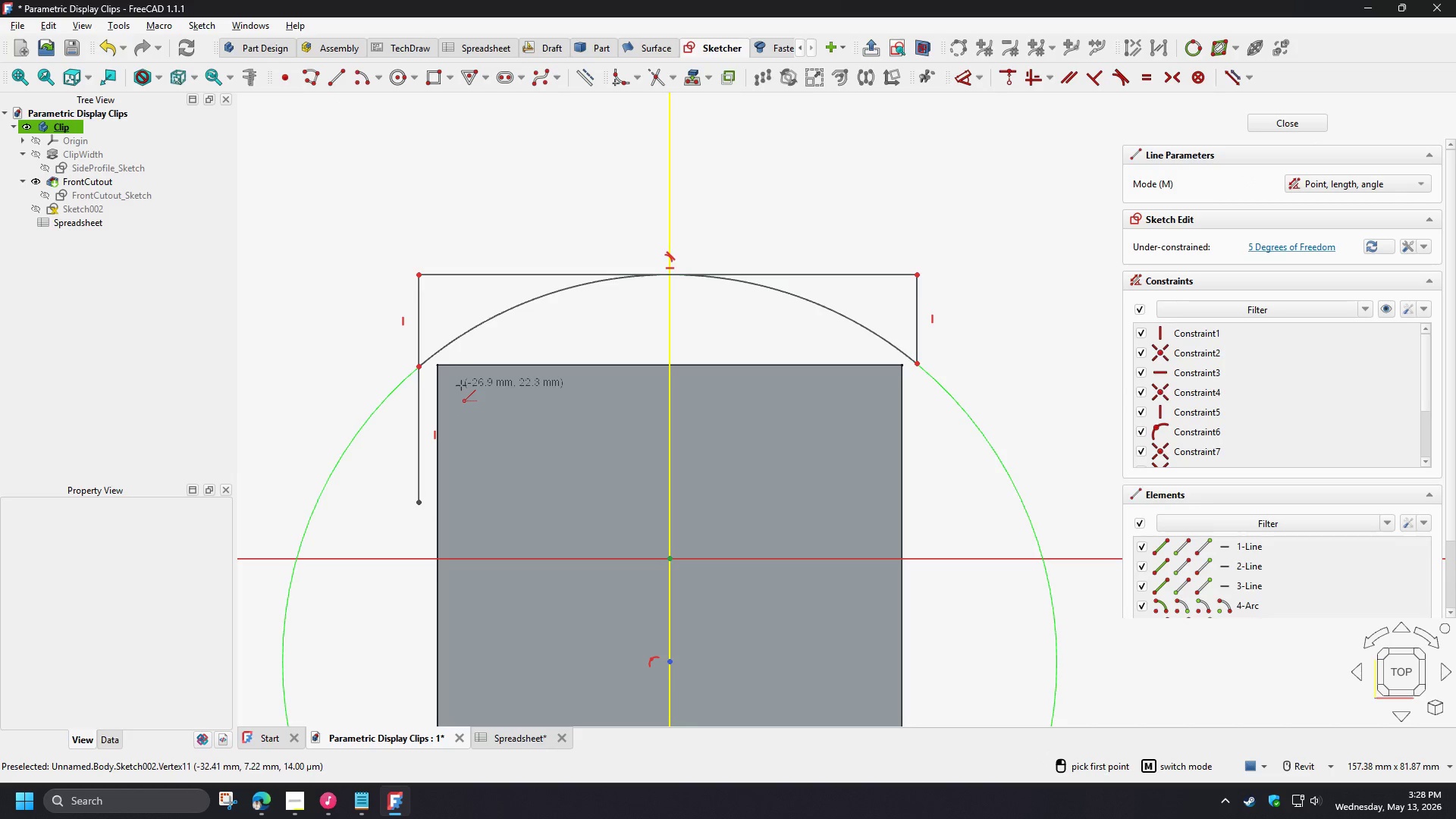 
right_click([461, 385])
 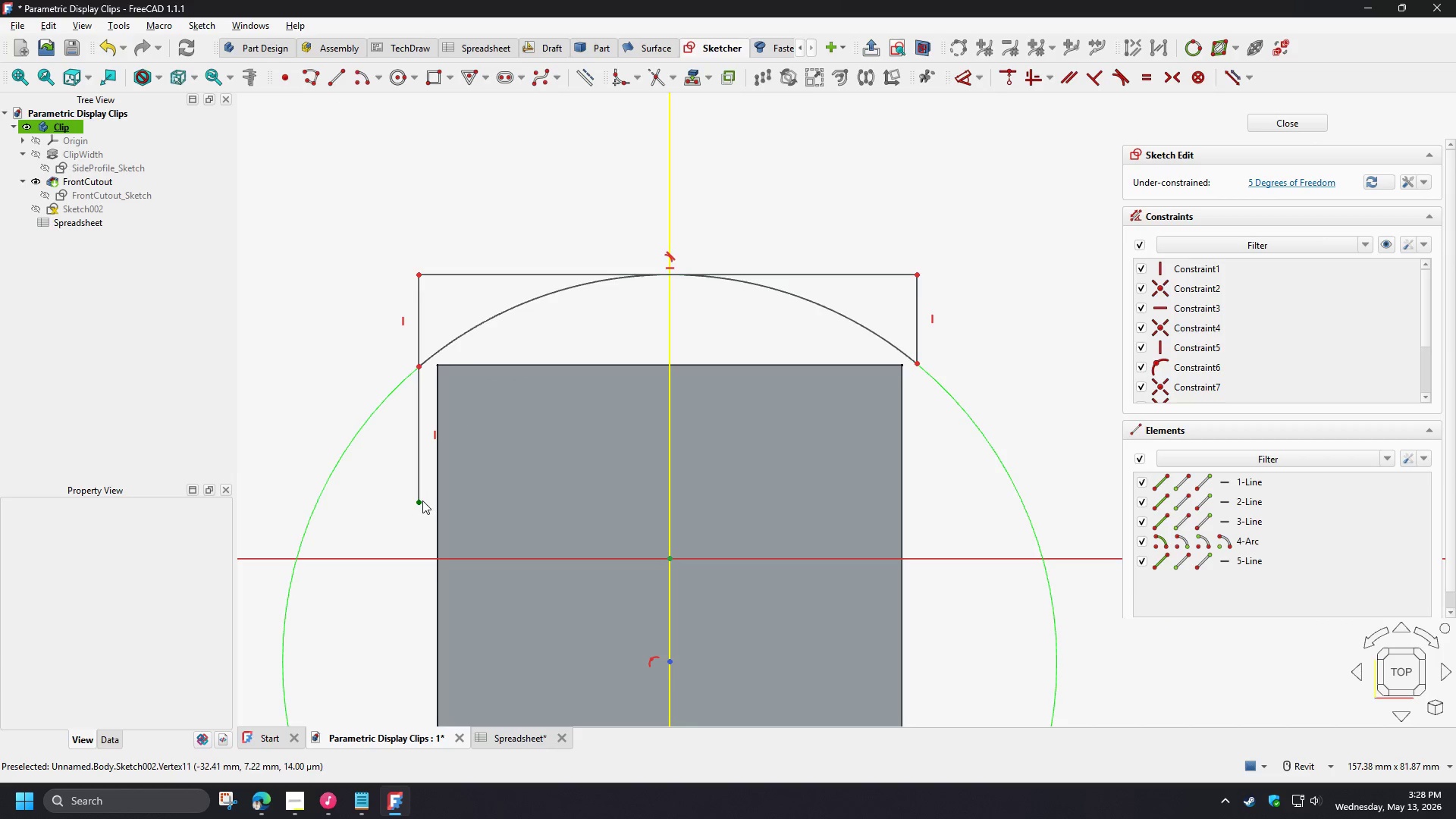 
left_click([421, 500])
 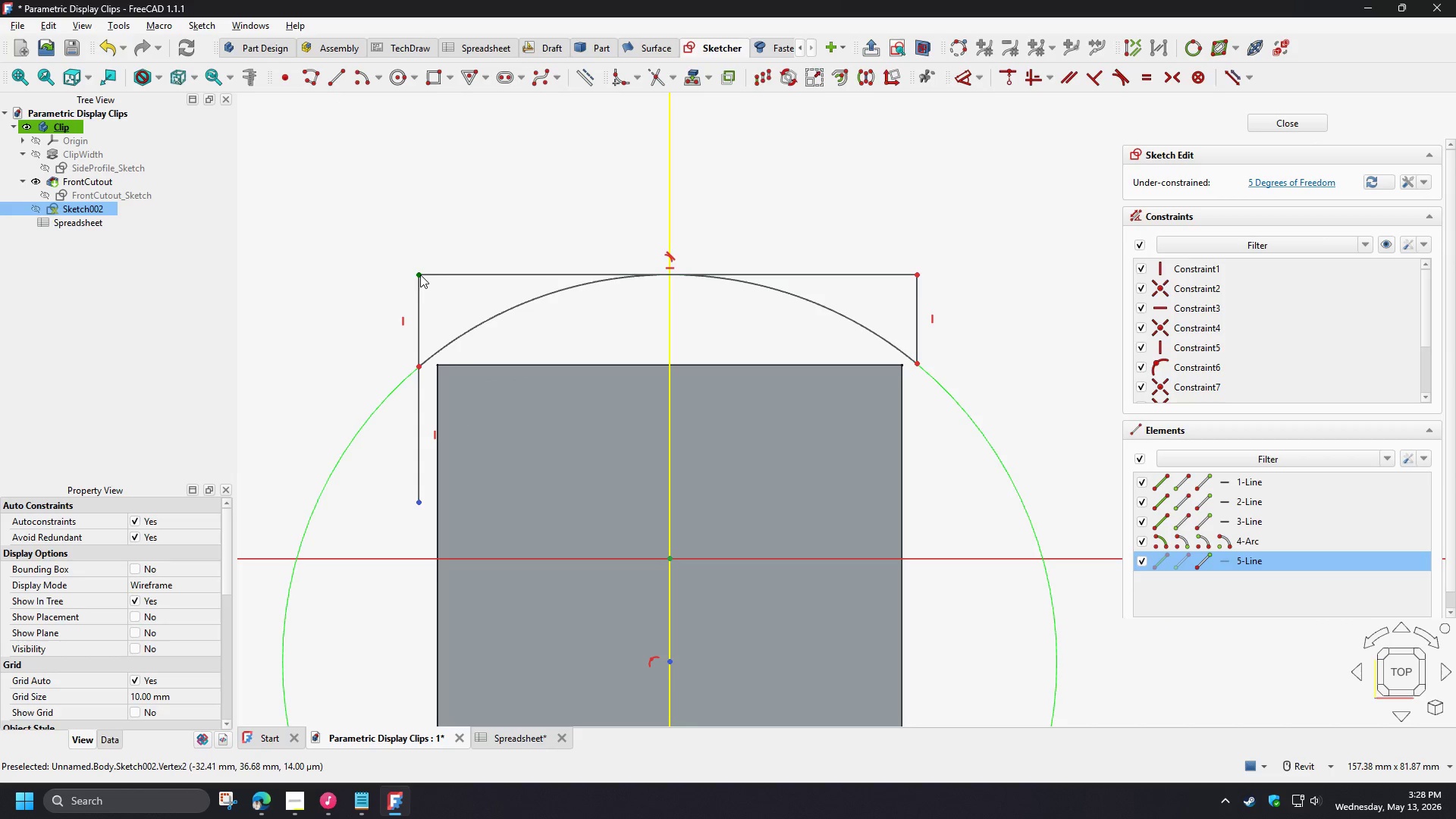 
left_click([419, 275])
 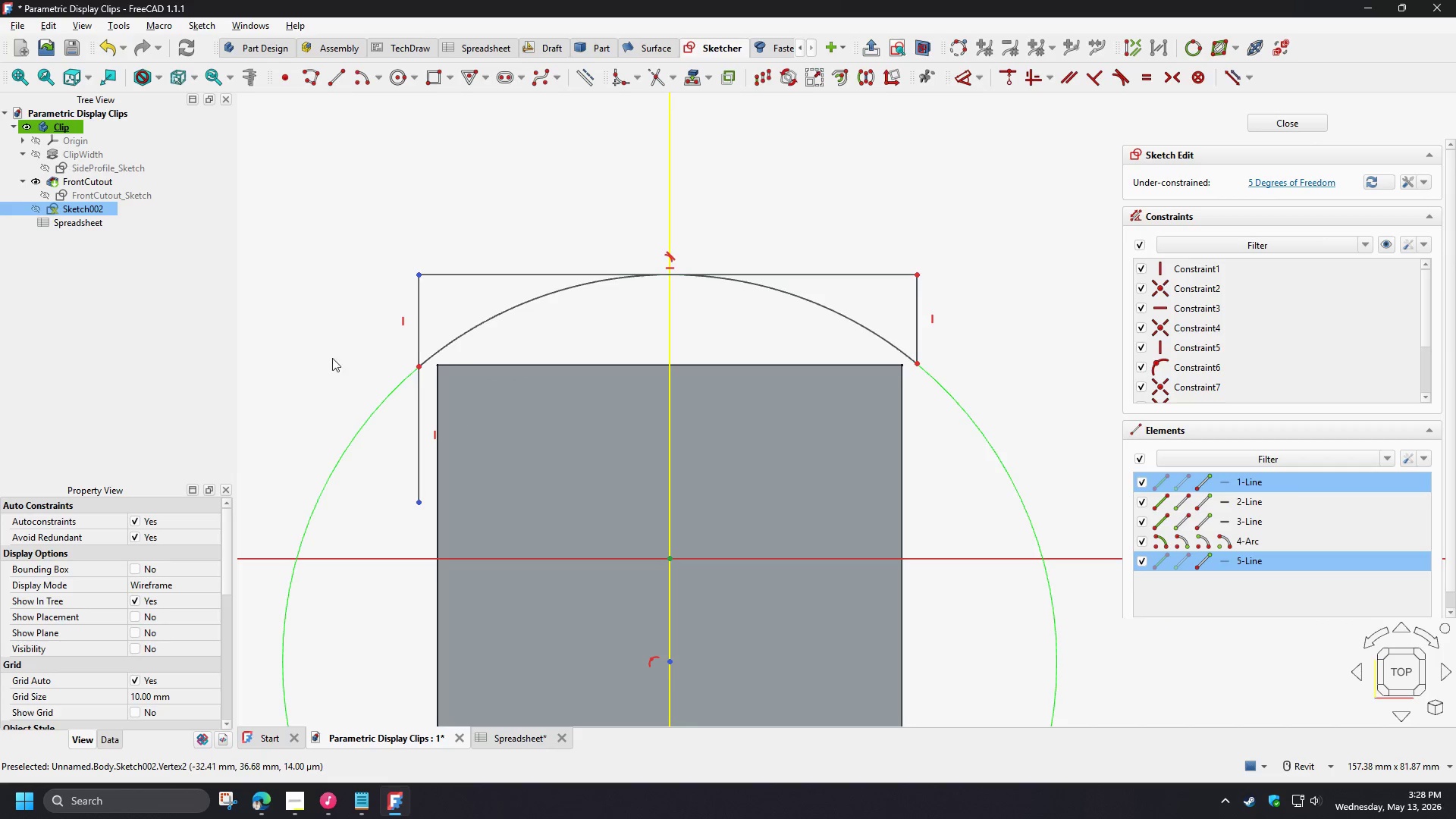 
key(D)
 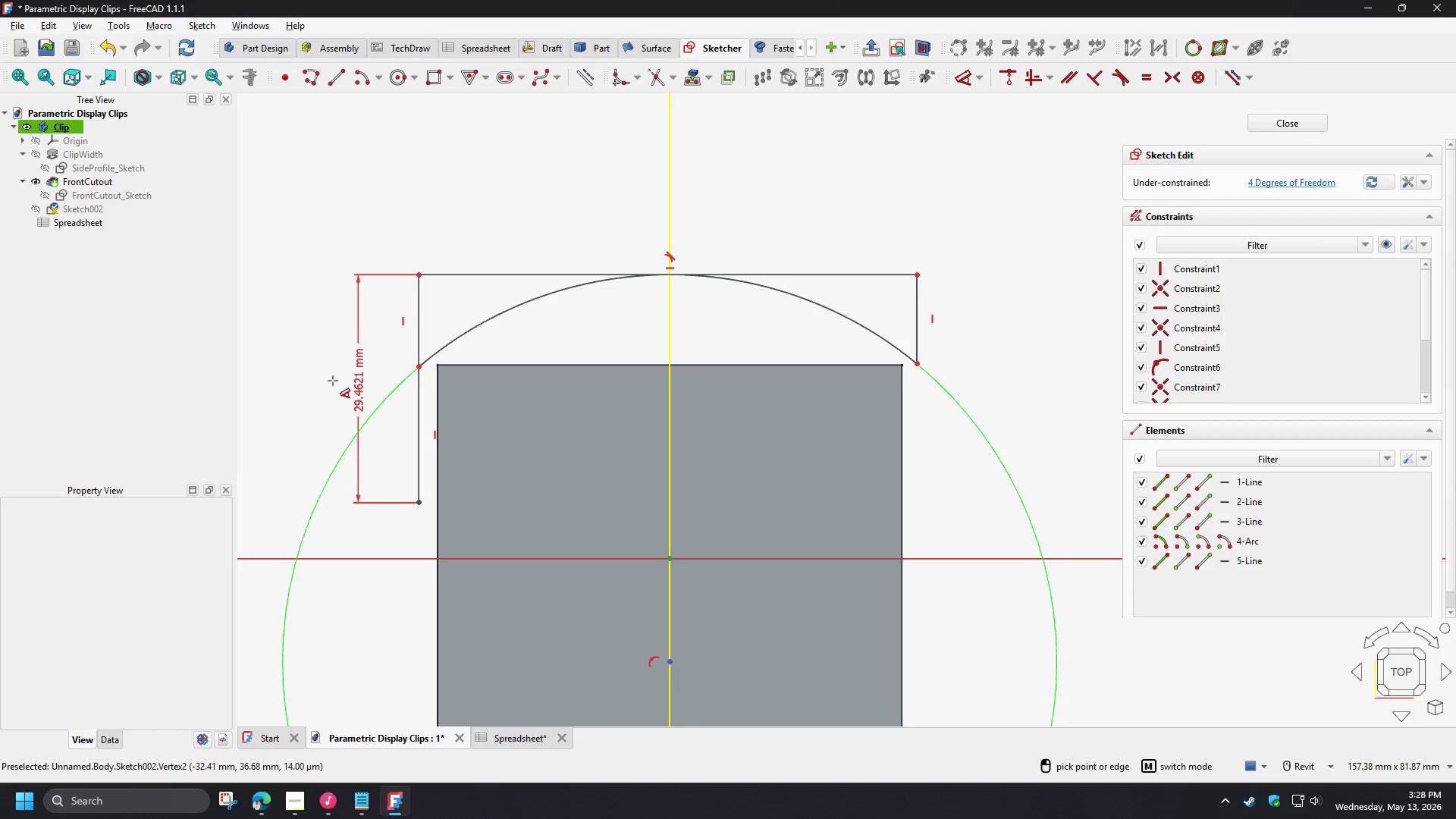 
left_click([328, 381])
 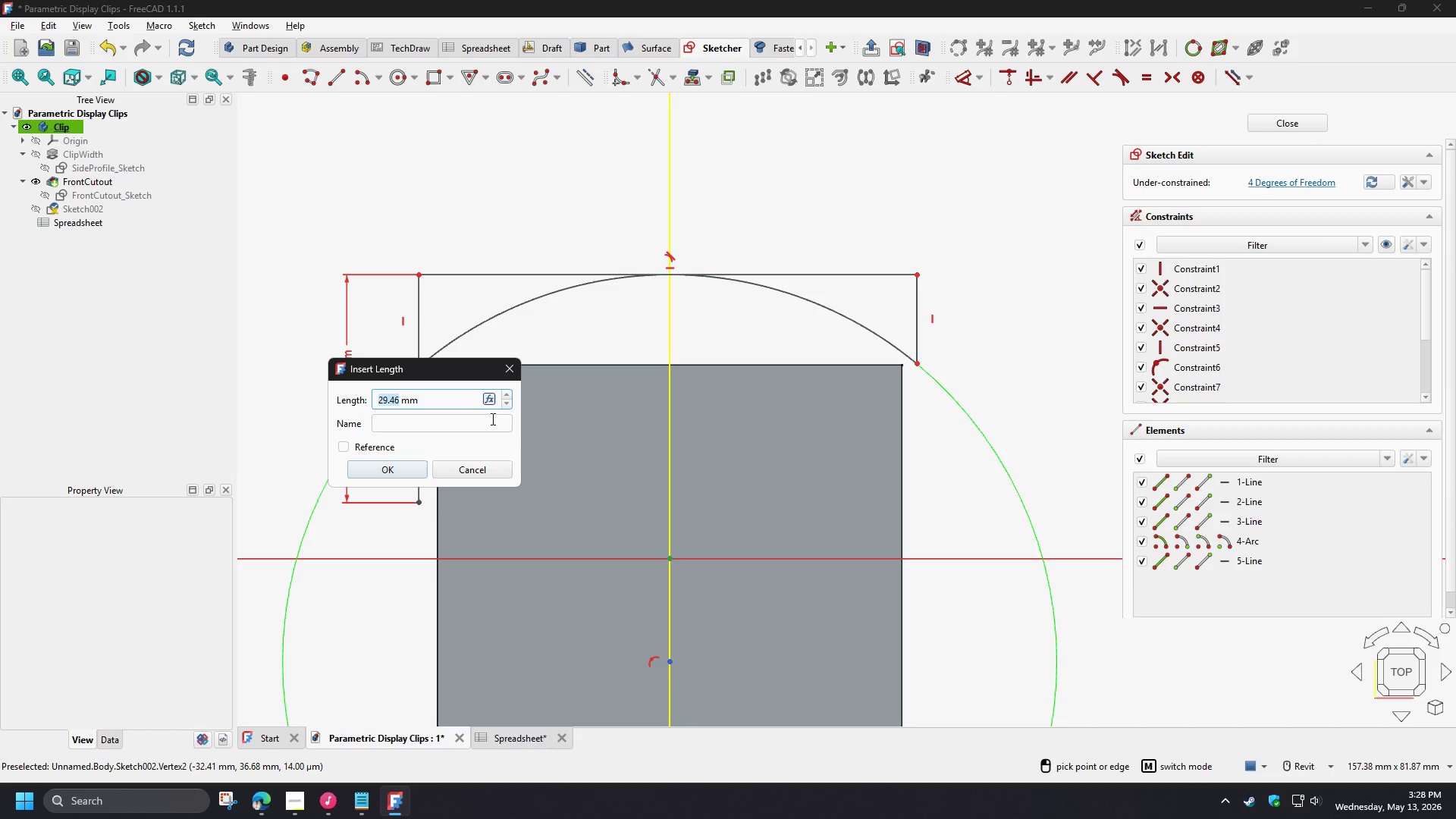 
left_click([490, 400])
 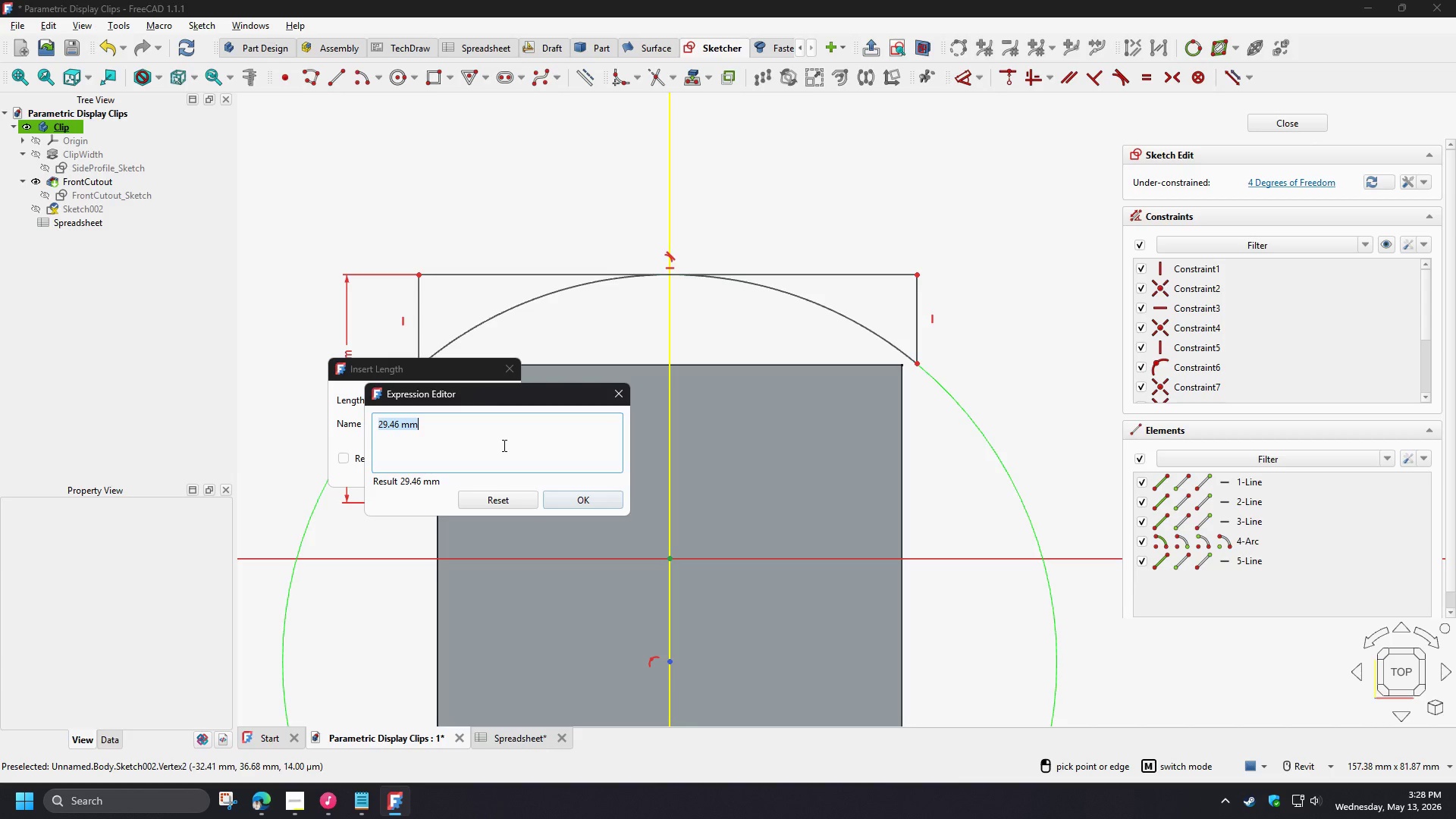 
key(S)
 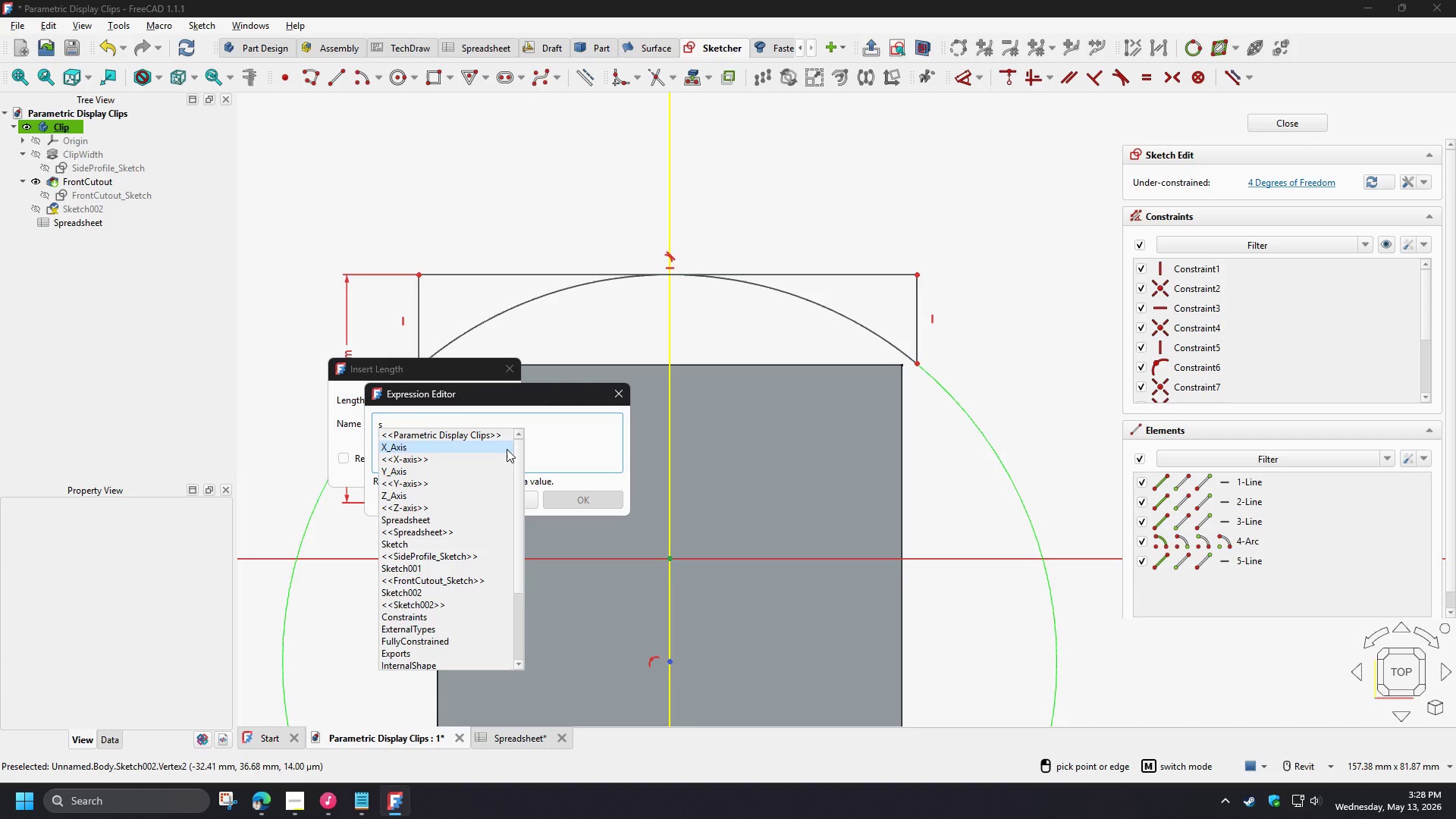 
key(P)
 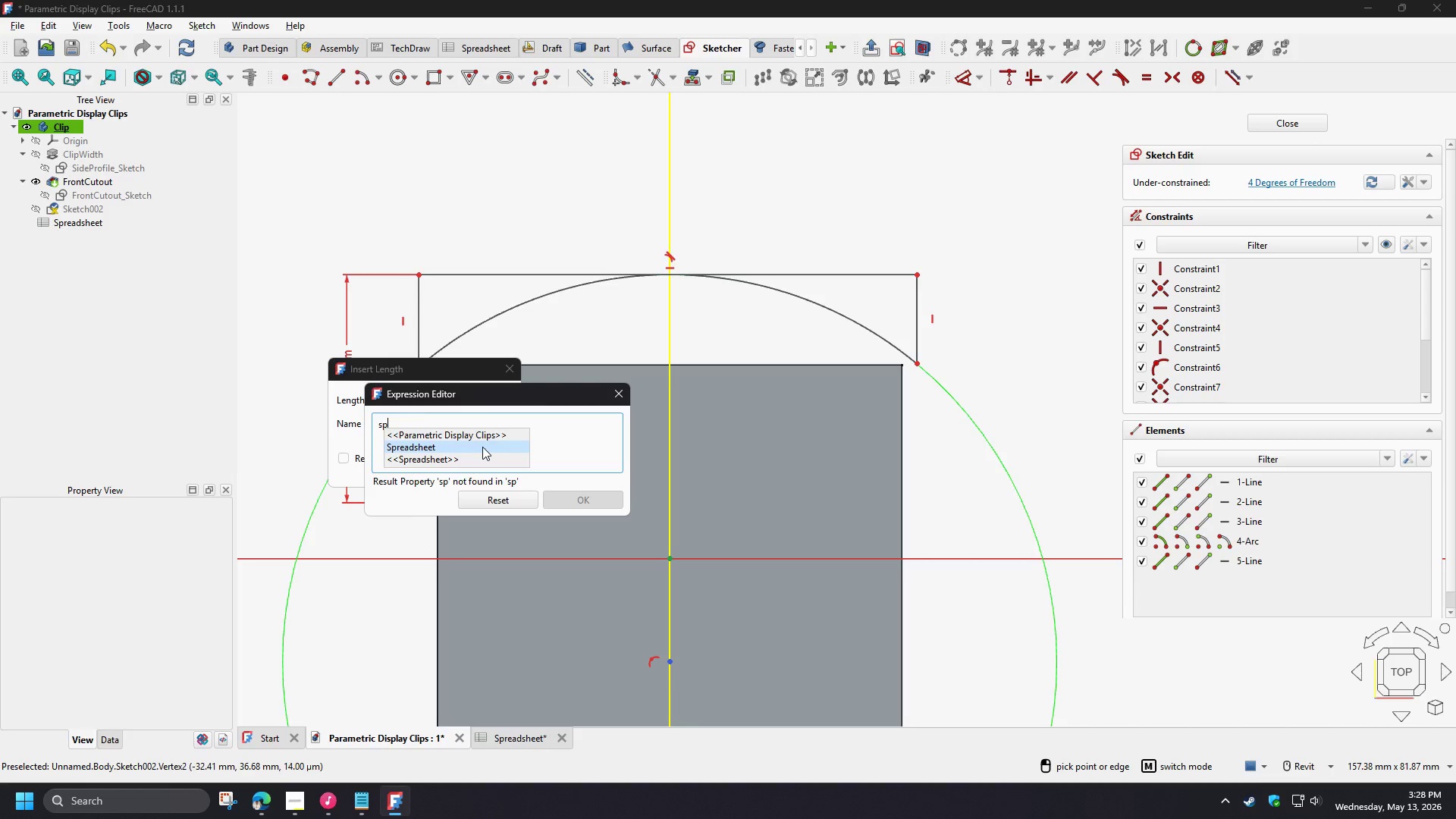 
left_click([482, 447])
 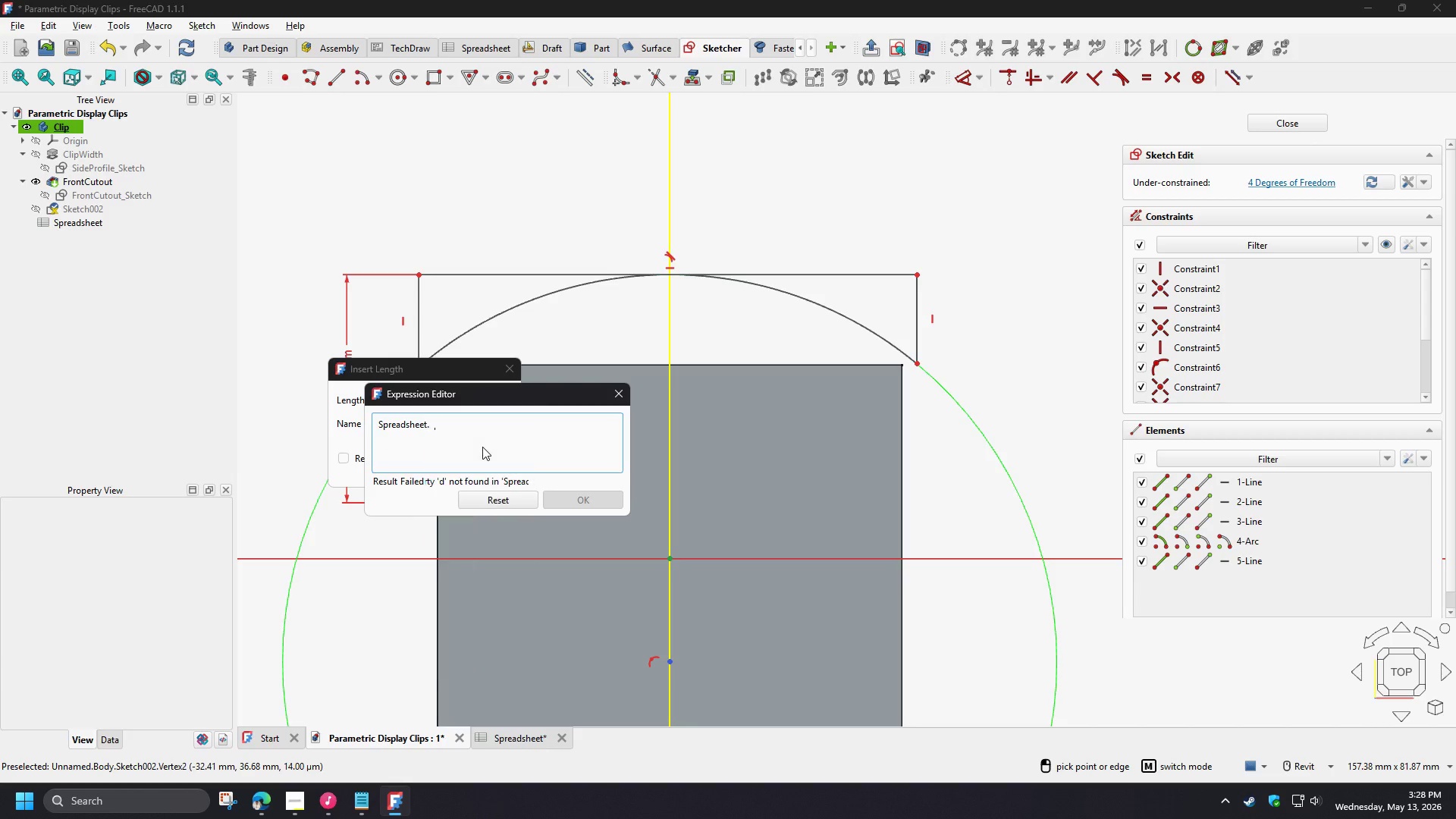 
type(de)
 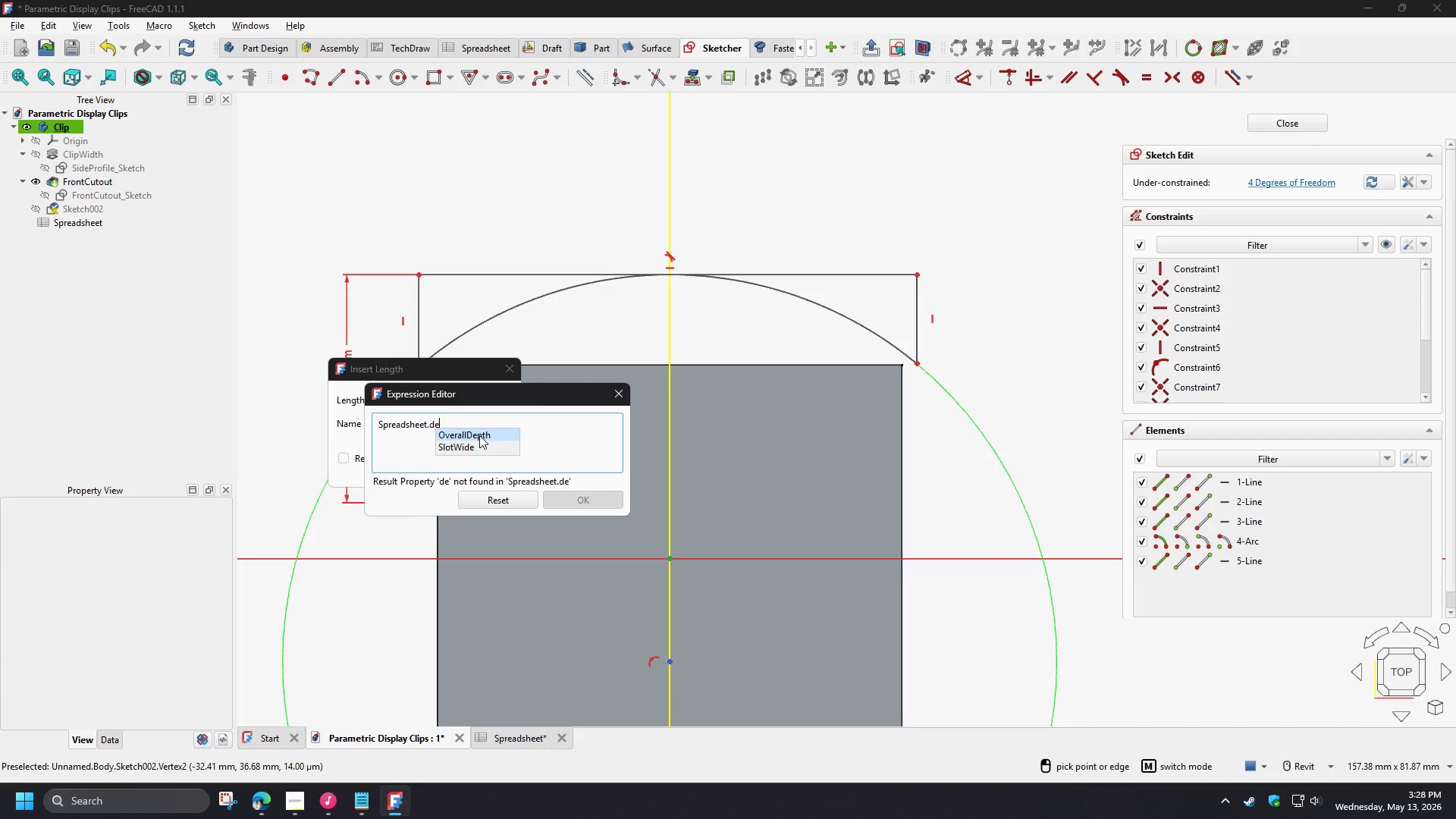 
left_click([479, 435])
 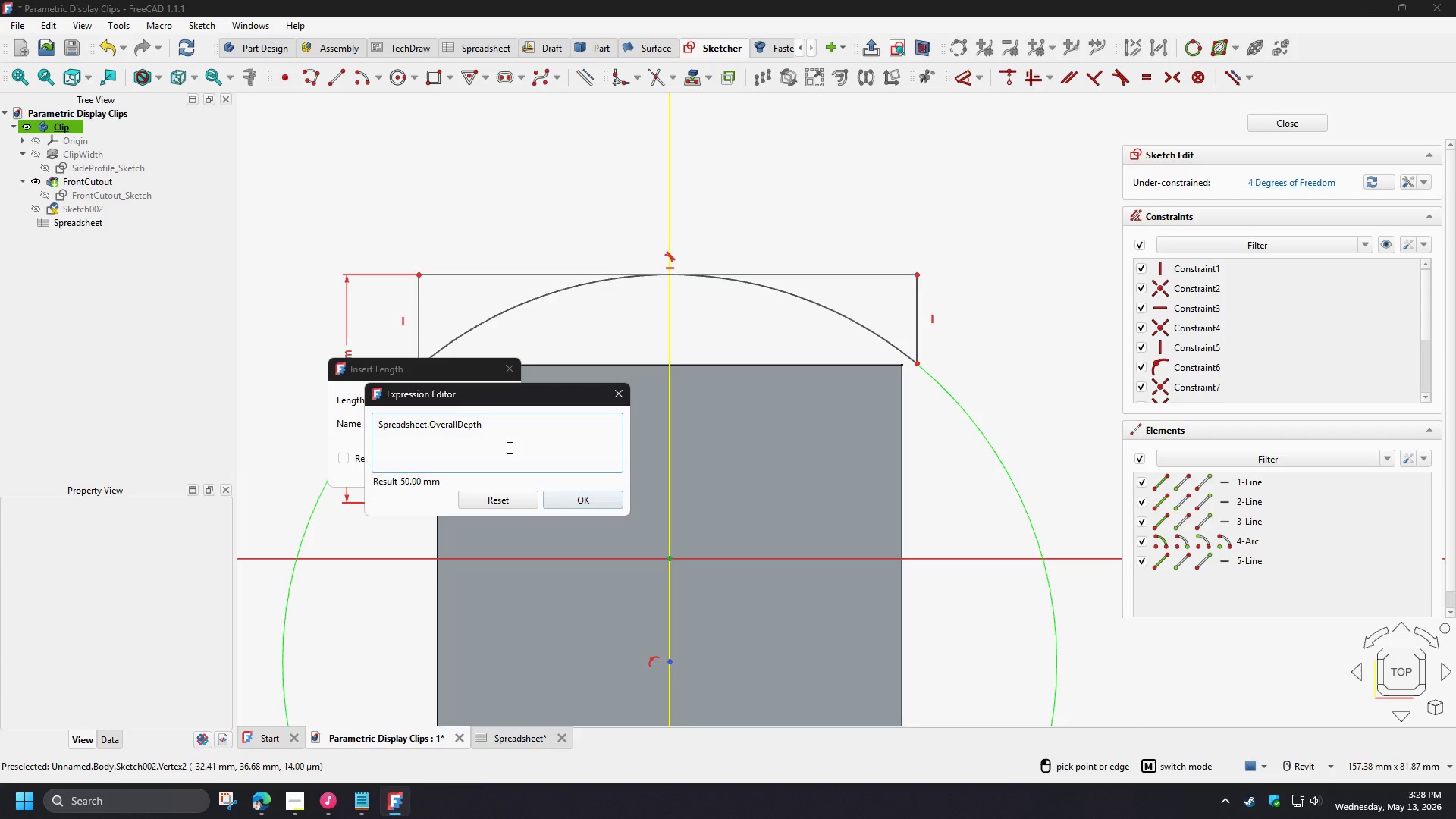 
key(NumpadDivide)
 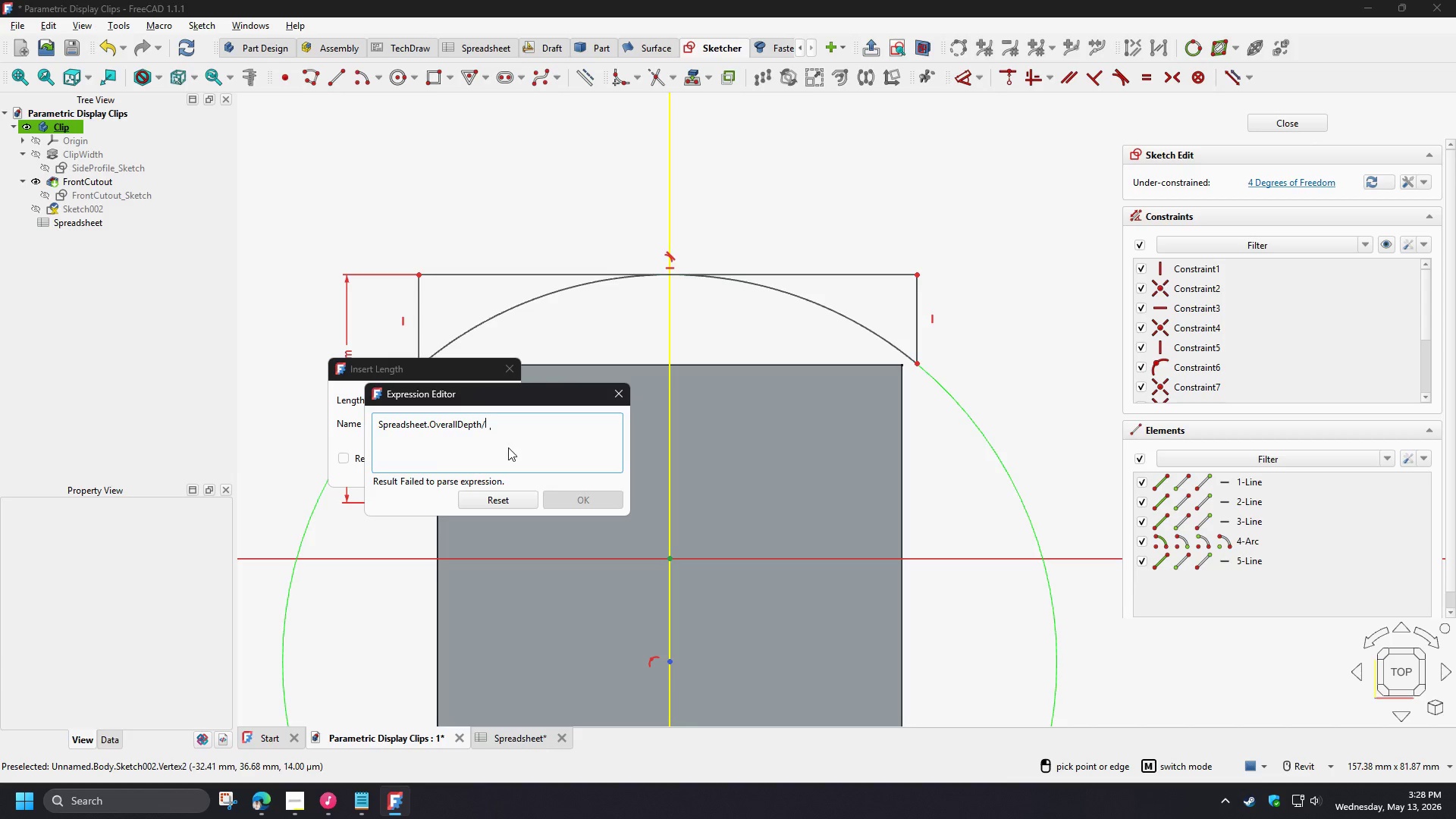 
key(Numpad2)
 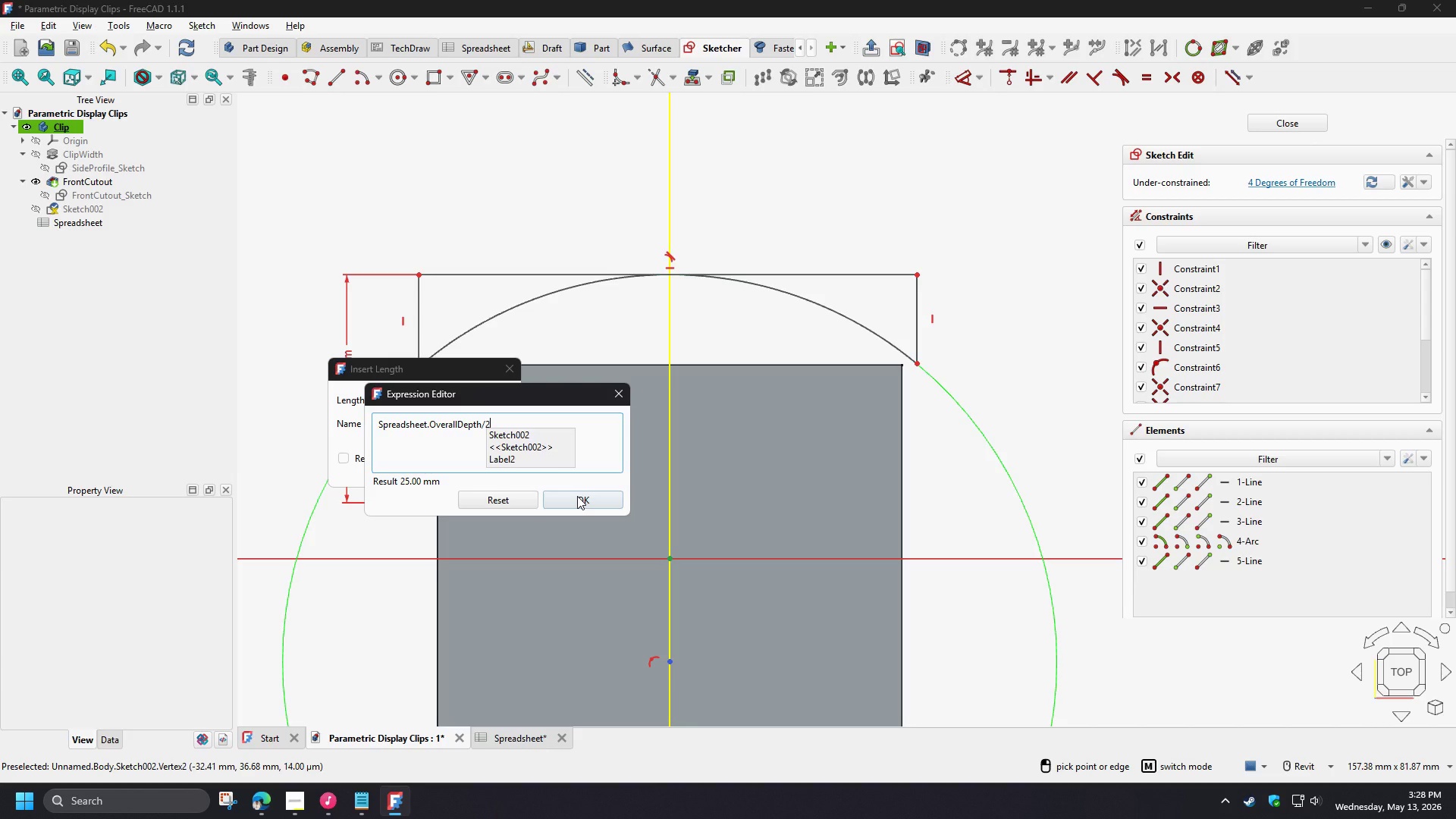 
left_click([578, 499])
 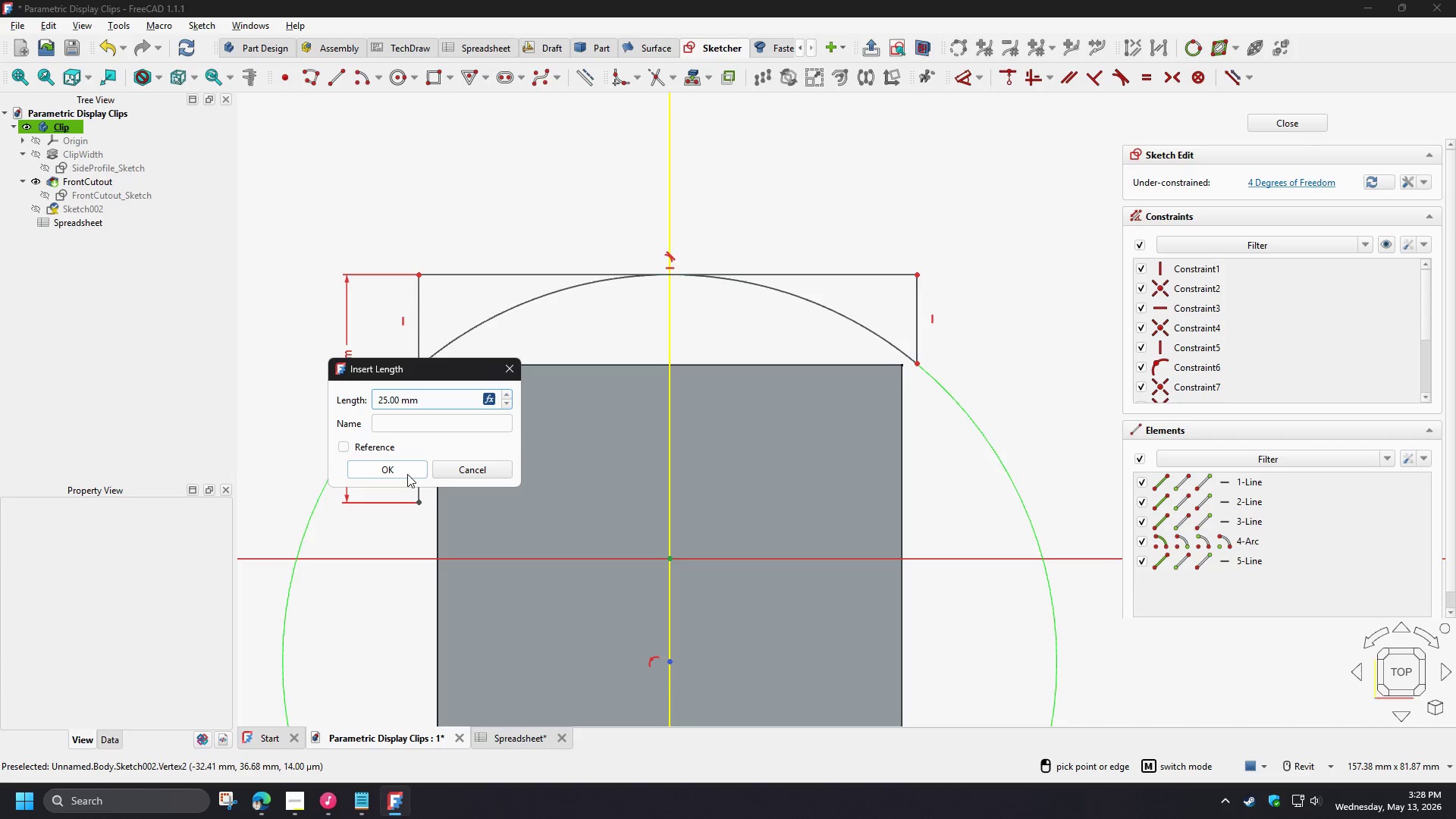 
left_click([400, 475])
 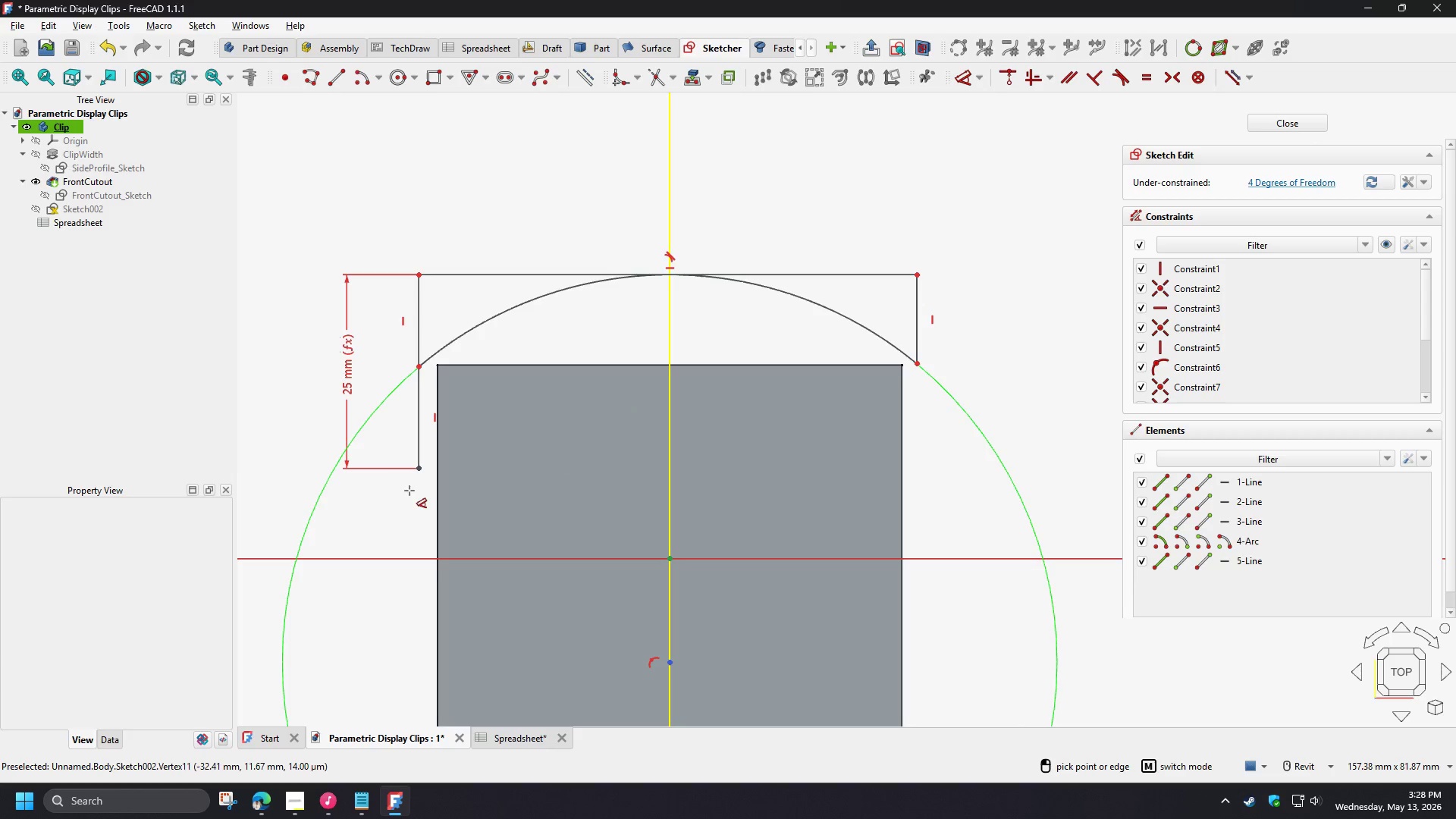 
right_click([411, 488])
 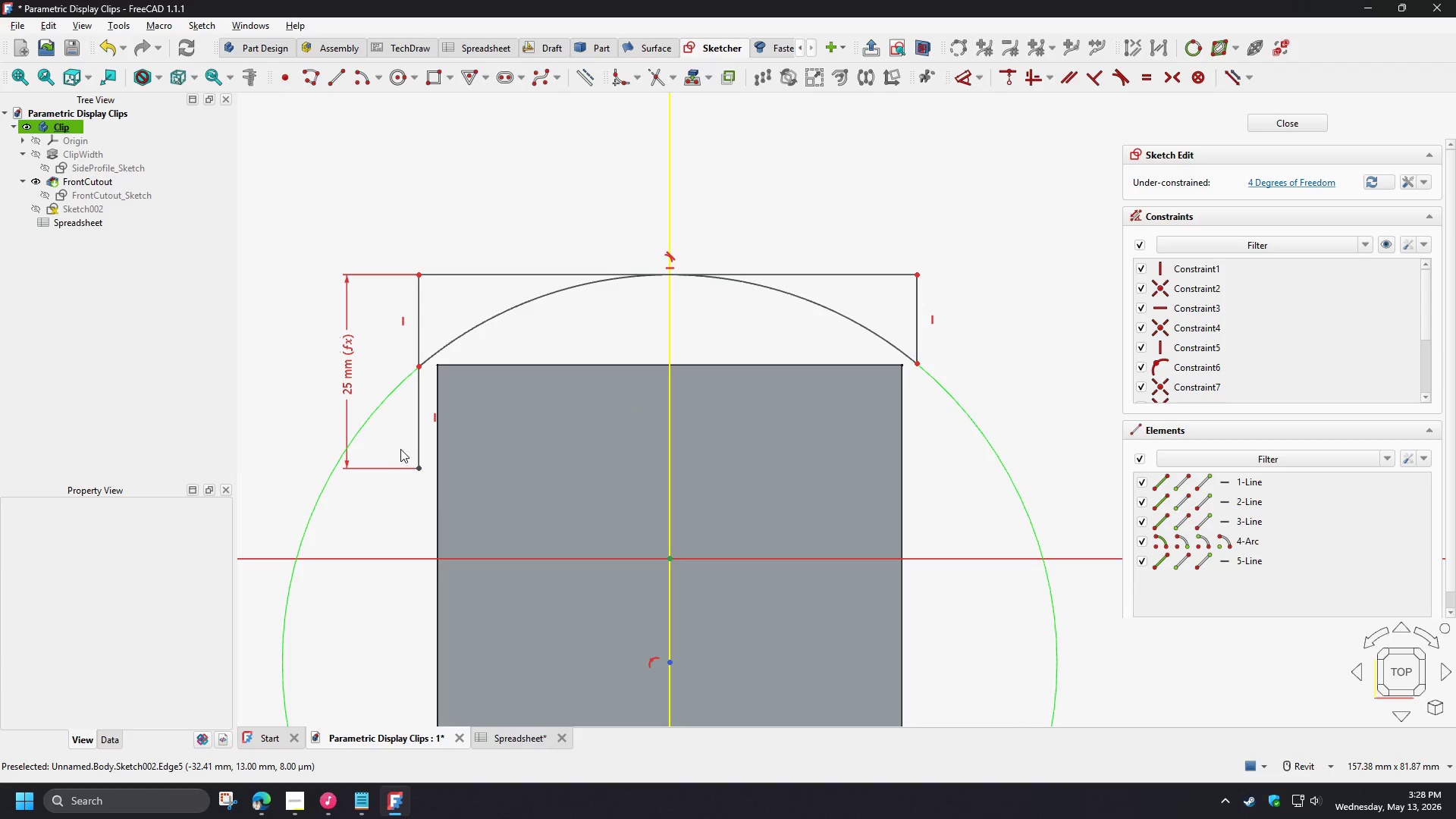 
left_click_drag(start_coordinate=[400, 449], to_coordinate=[445, 498])
 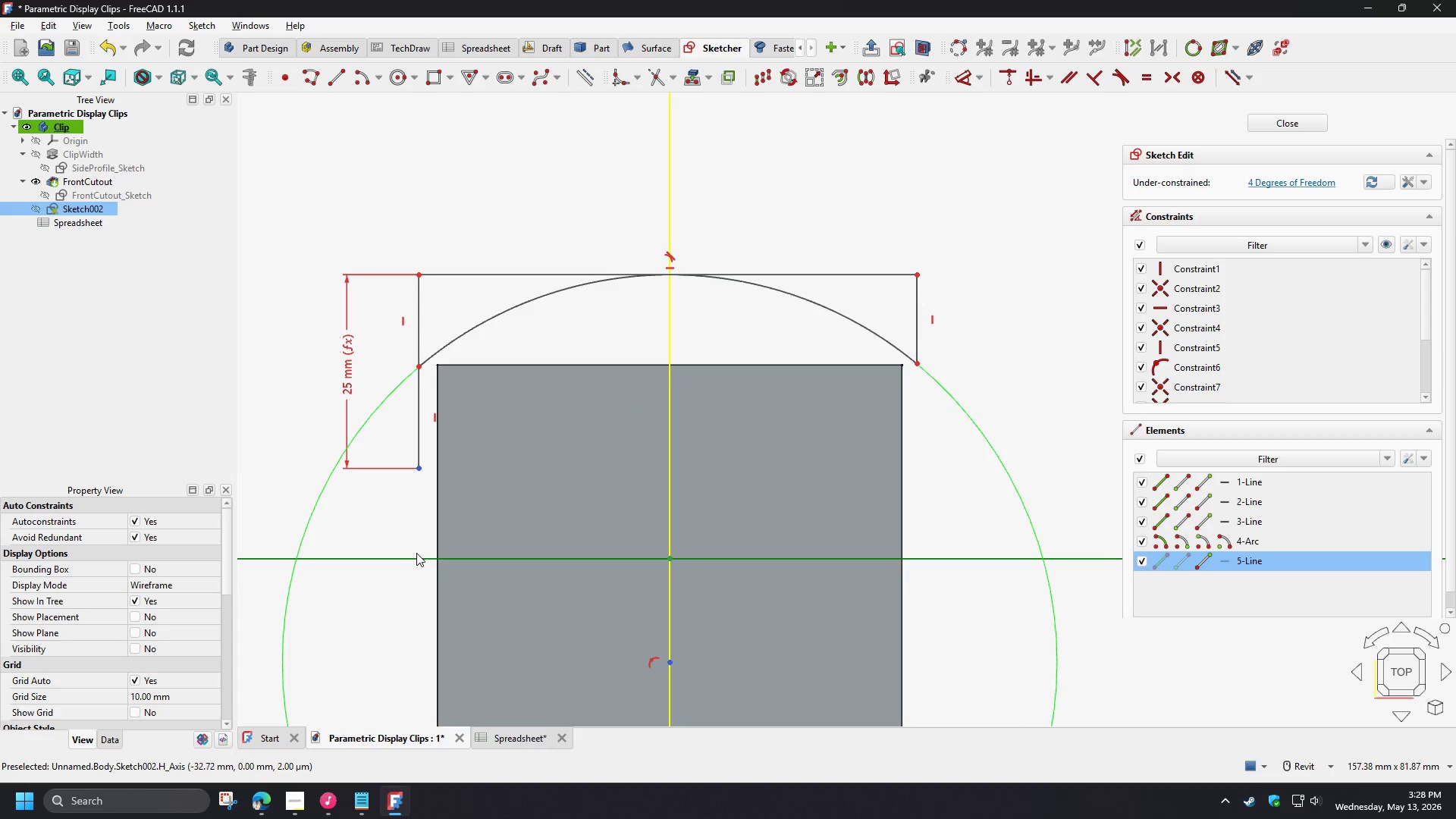 
left_click([416, 557])
 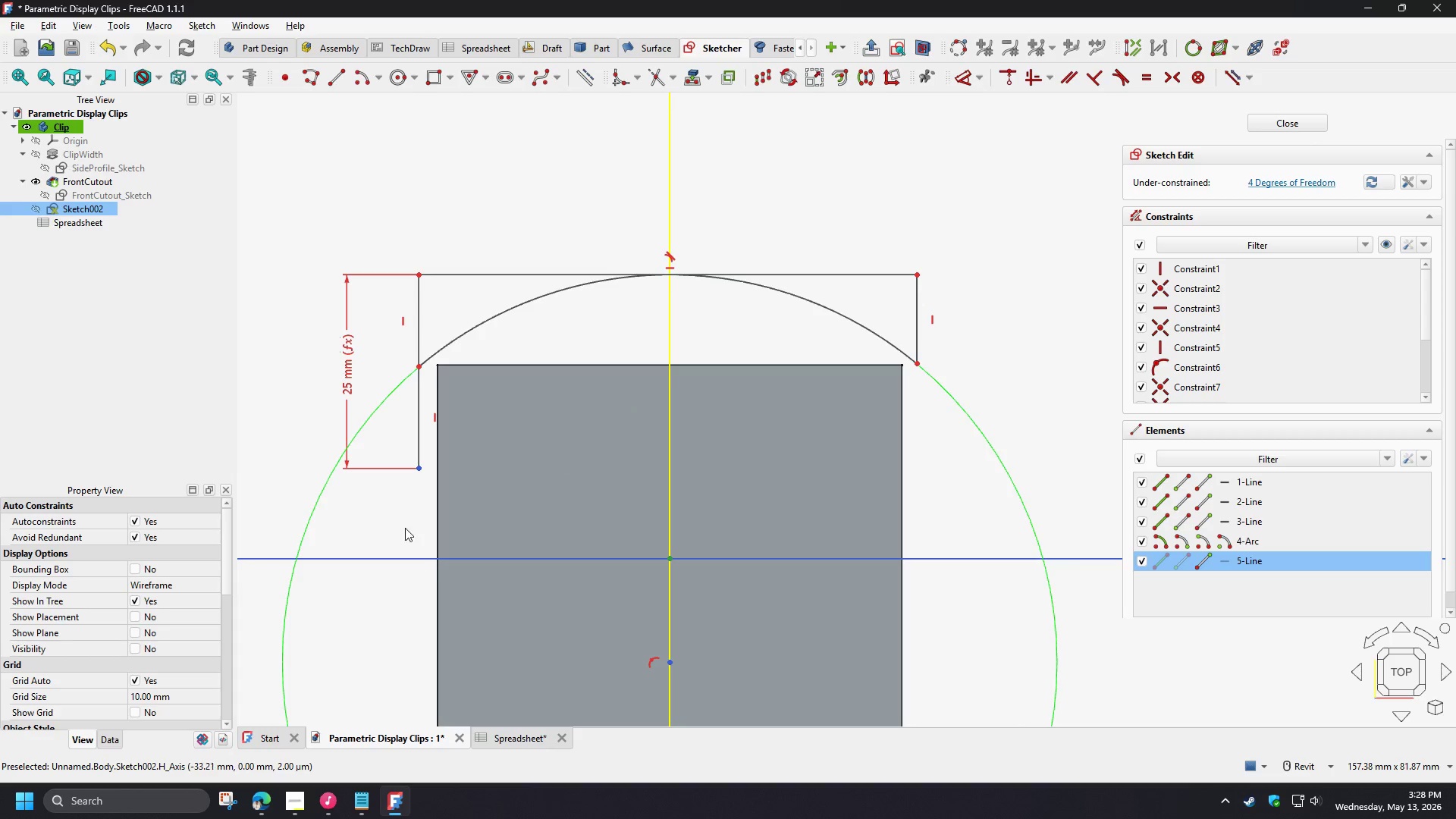 
key(C)
 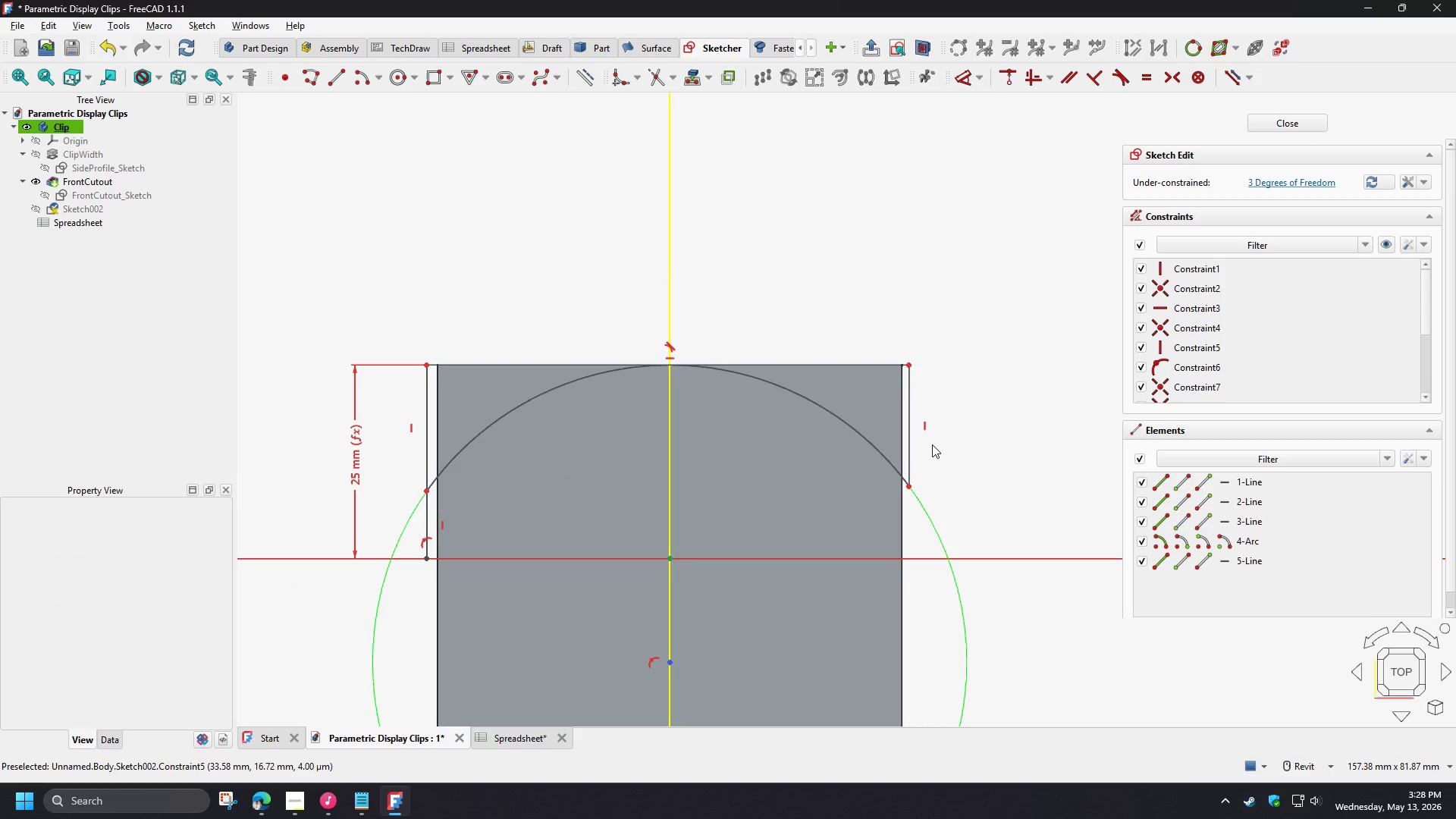 
left_click_drag(start_coordinate=[911, 486], to_coordinate=[915, 504])
 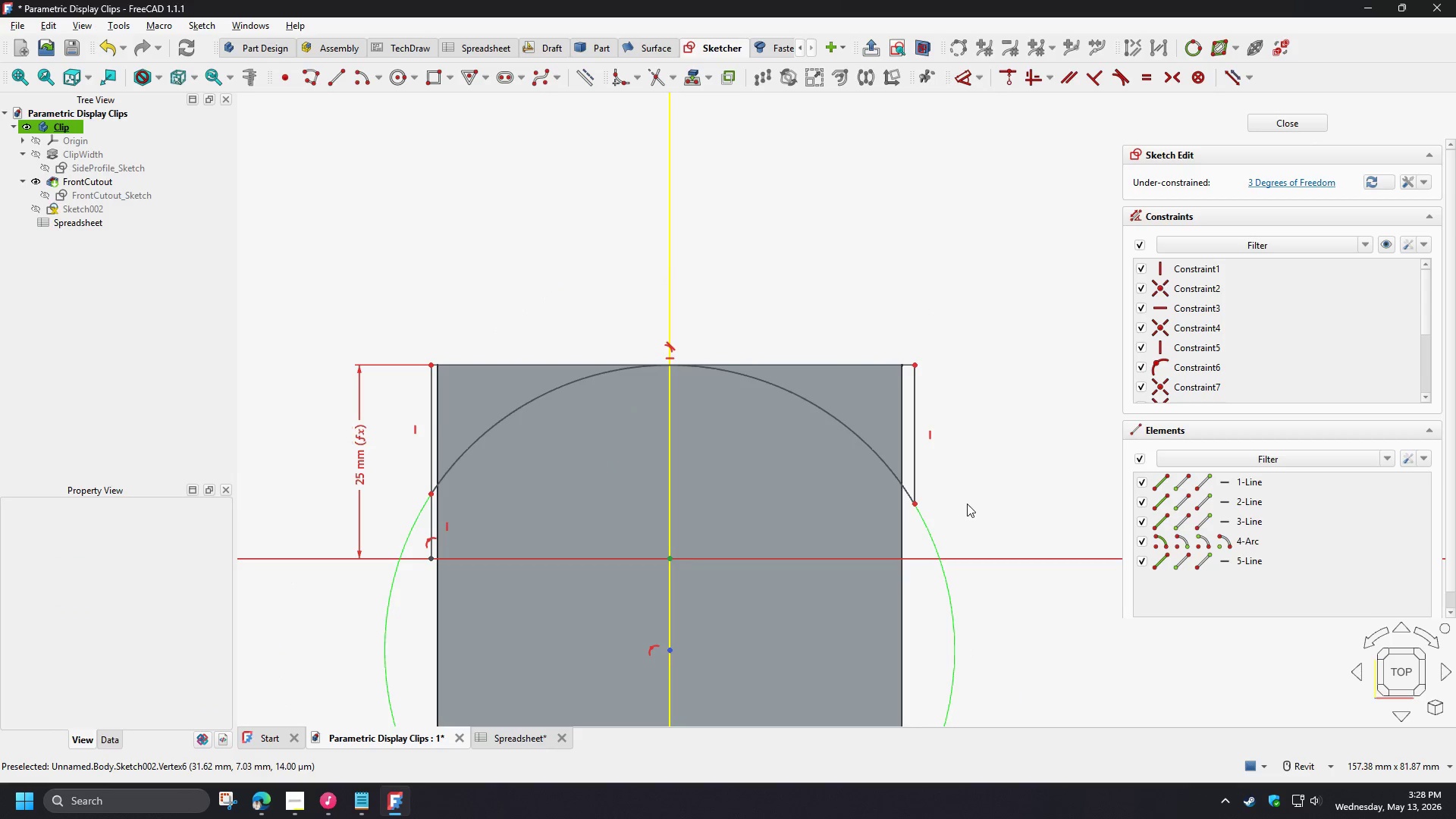 
left_click([967, 504])
 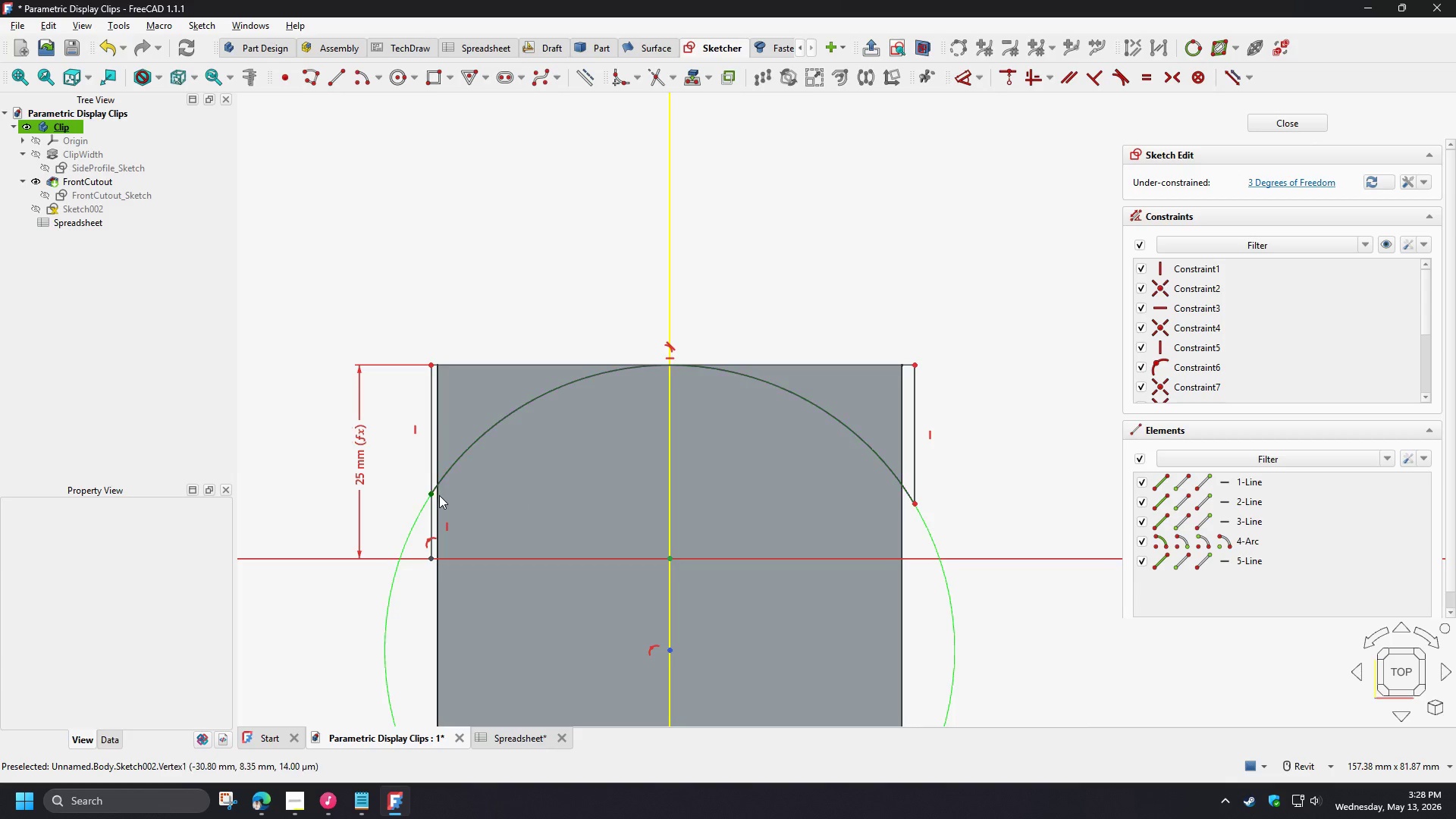 
left_click([434, 492])
 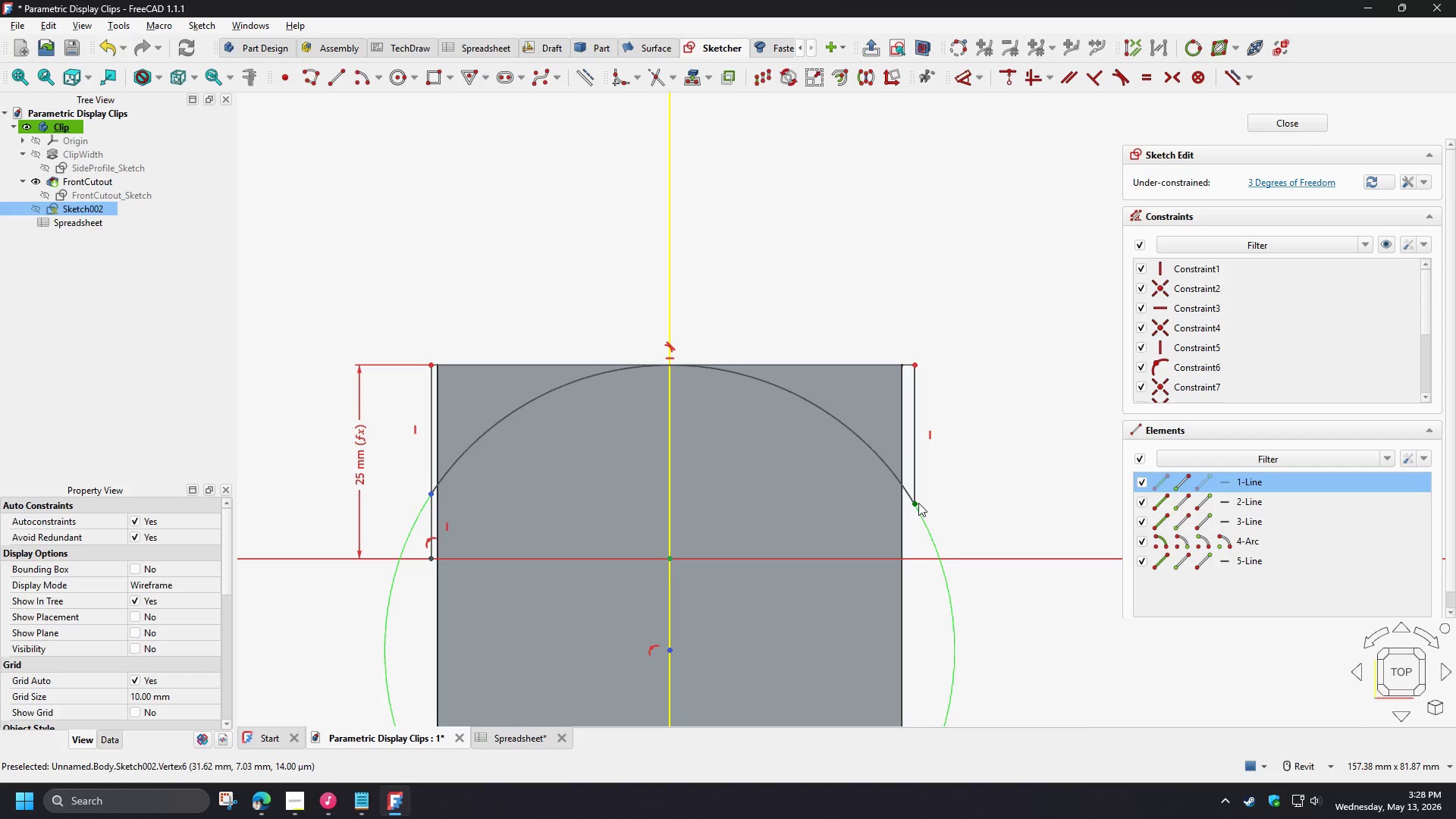 
left_click([915, 504])
 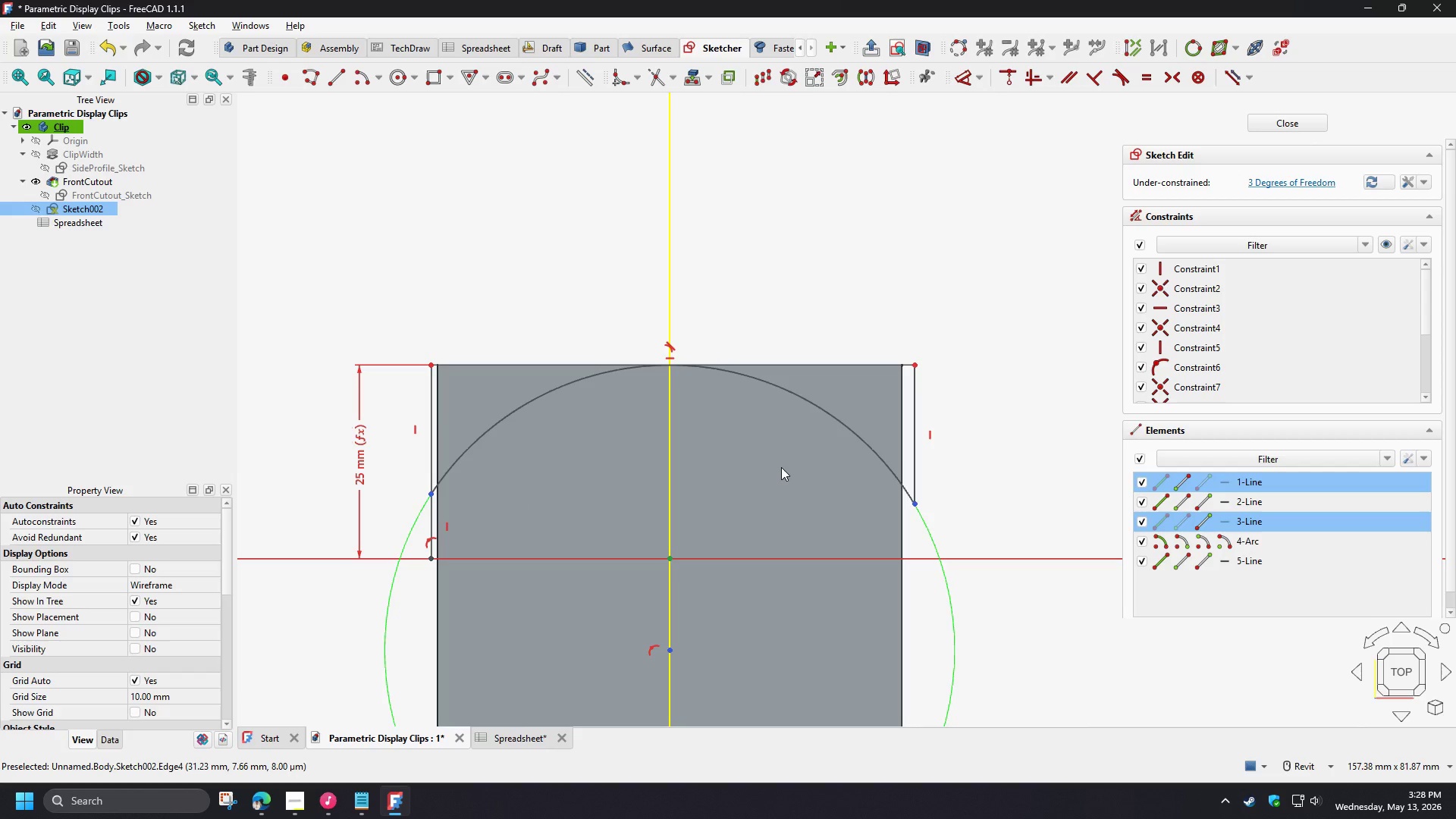 
key(H)
 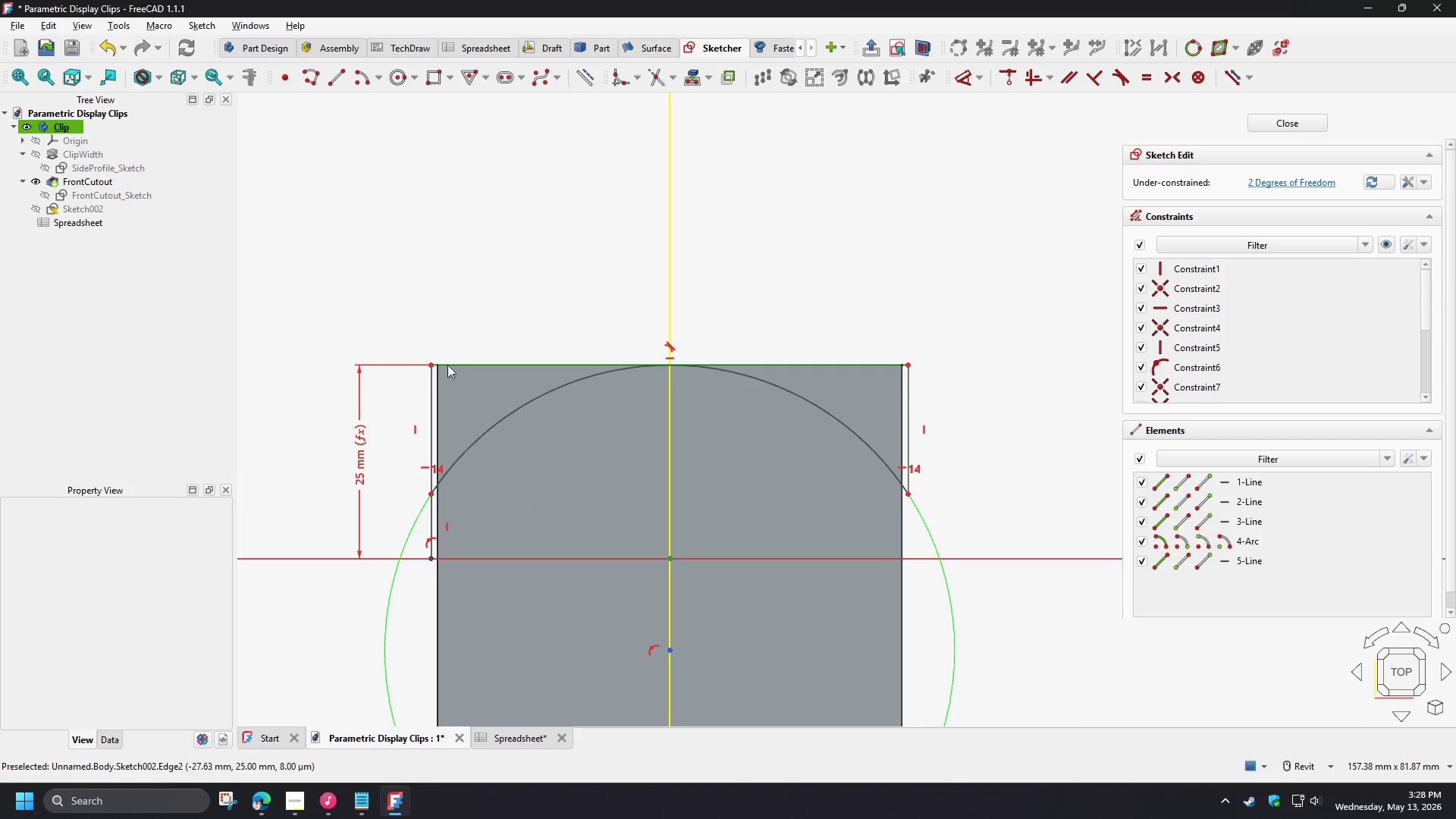 
left_click([430, 362])
 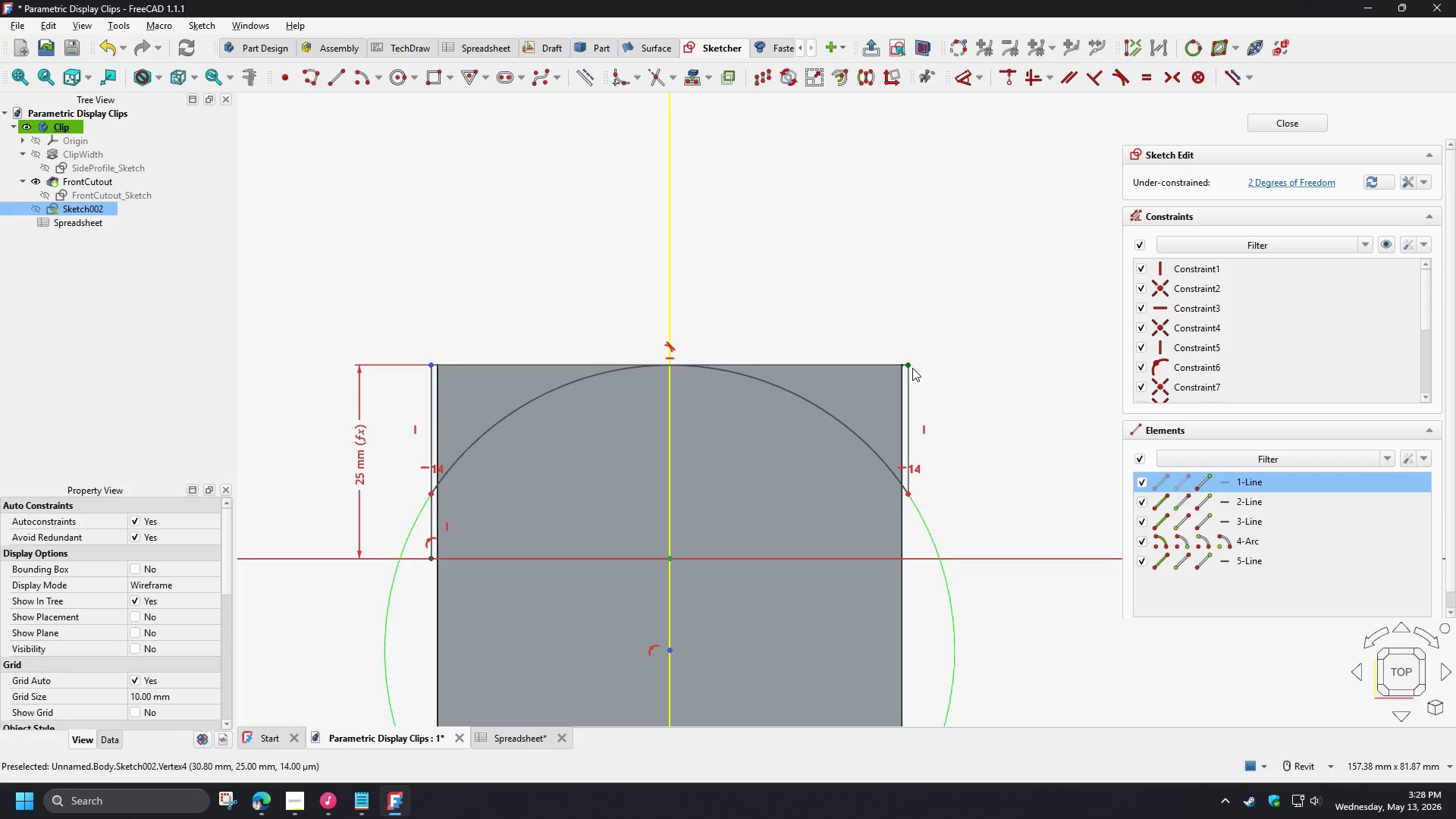 
left_click([907, 365])
 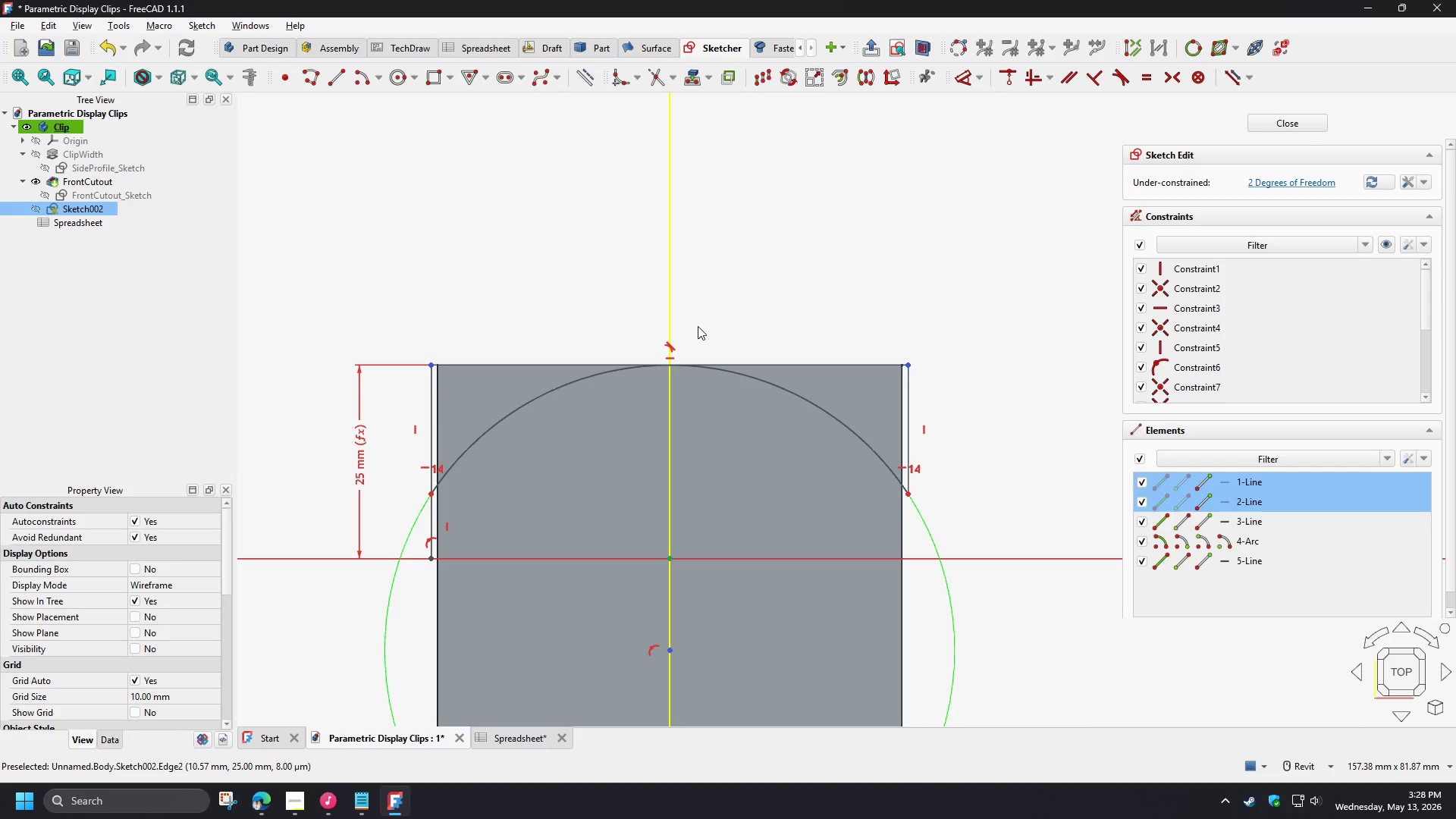 
left_click([672, 309])
 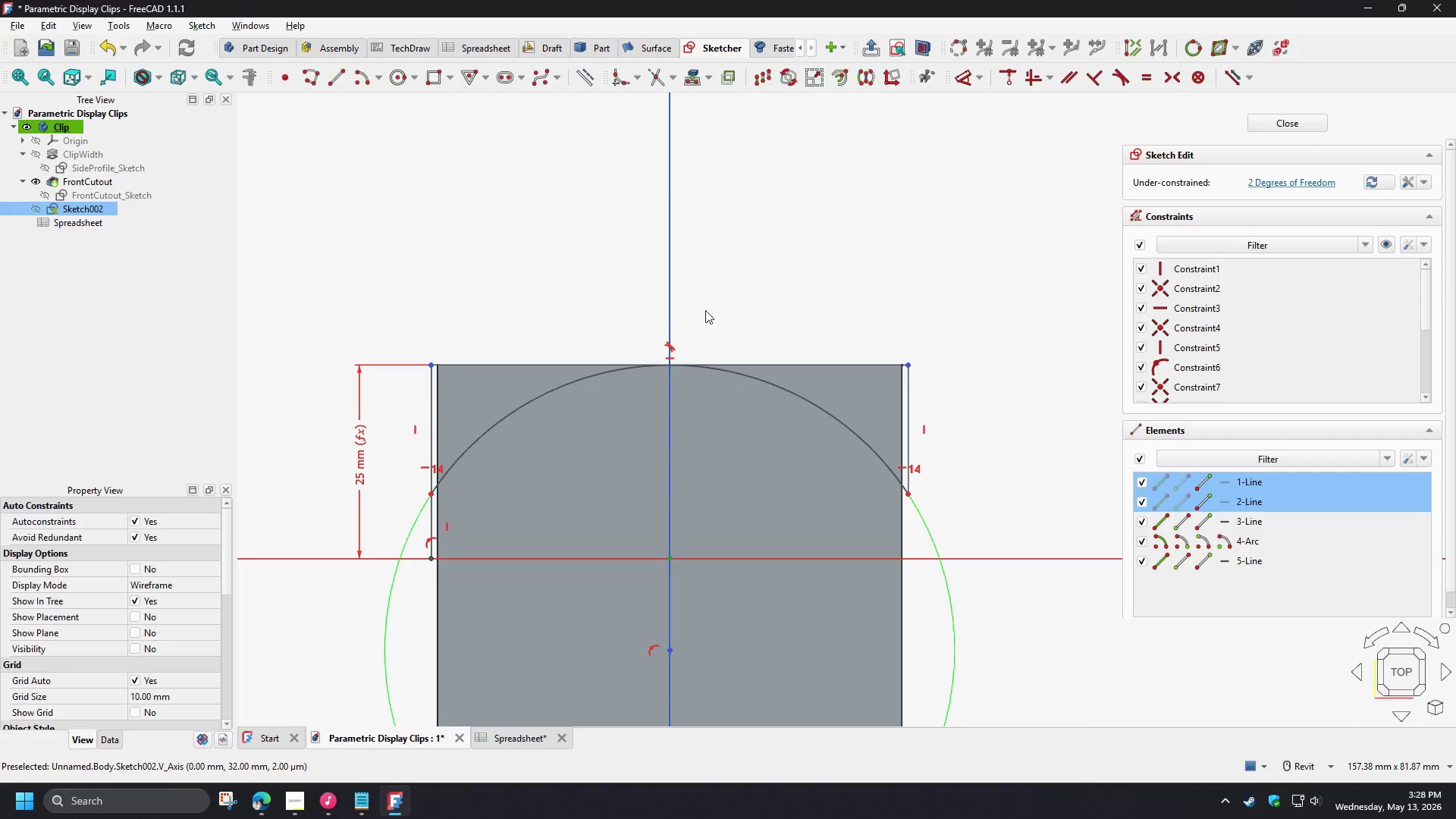 
key(S)
 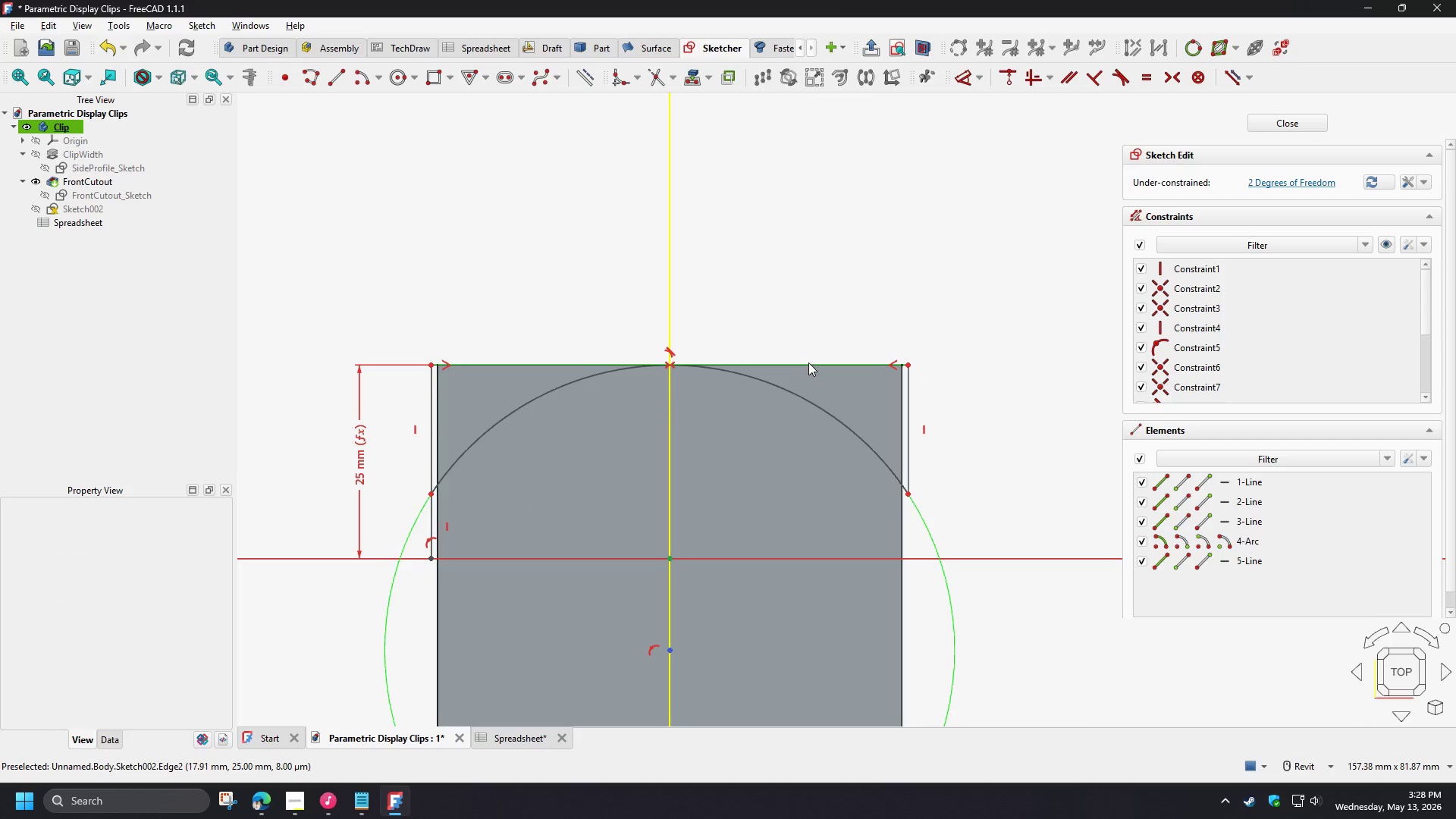 
left_click([808, 362])
 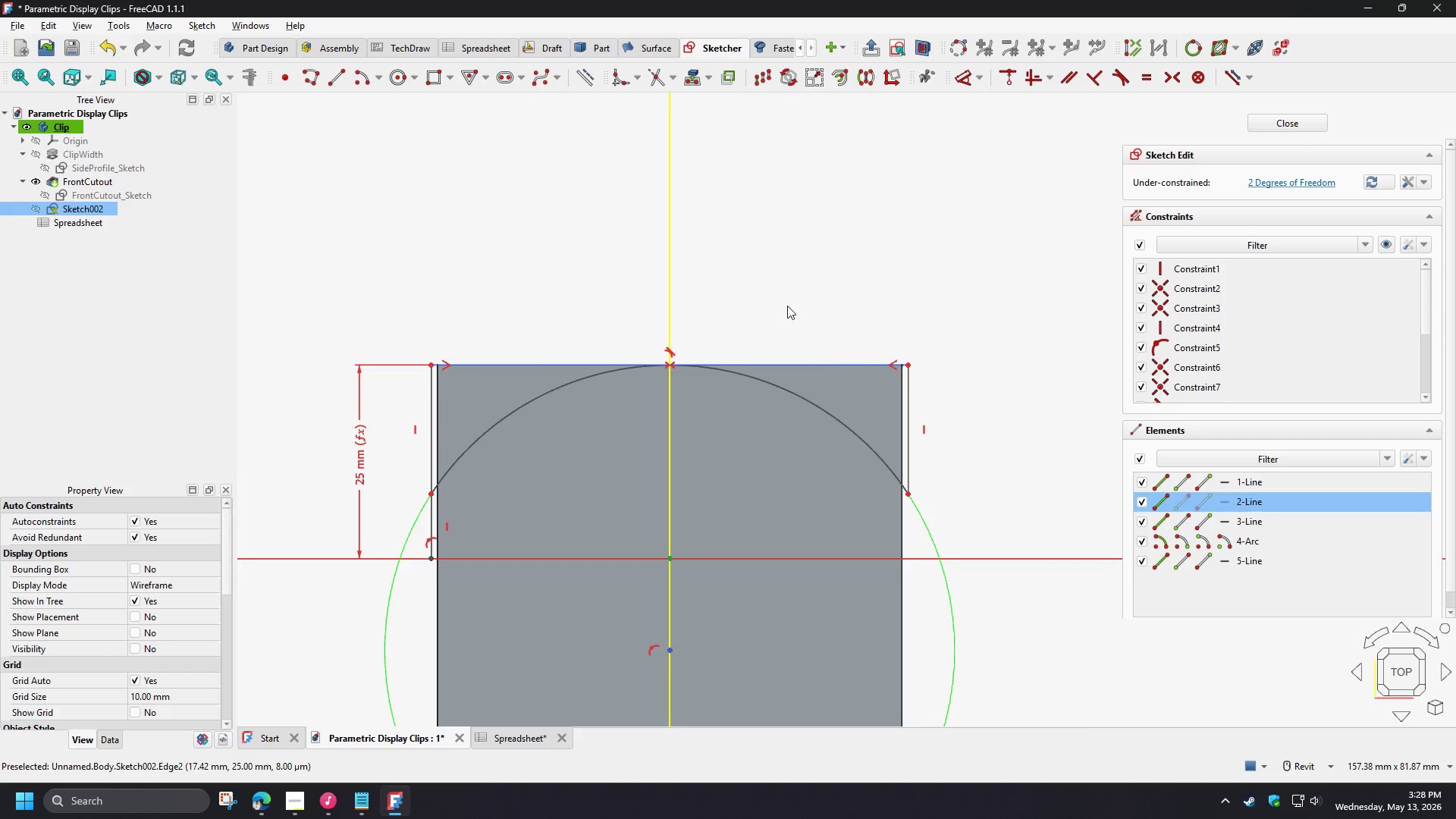 
key(D)
 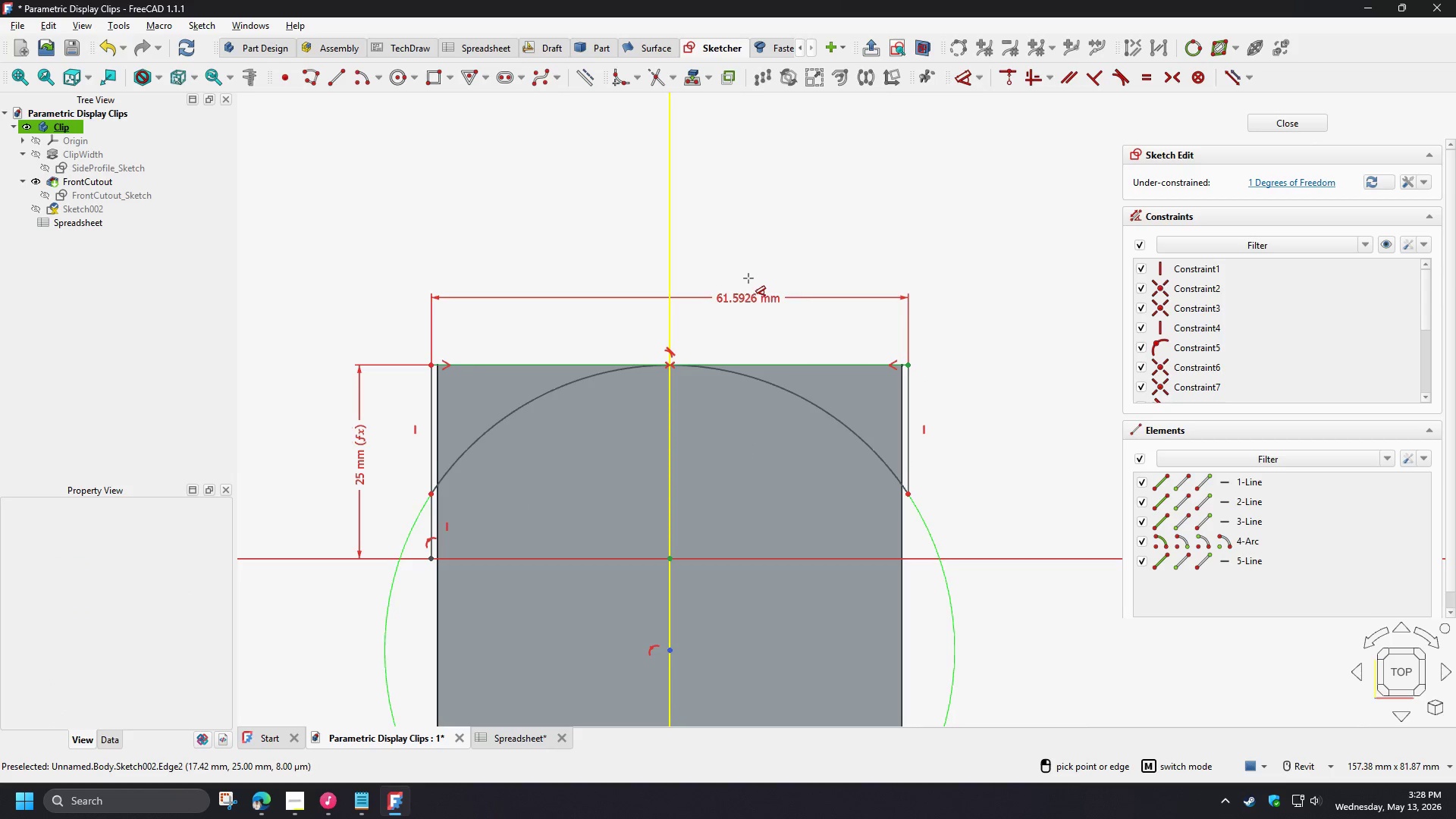 
left_click([748, 278])
 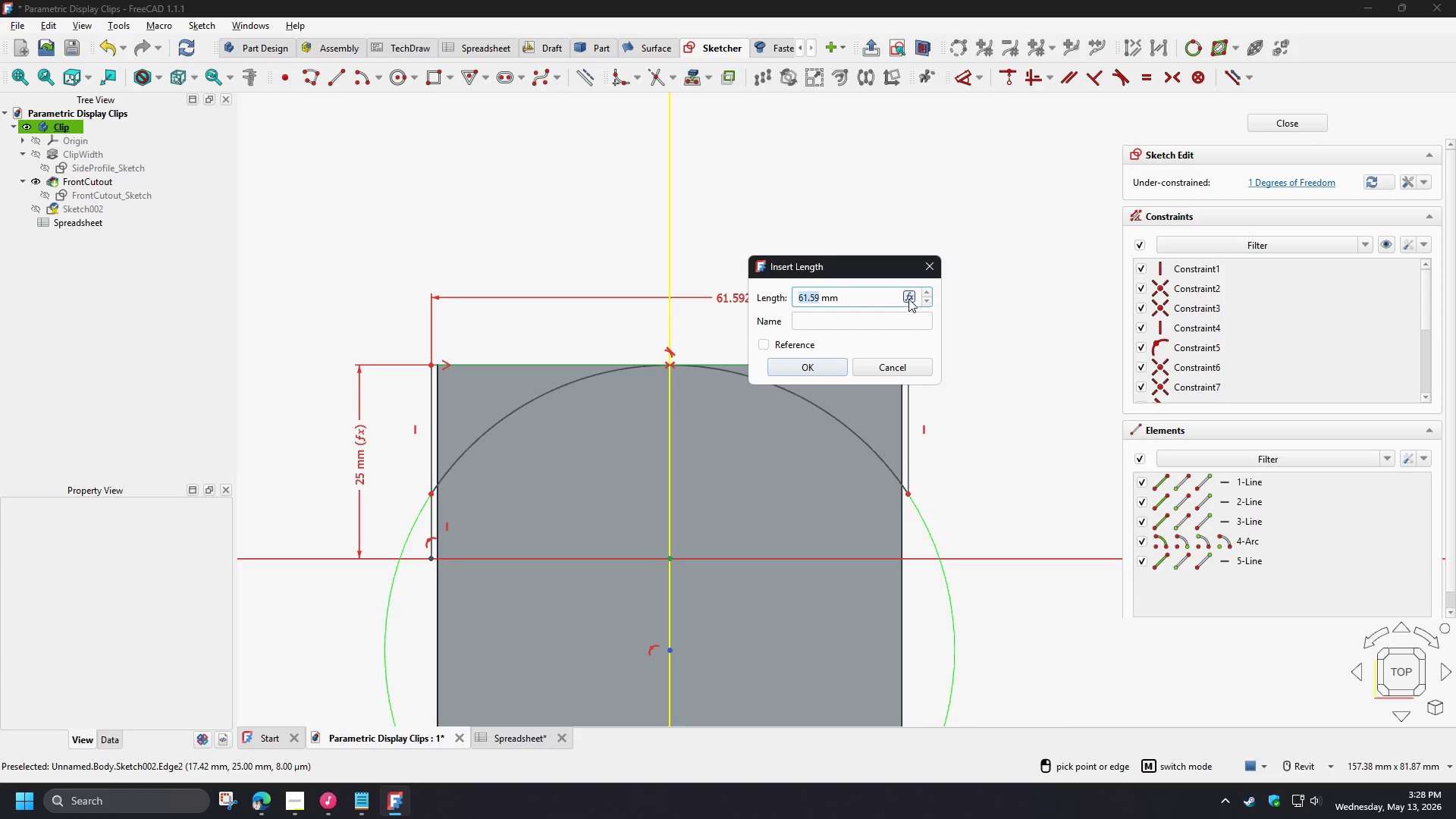 
left_click([915, 290])
 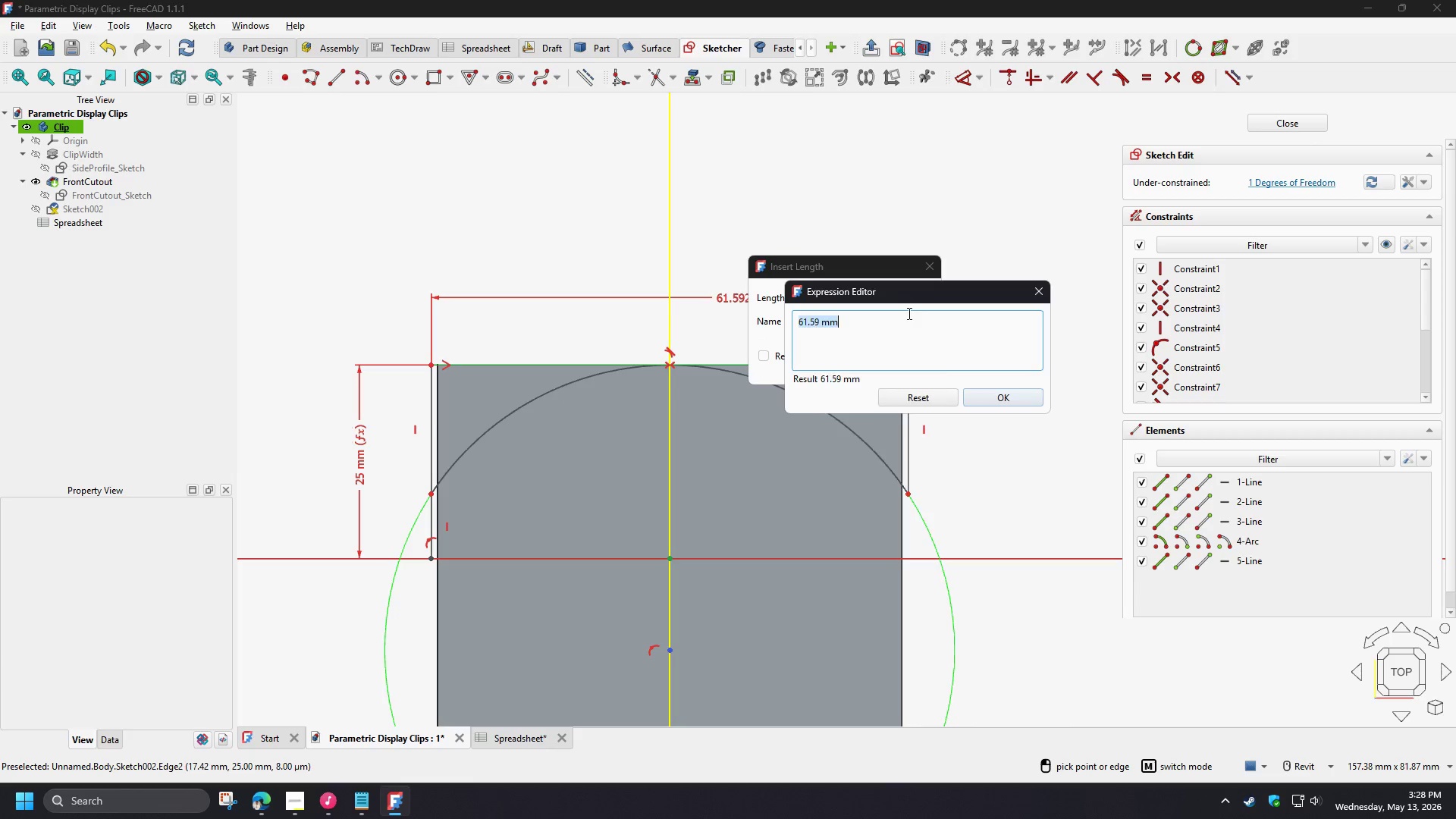 
type(sp)
 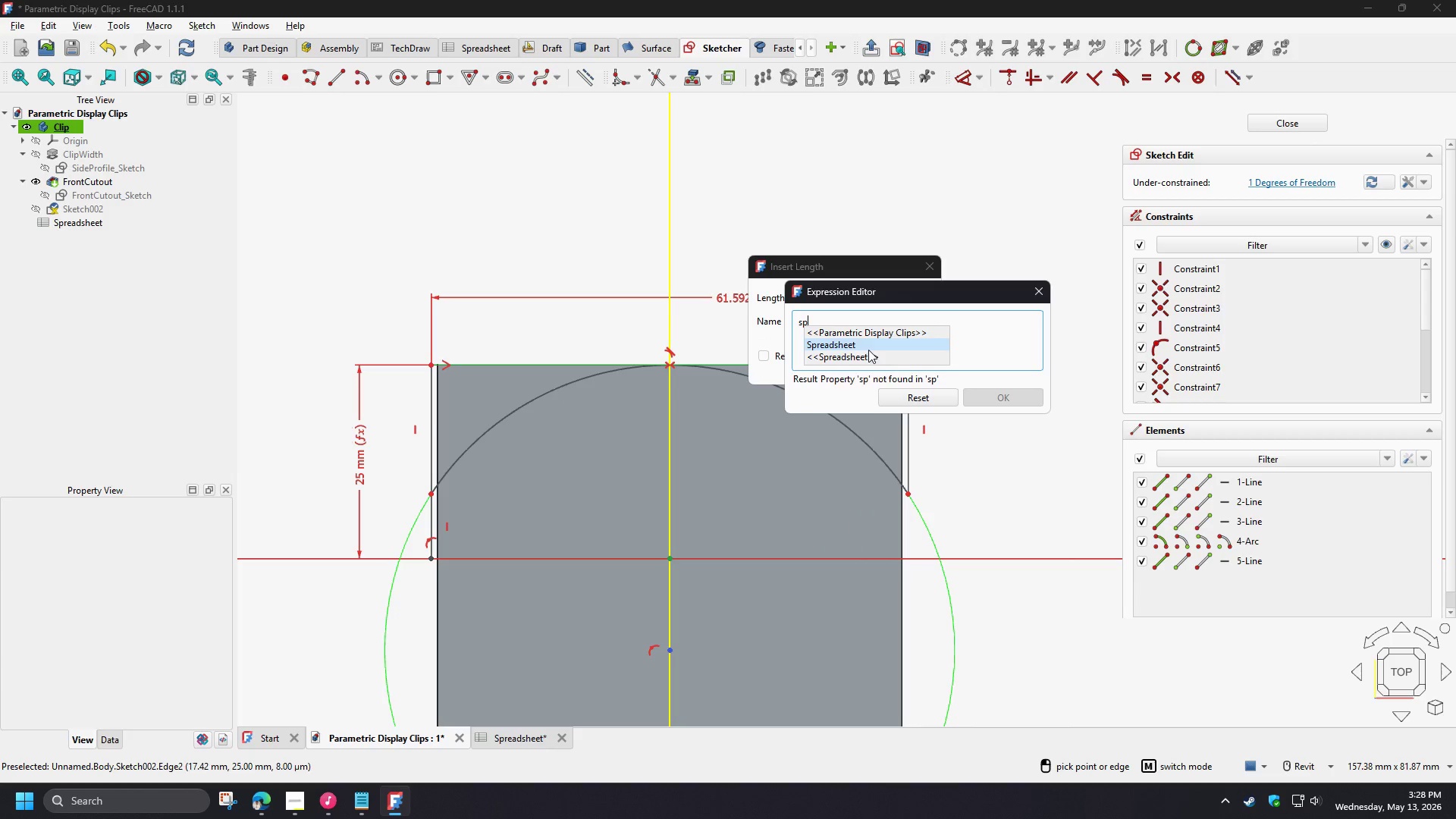 
left_click([867, 346])
 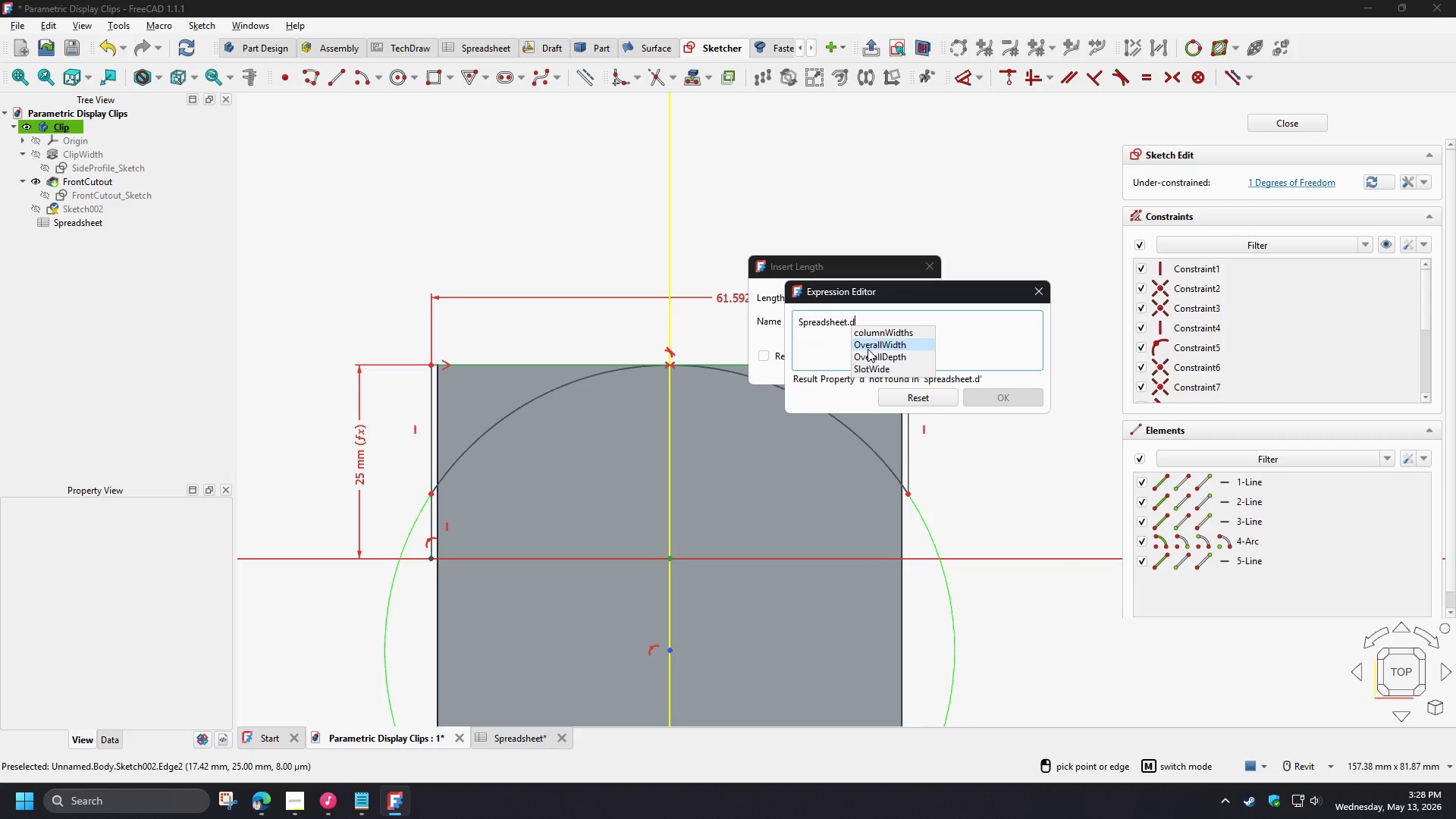 
type(dd)
key(Backspace)
key(Backspace)
type(wid)
 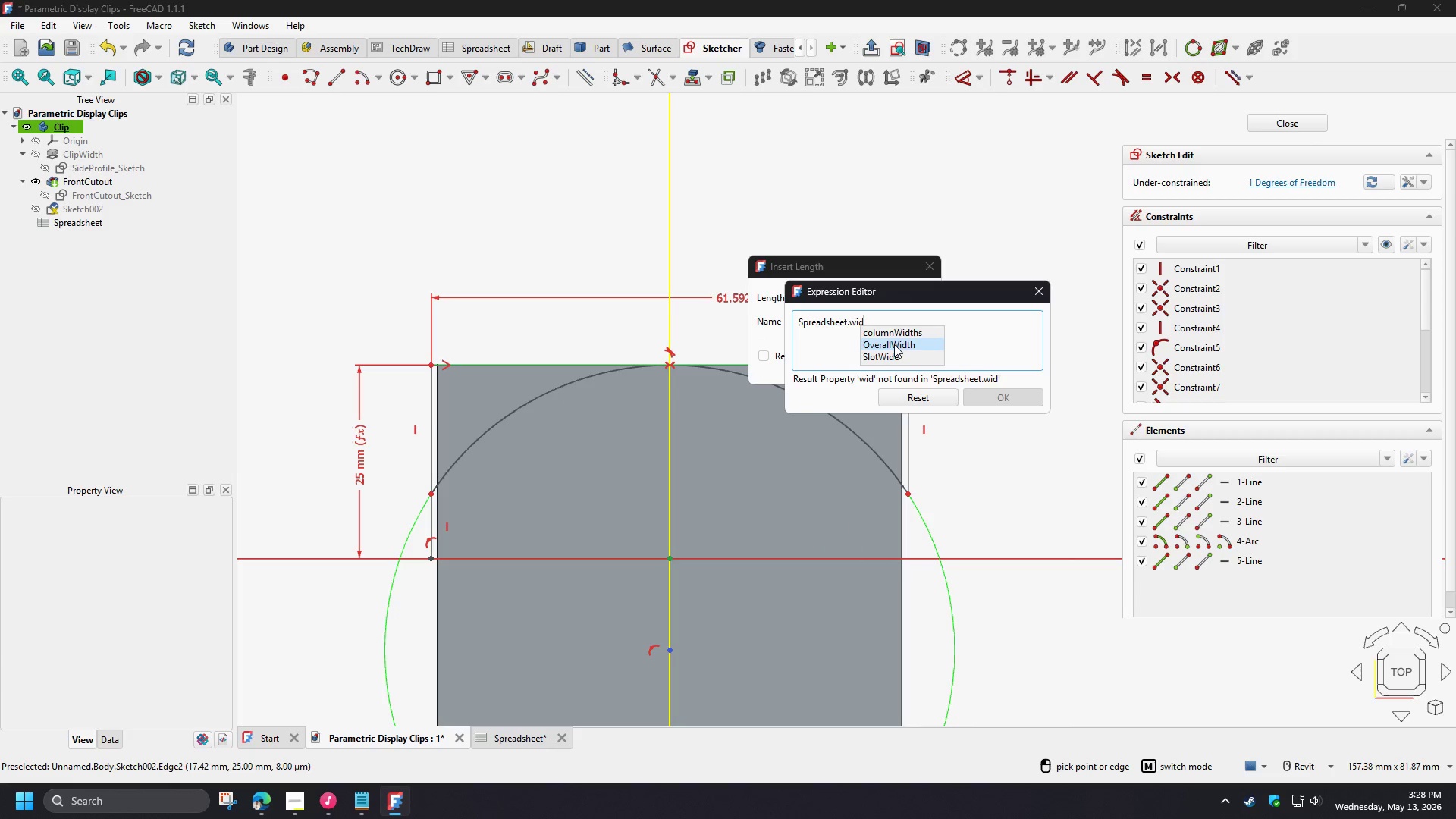 
left_click([894, 344])
 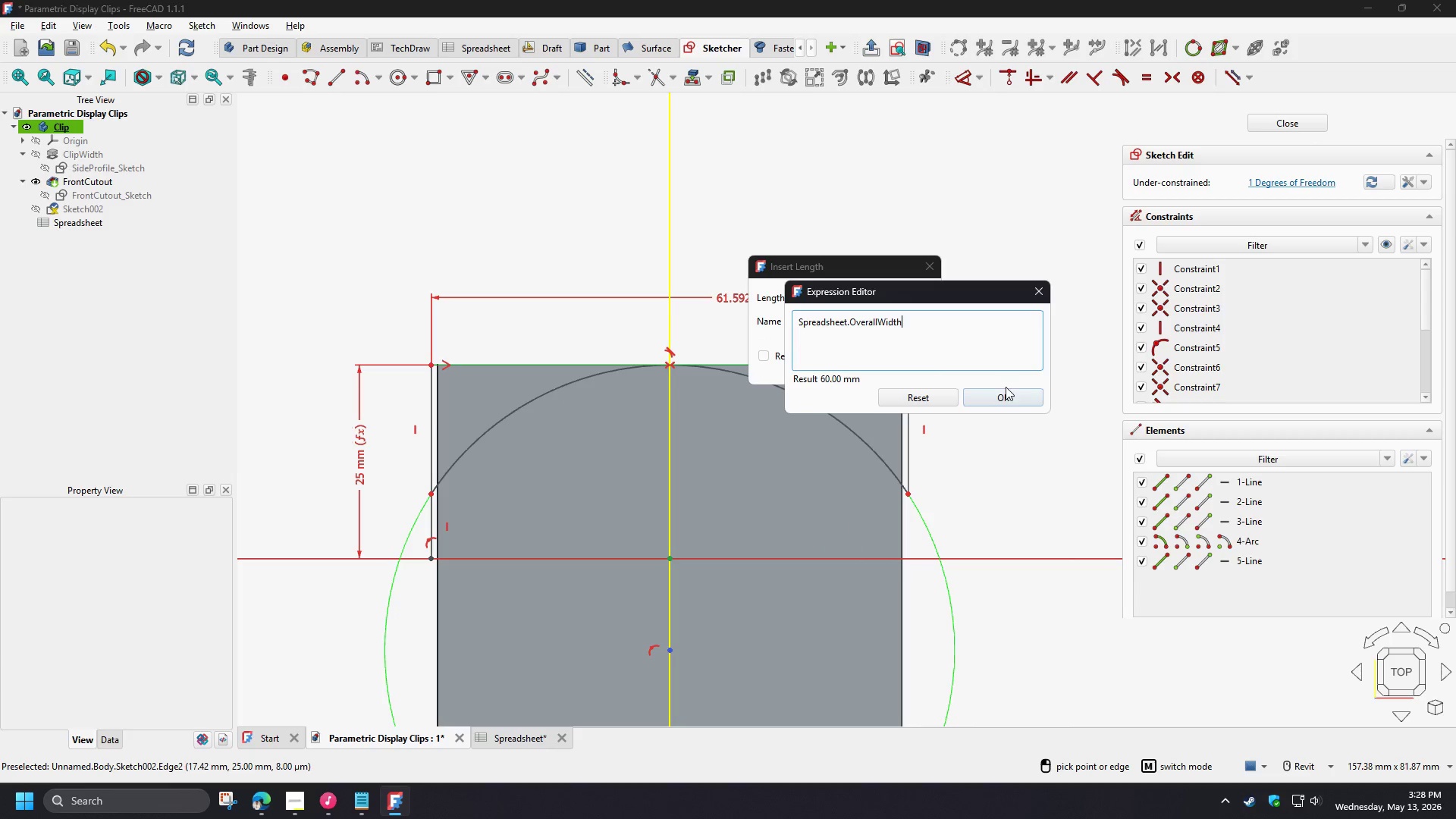 
left_click([1015, 398])
 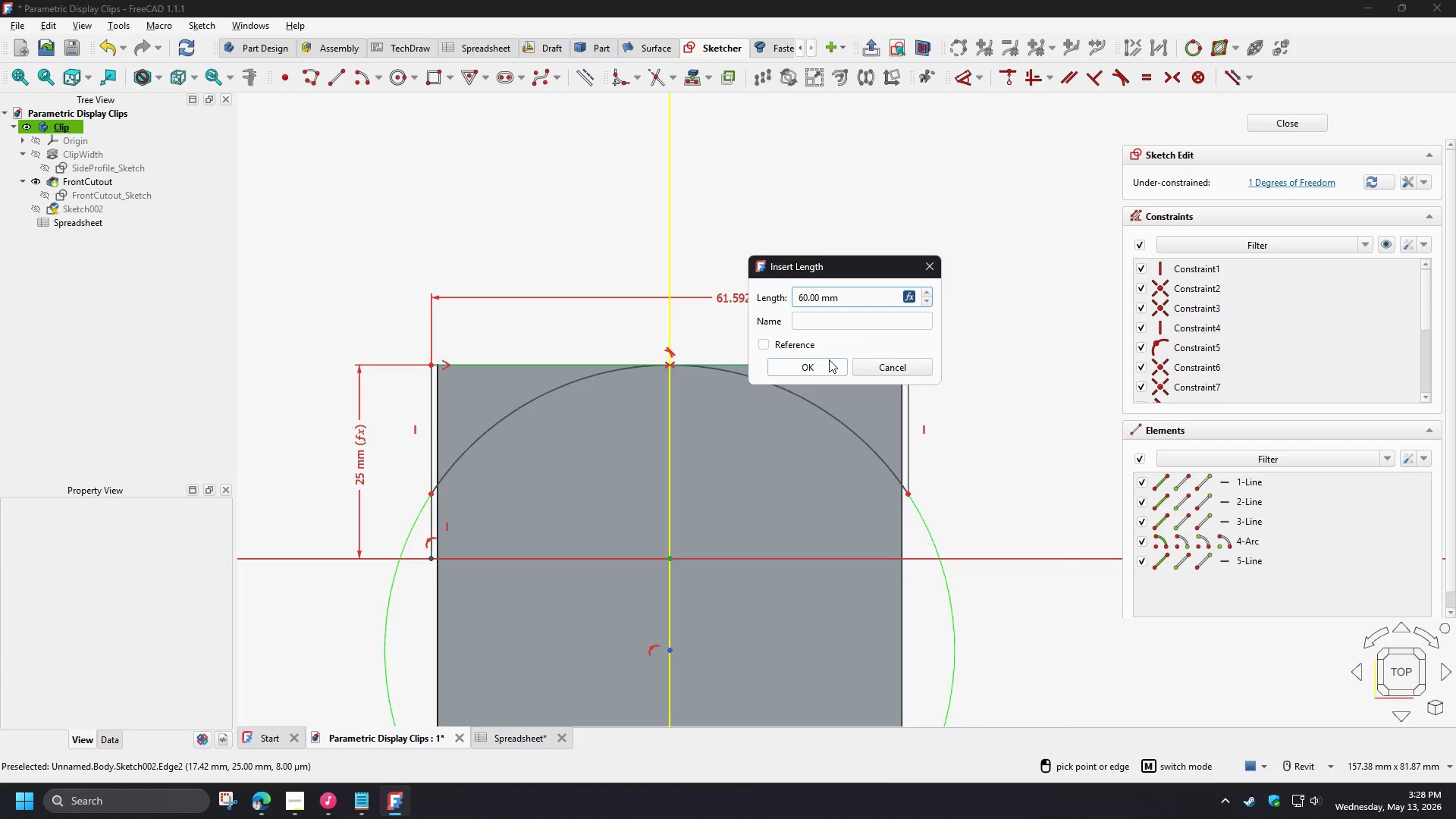 
left_click([827, 359])
 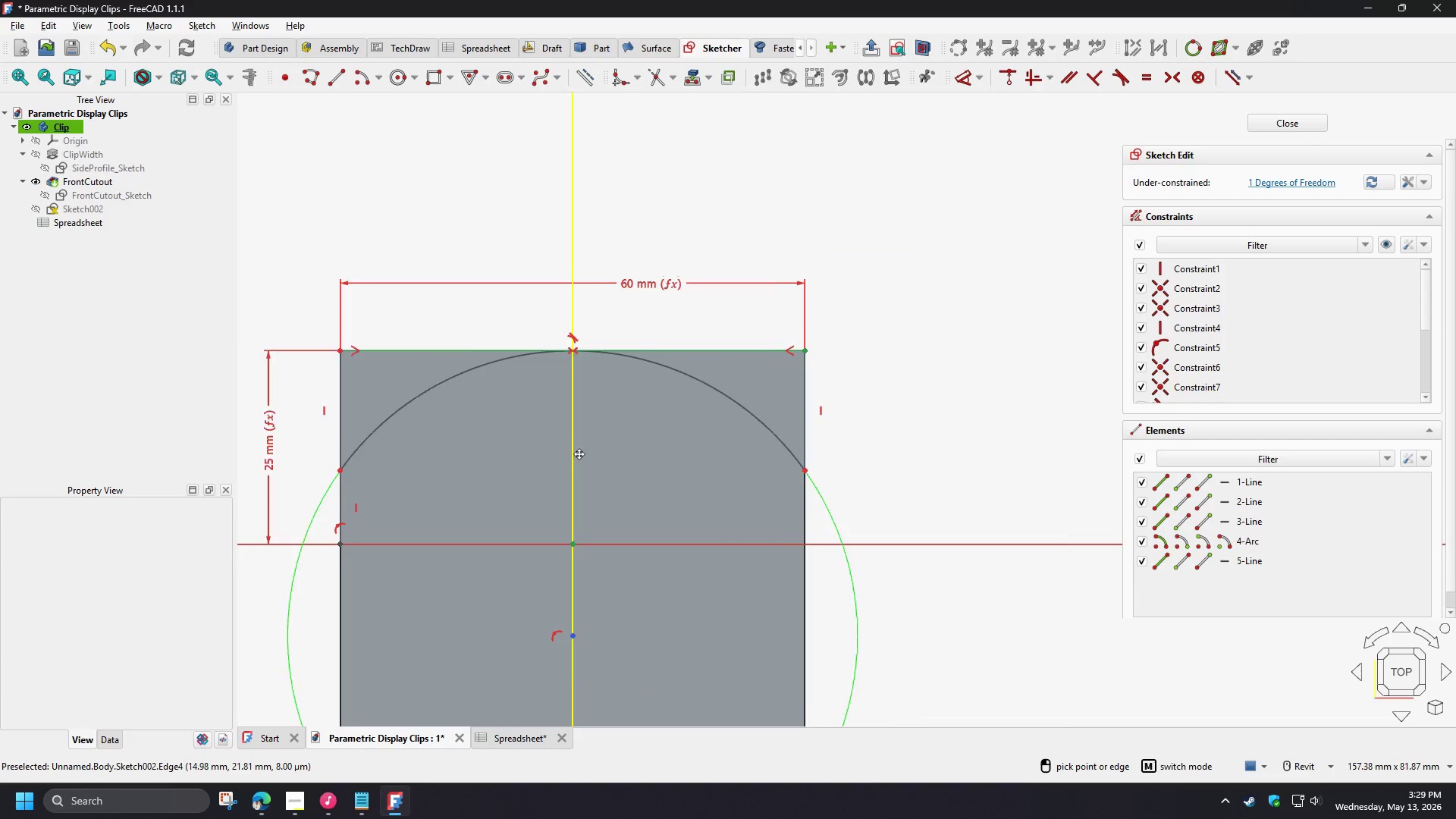 
right_click([422, 400])
 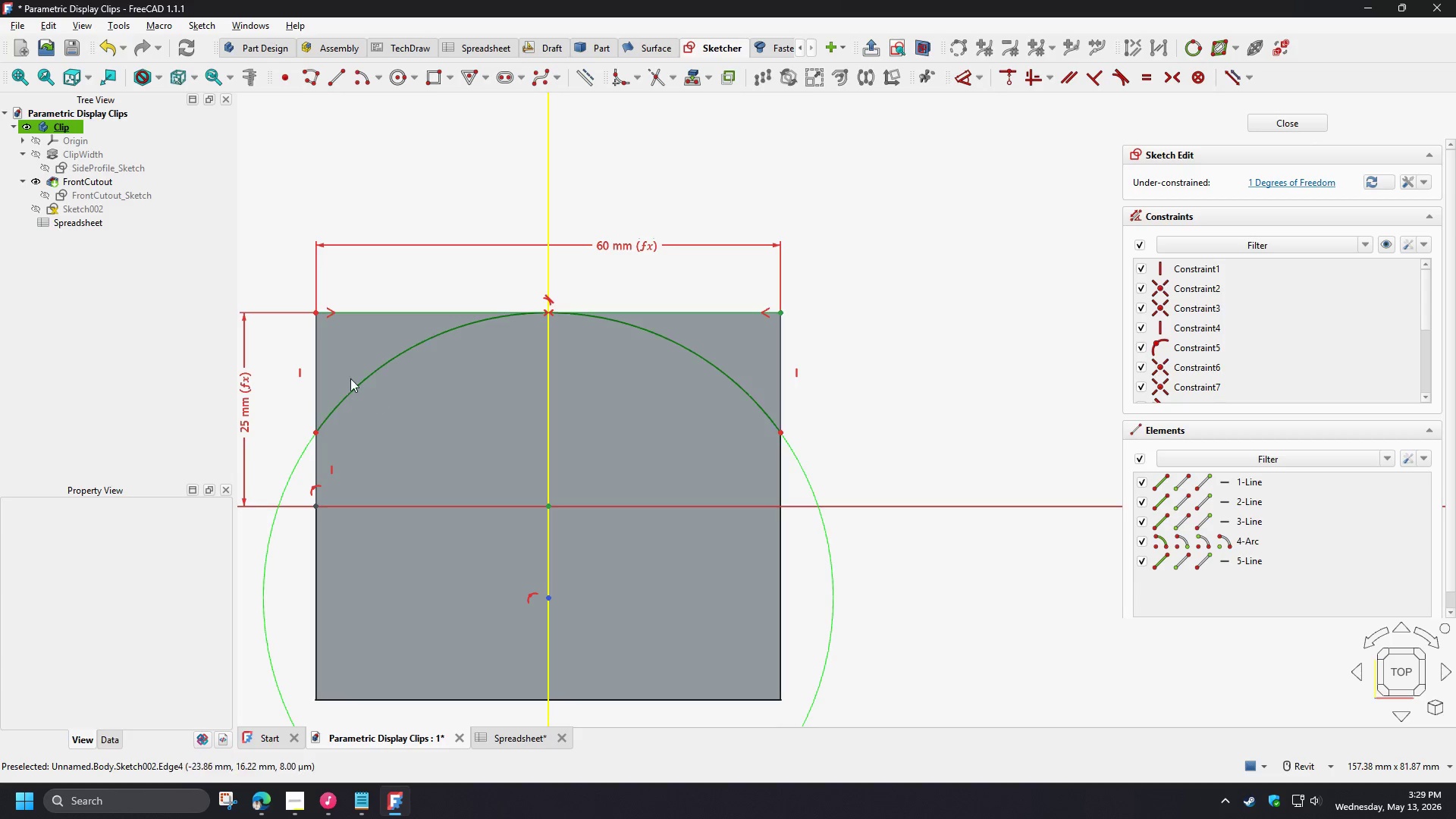 
left_click([315, 358])
 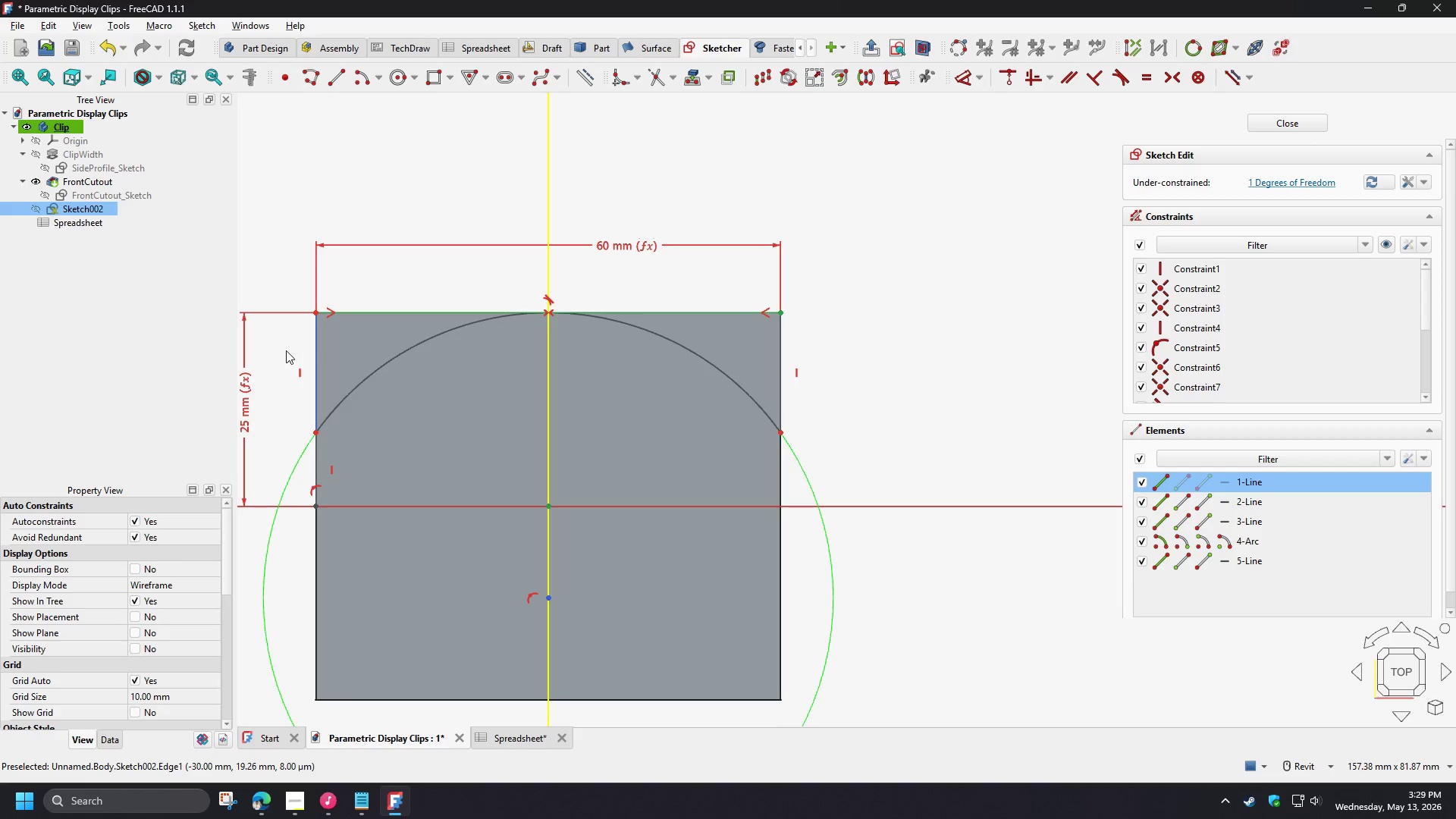 
key(D)
 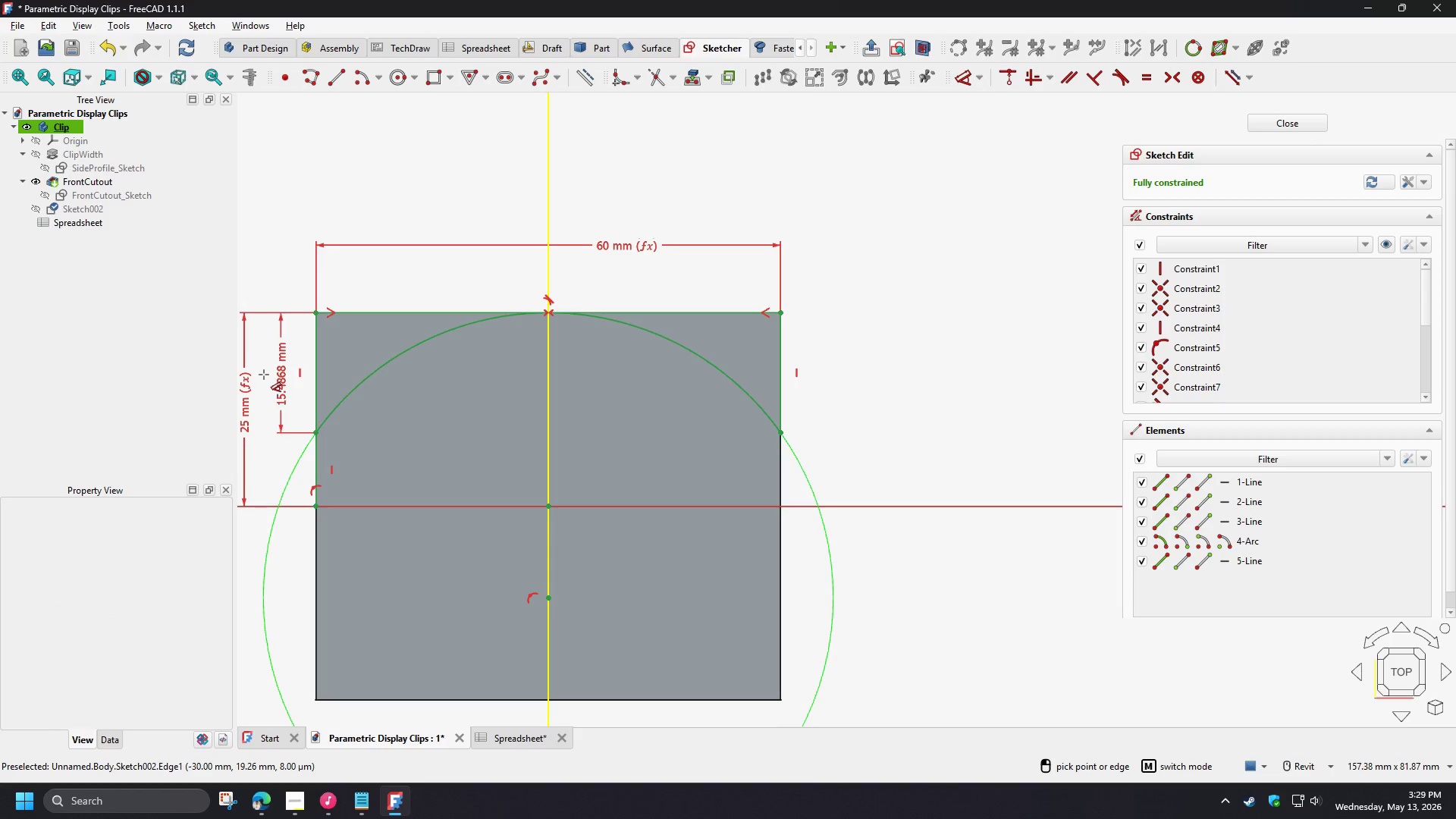 
scroll: coordinate [265, 372], scroll_direction: up, amount: 2.0
 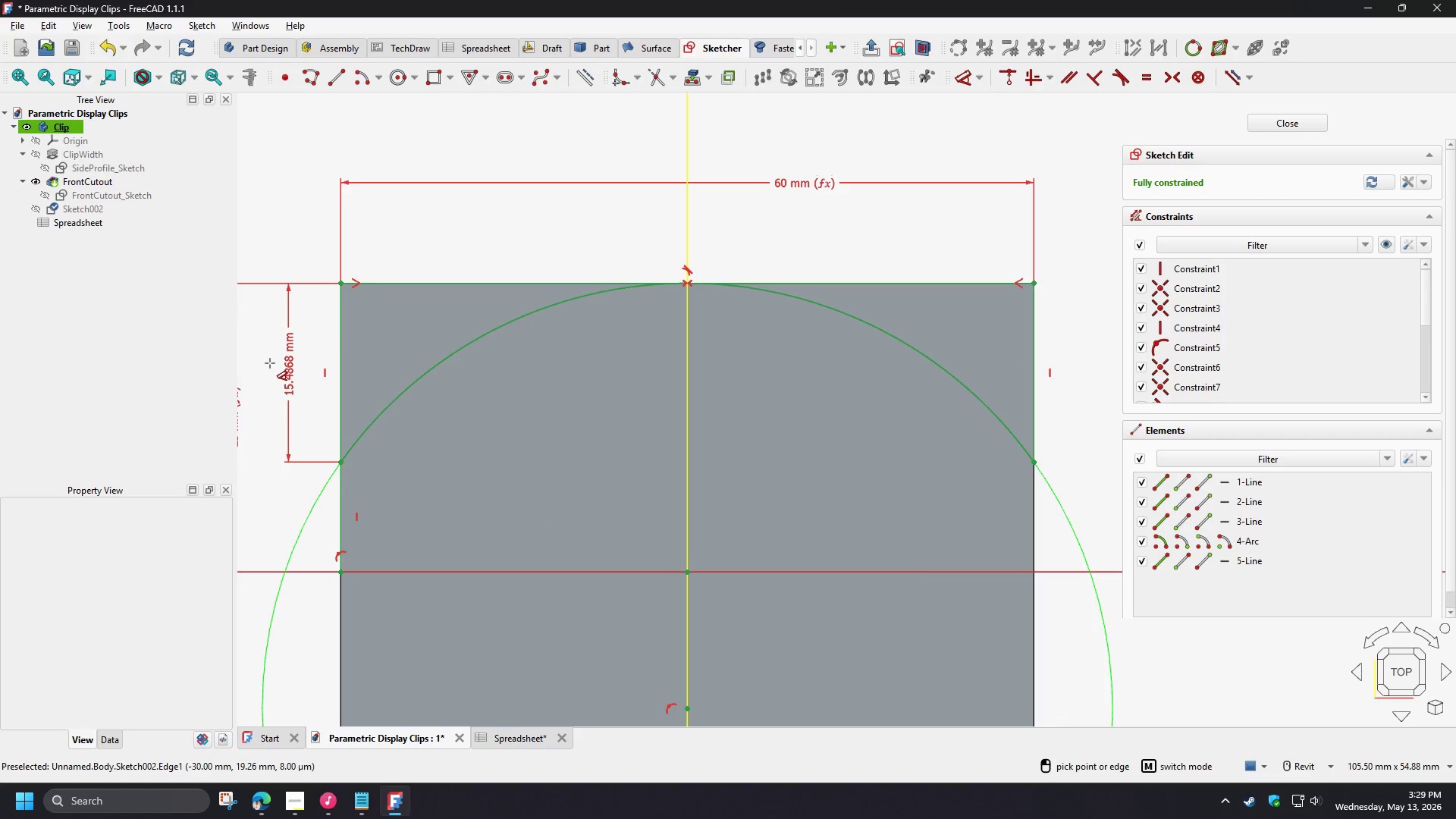 
left_click([270, 363])
 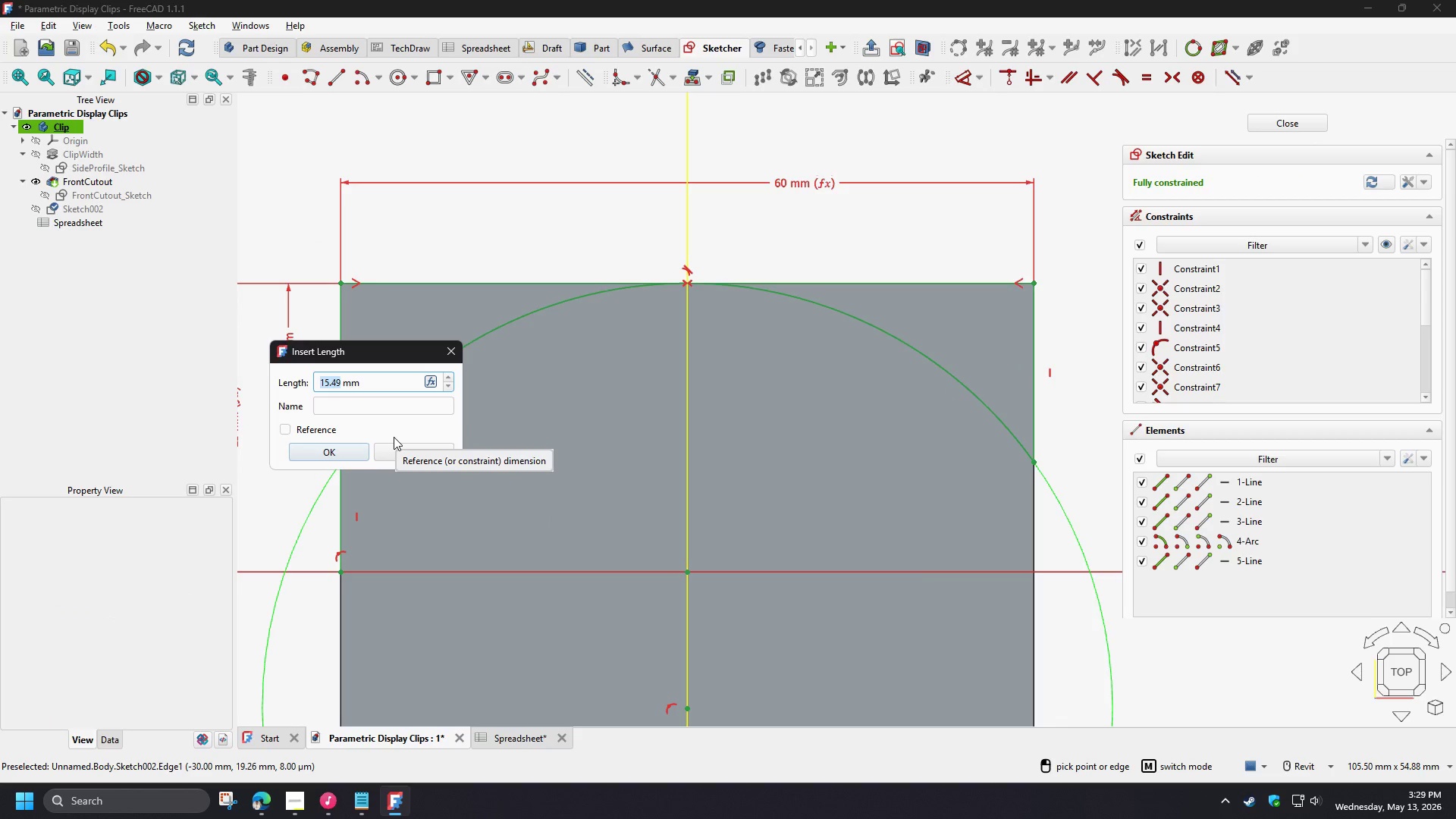 
wait(5.62)
 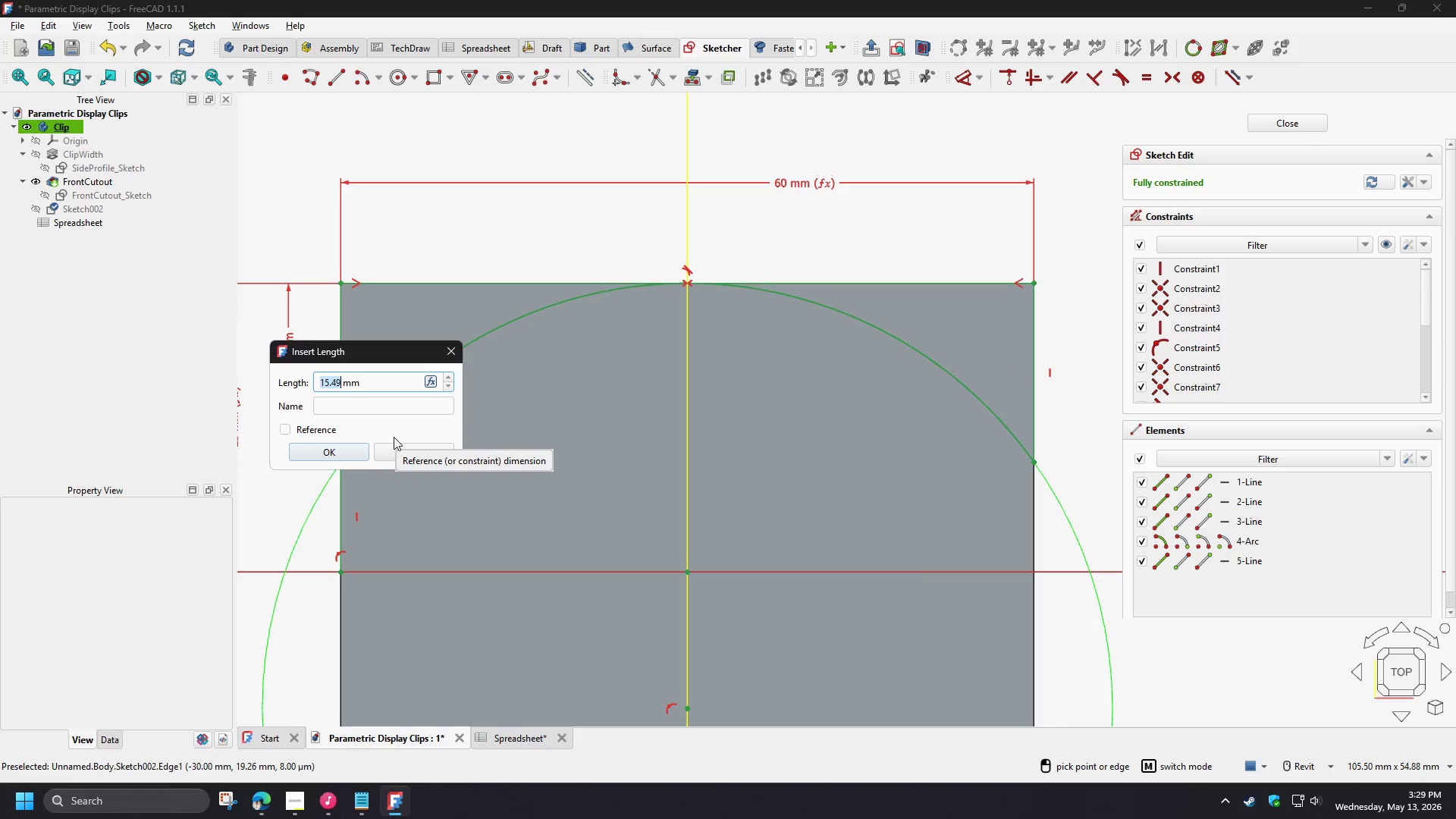 
key(Numpad3)
 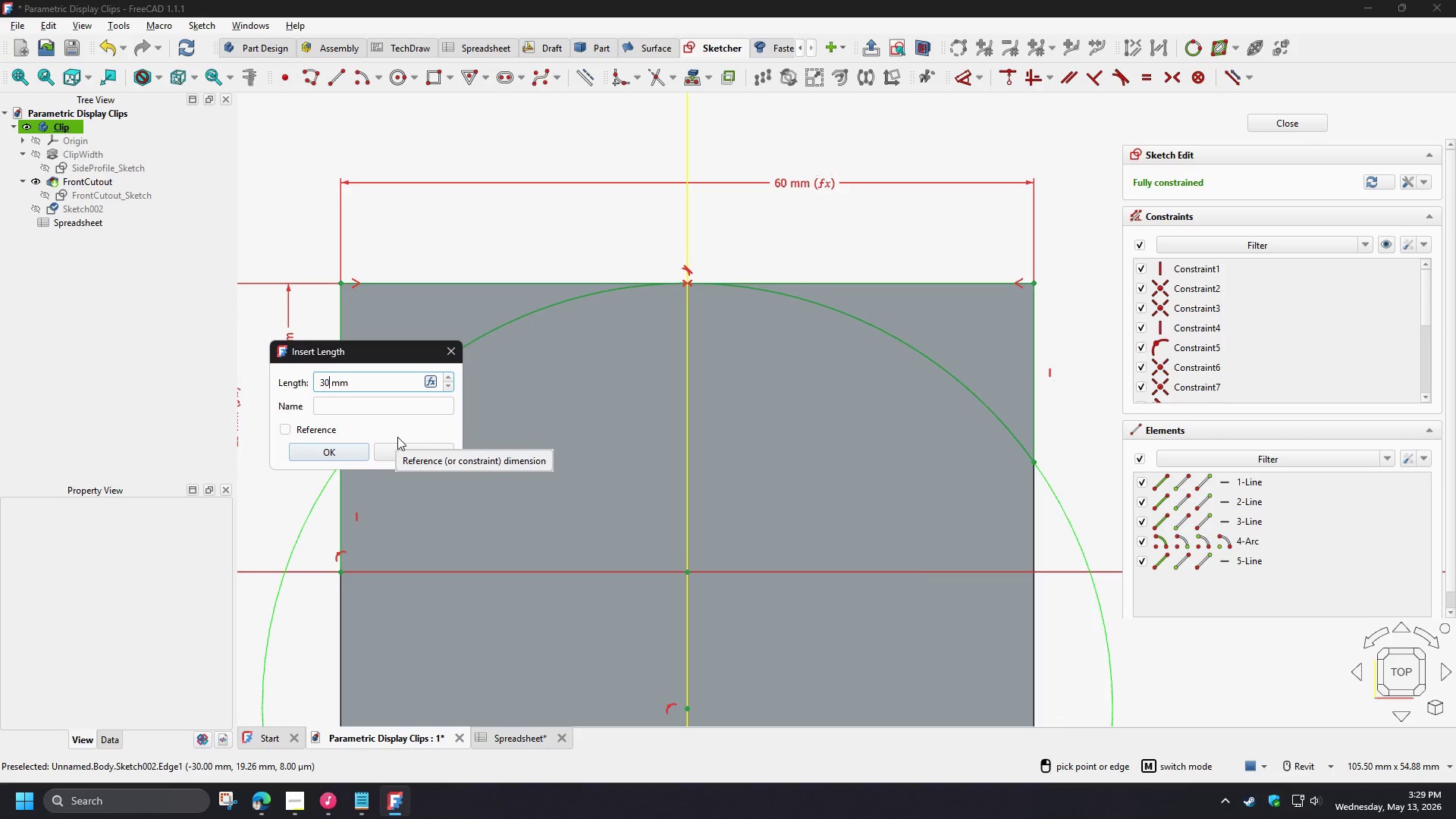 
key(Numpad0)
 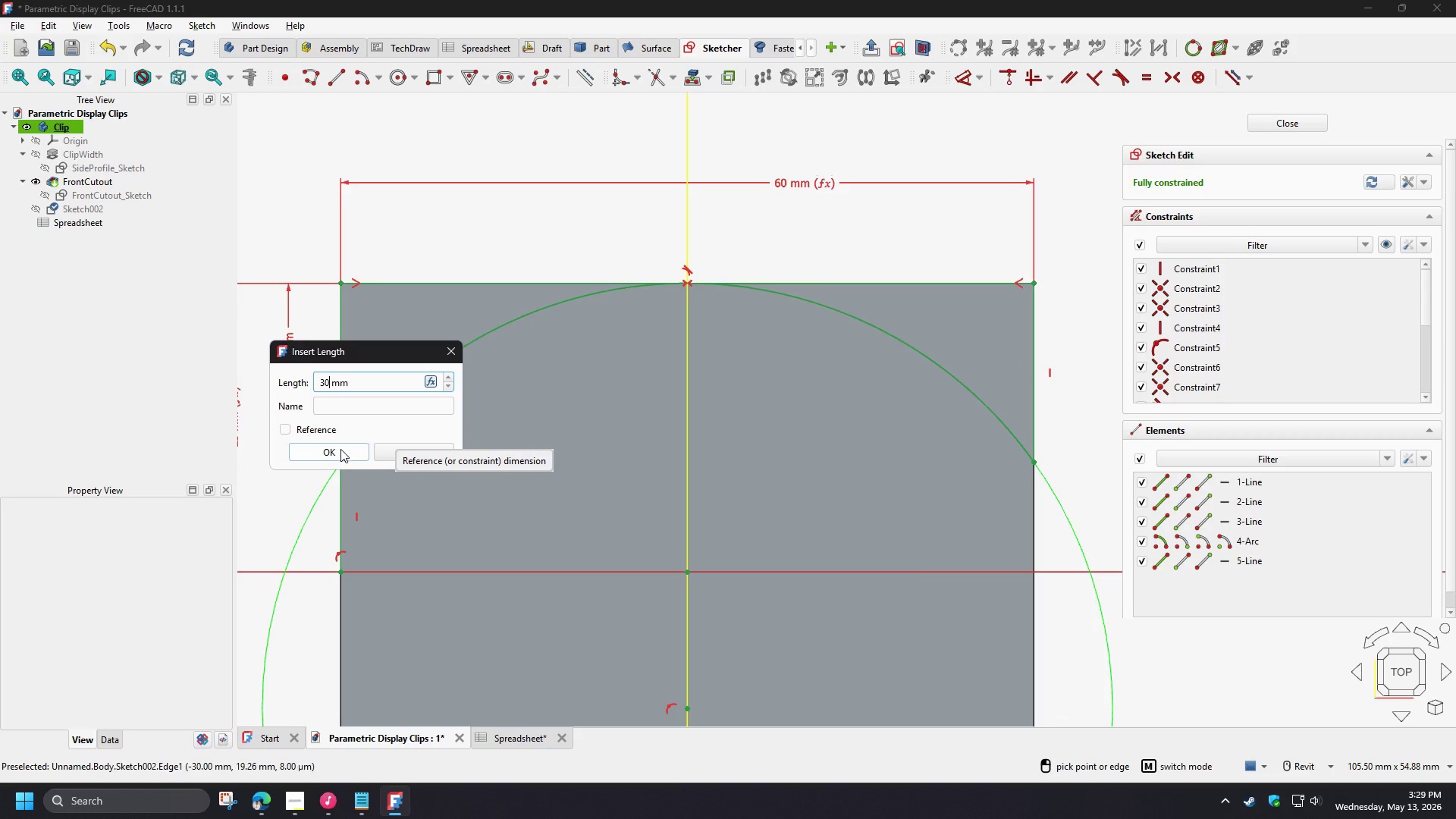 
left_click([340, 450])
 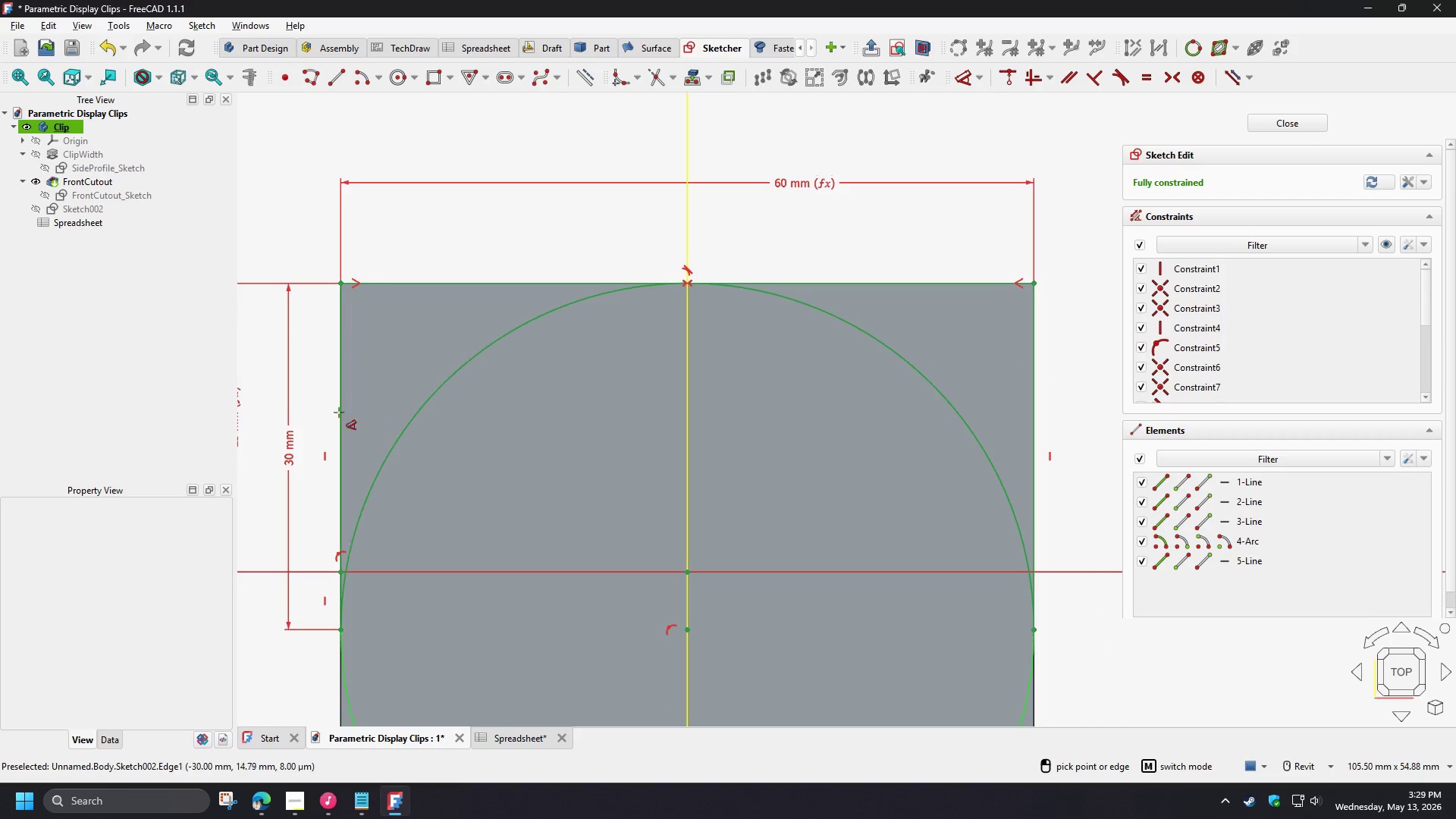 
right_click([297, 453])
 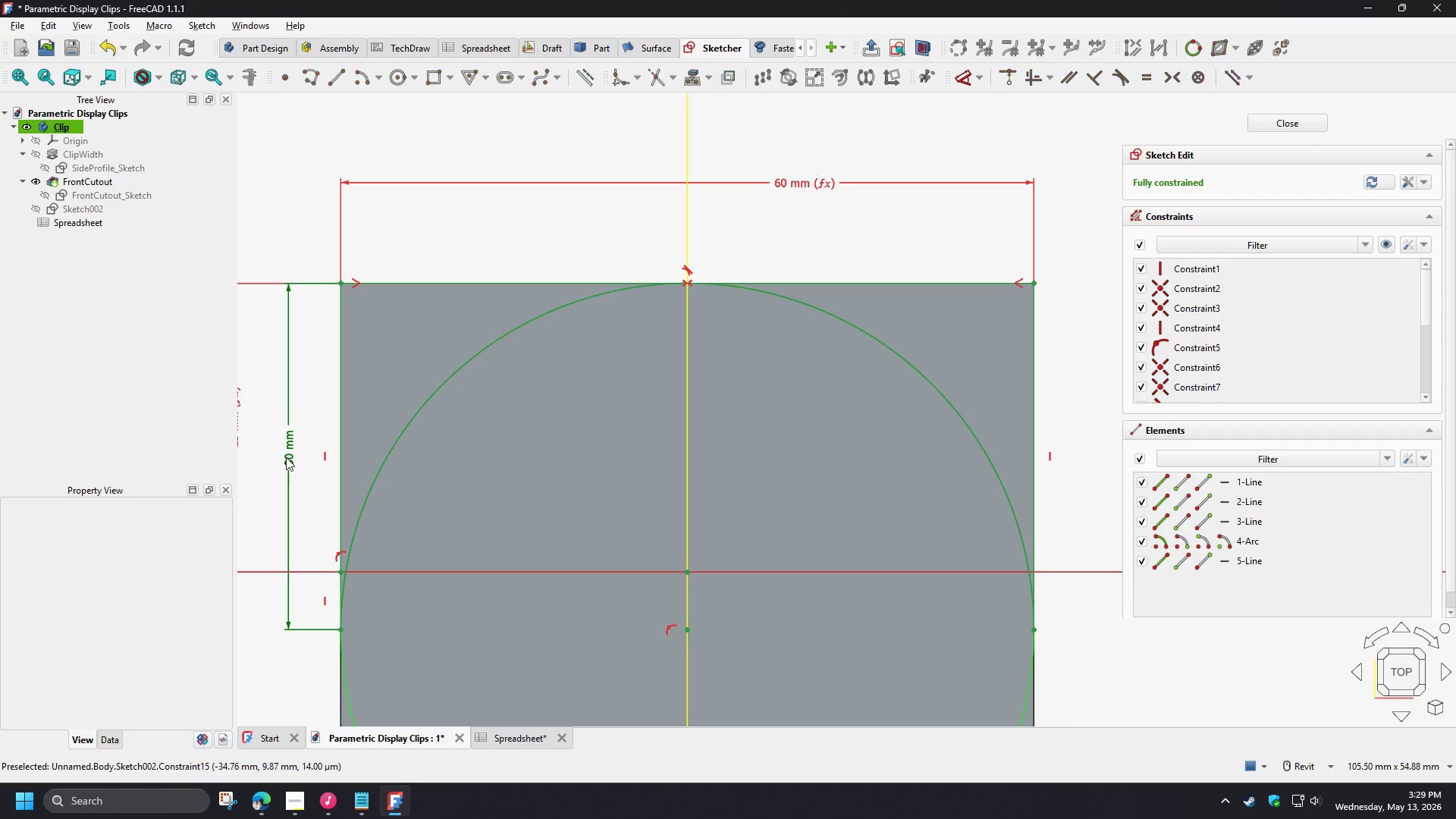 
double_click([286, 457])
 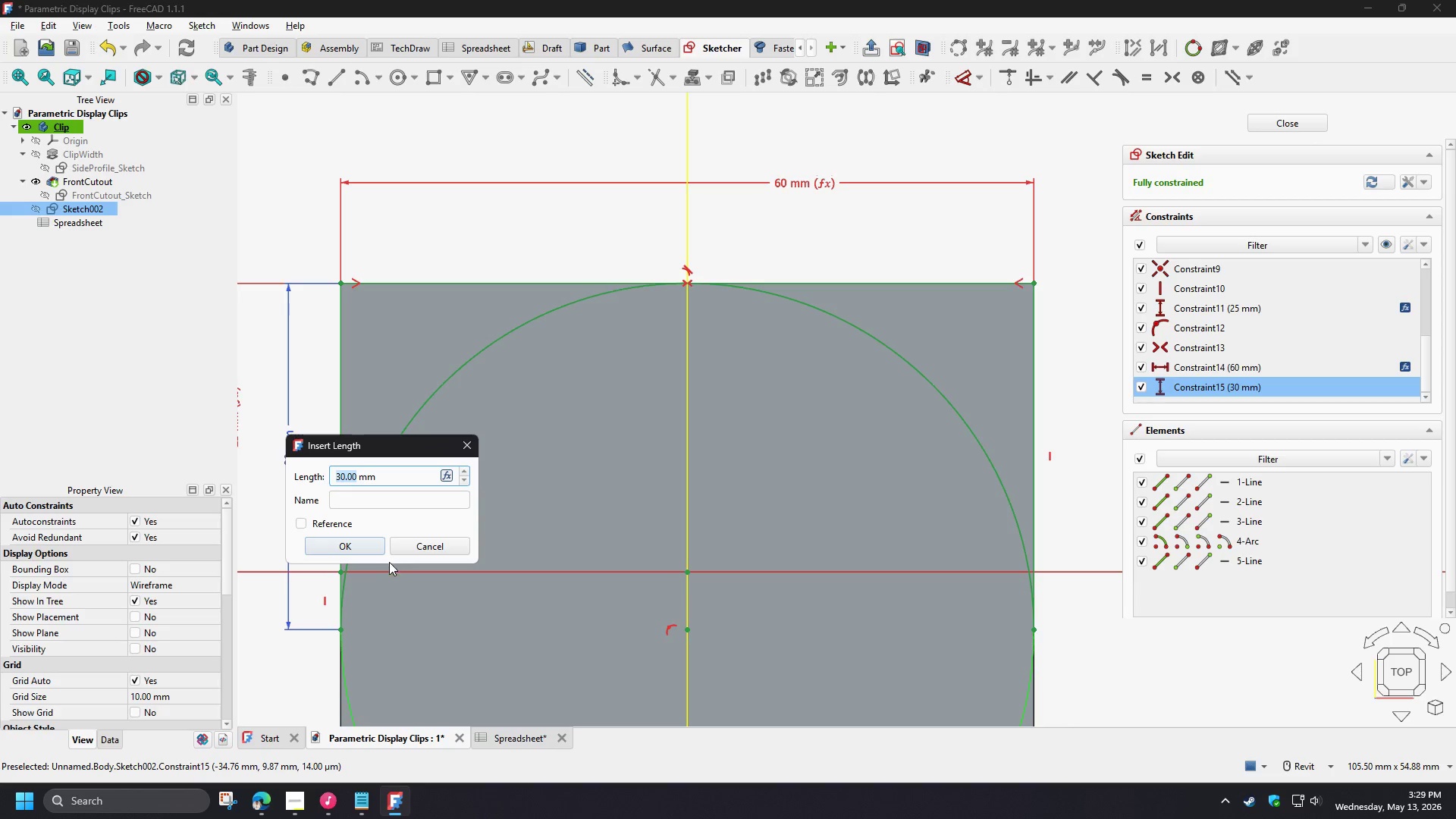 
key(Numpad2)
 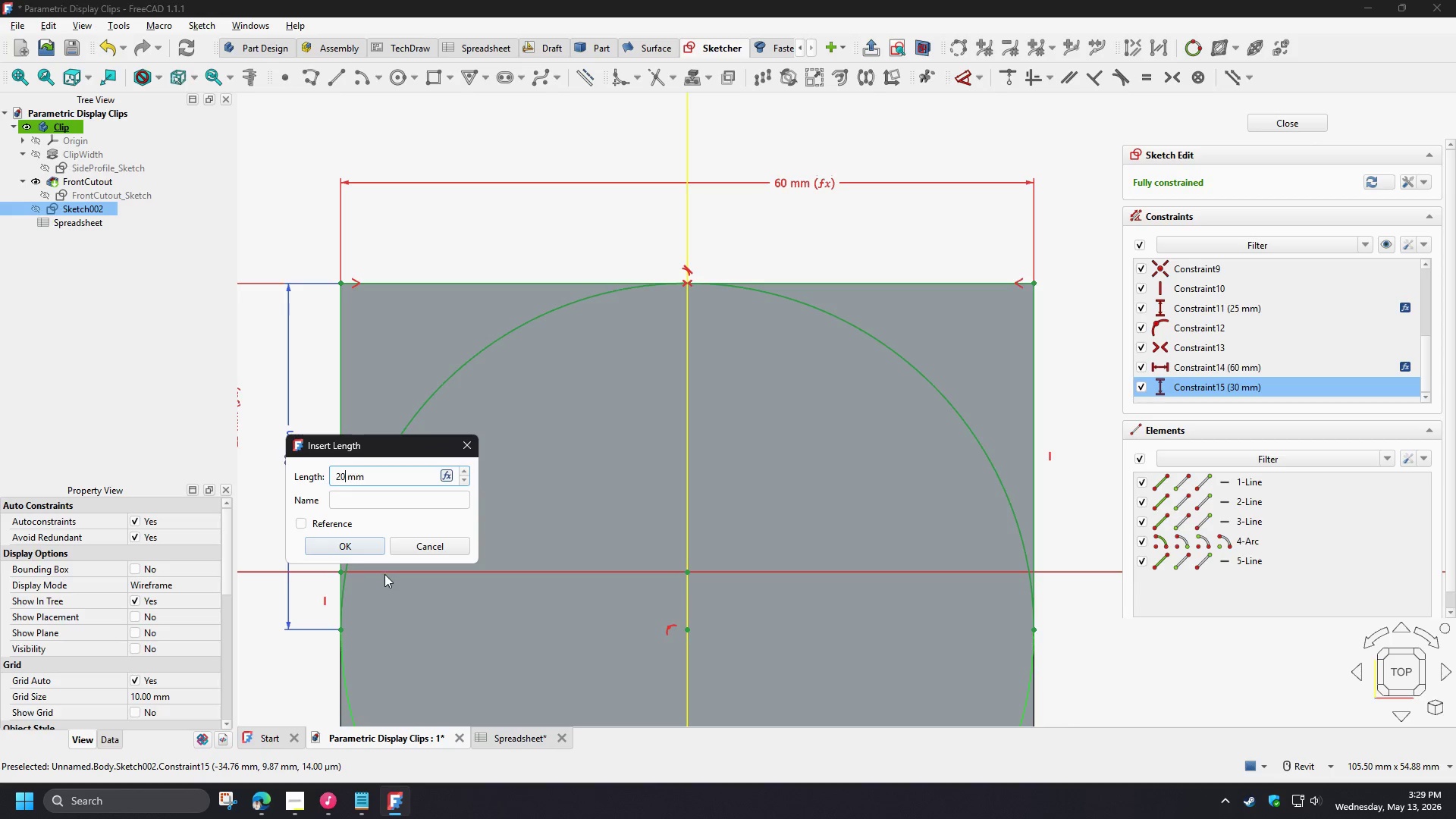 
key(Numpad0)
 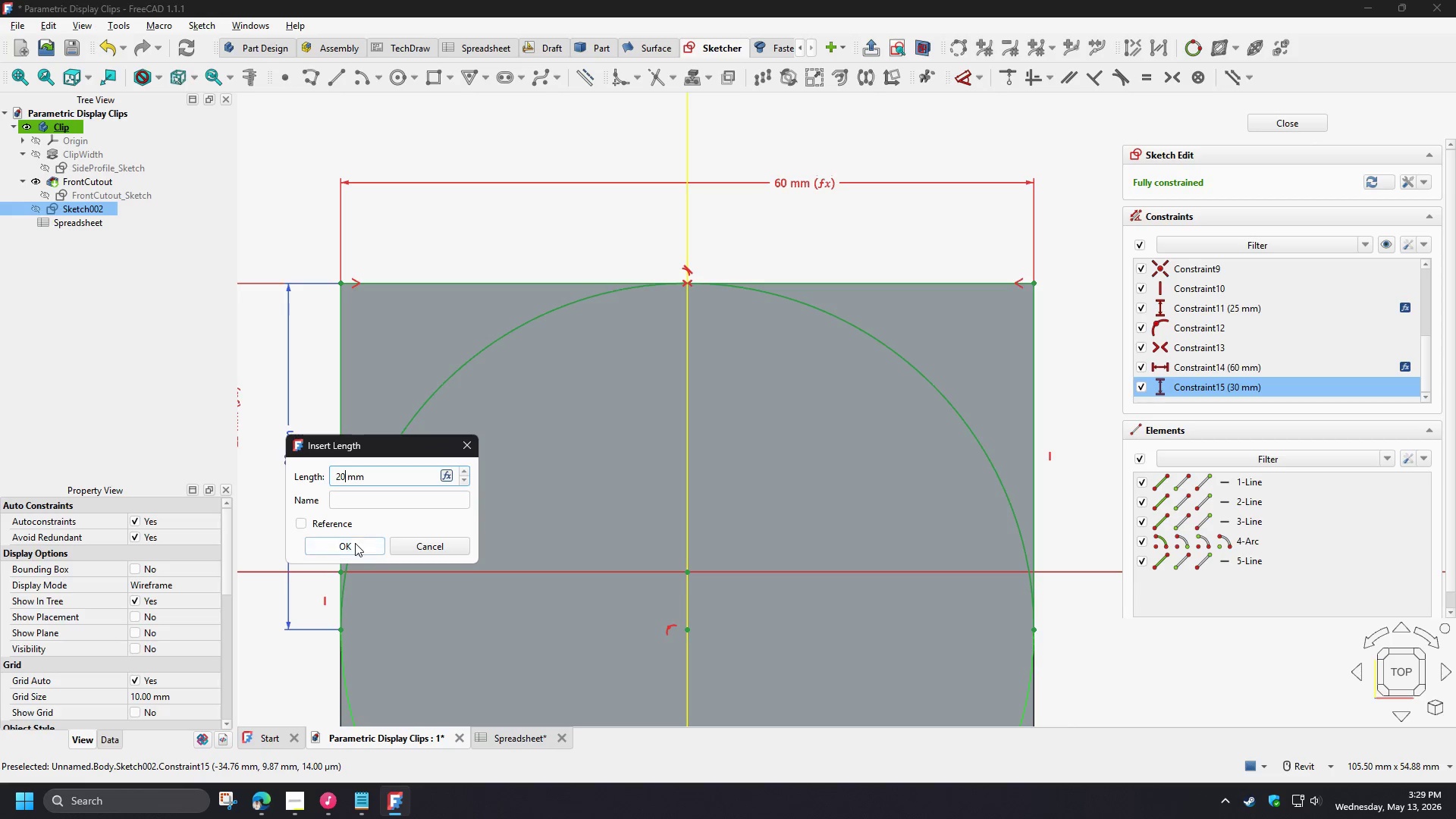 
left_click([355, 543])
 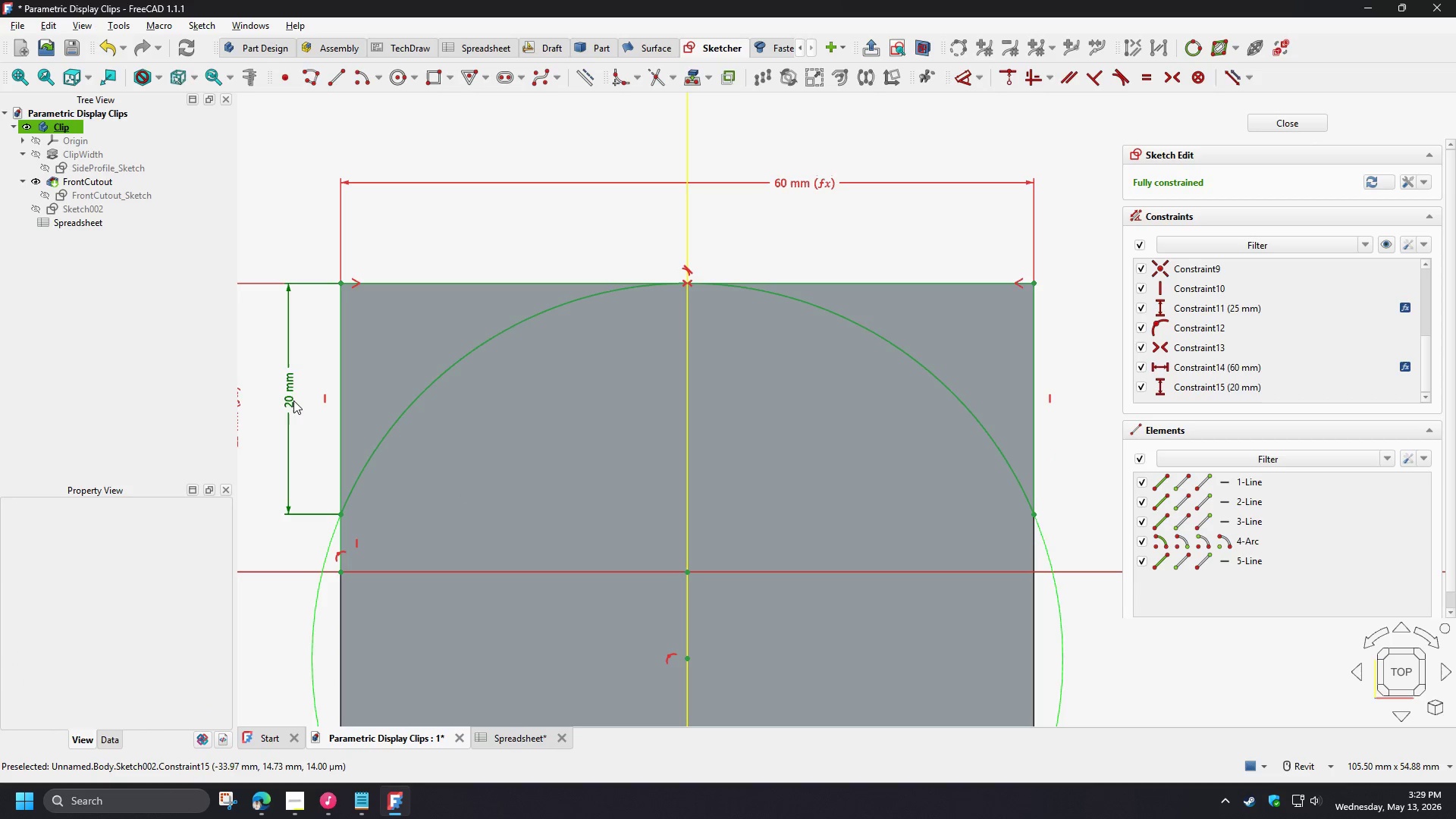 
double_click([293, 400])
 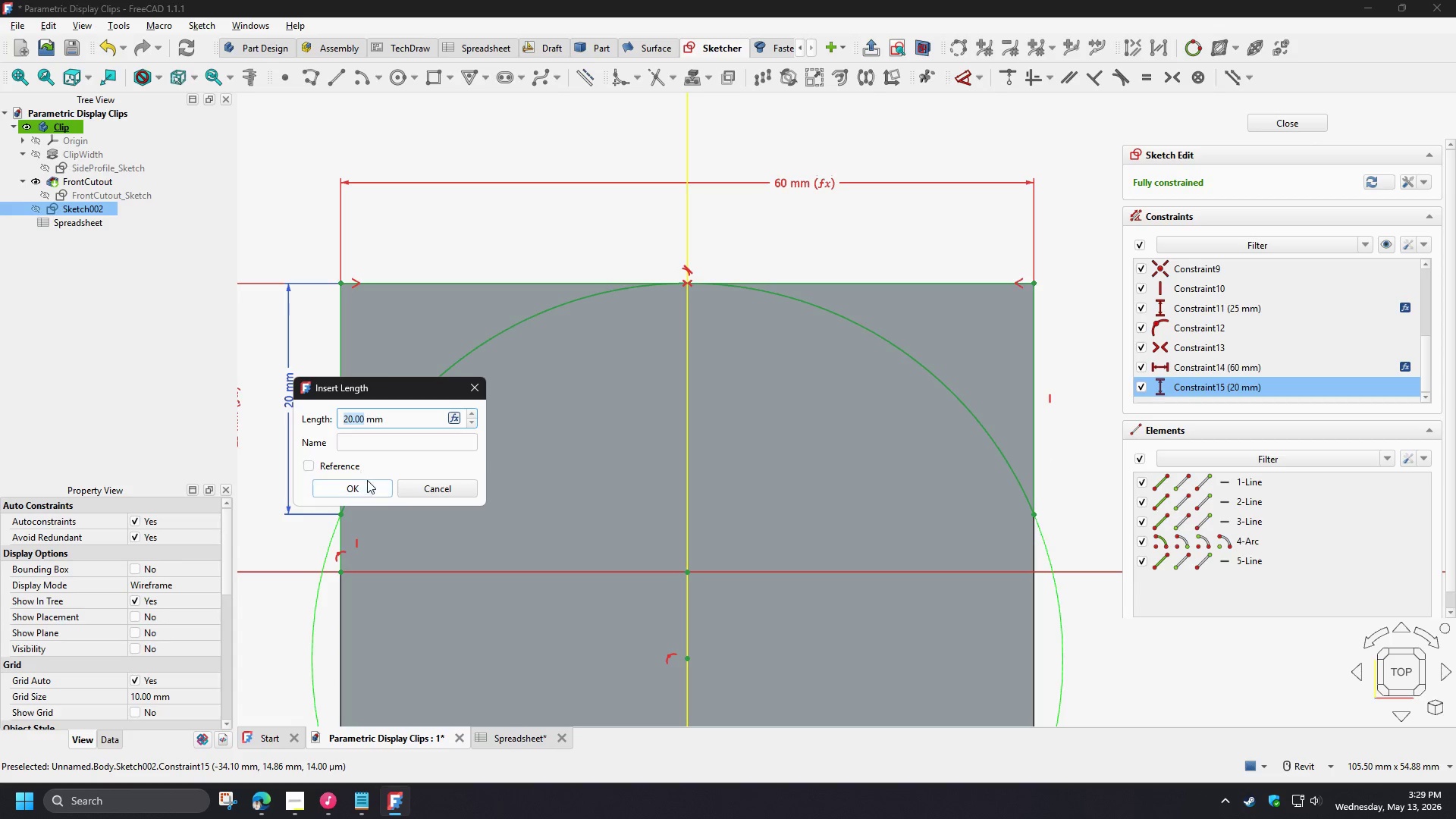 
key(Numpad1)
 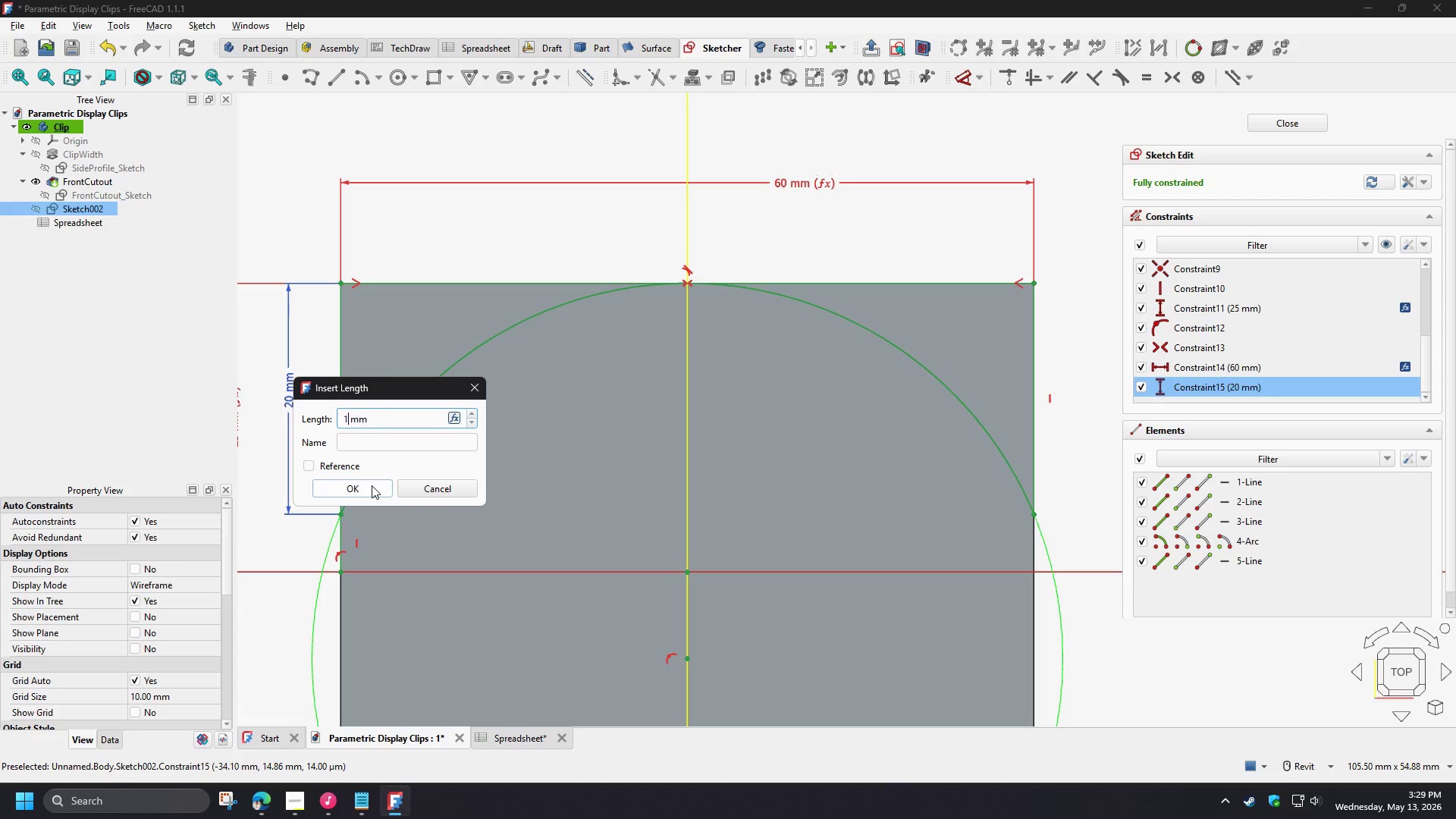 
key(Numpad0)
 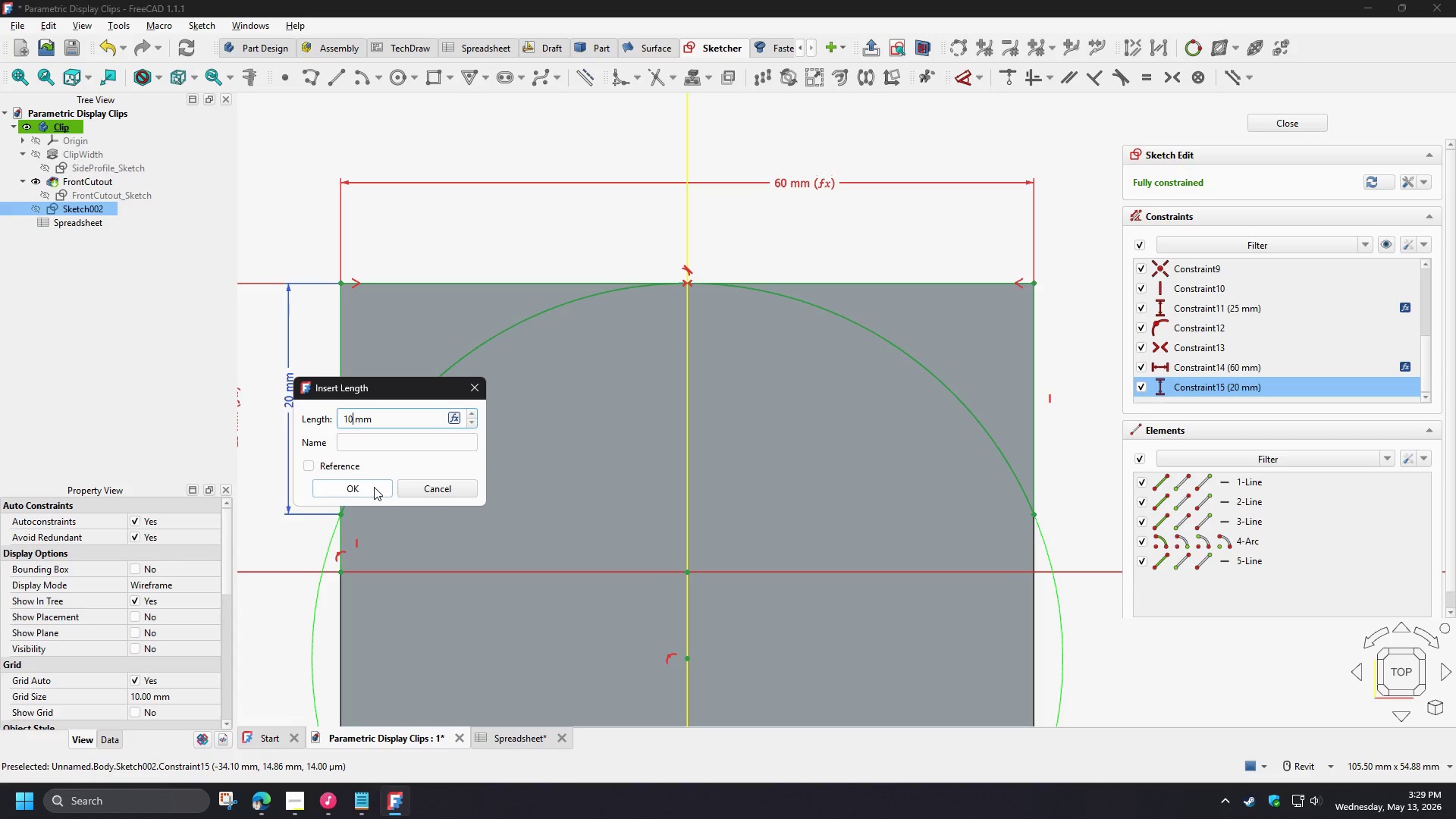 
left_click([374, 487])
 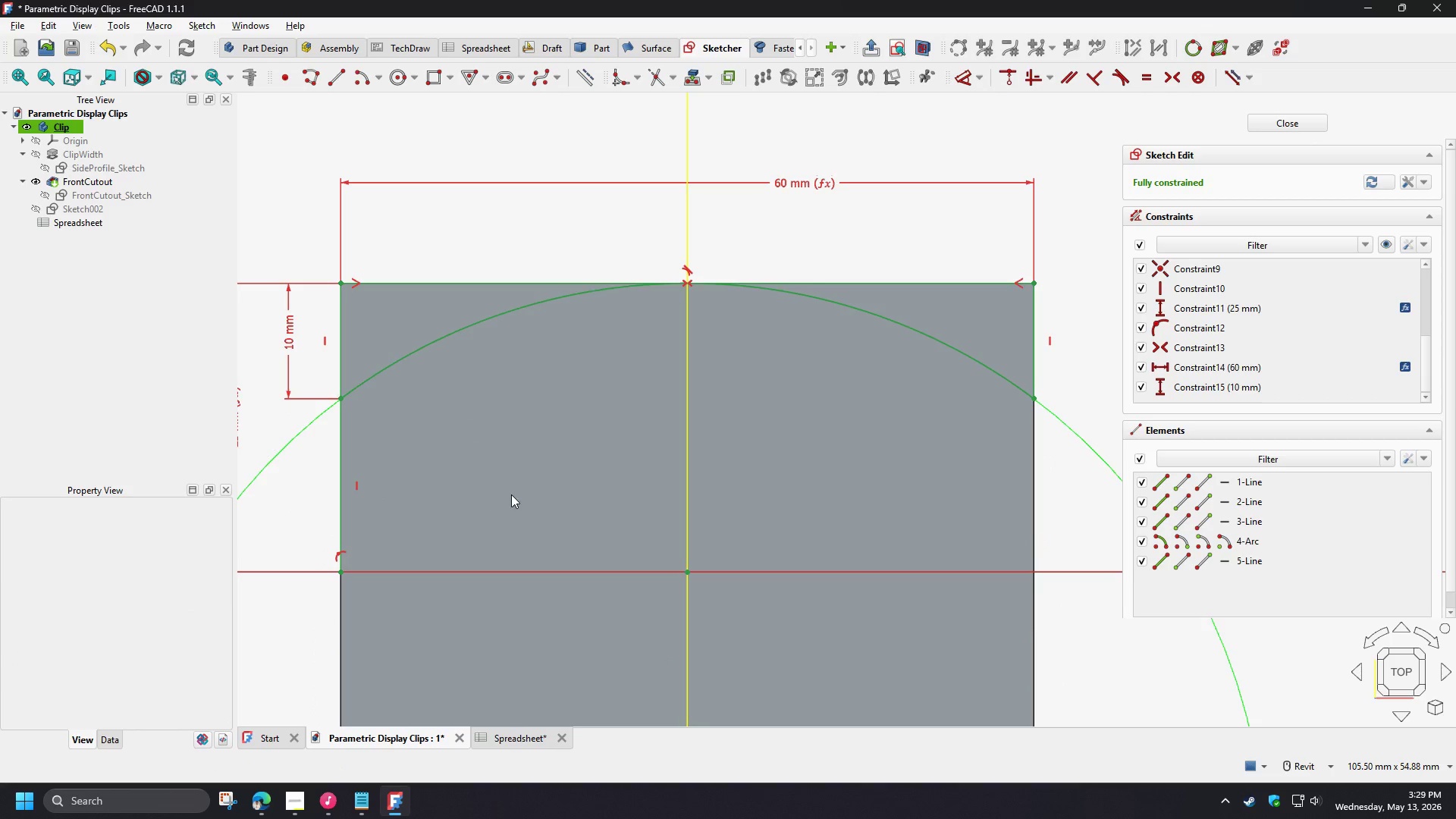 
scroll: coordinate [511, 494], scroll_direction: down, amount: 2.0
 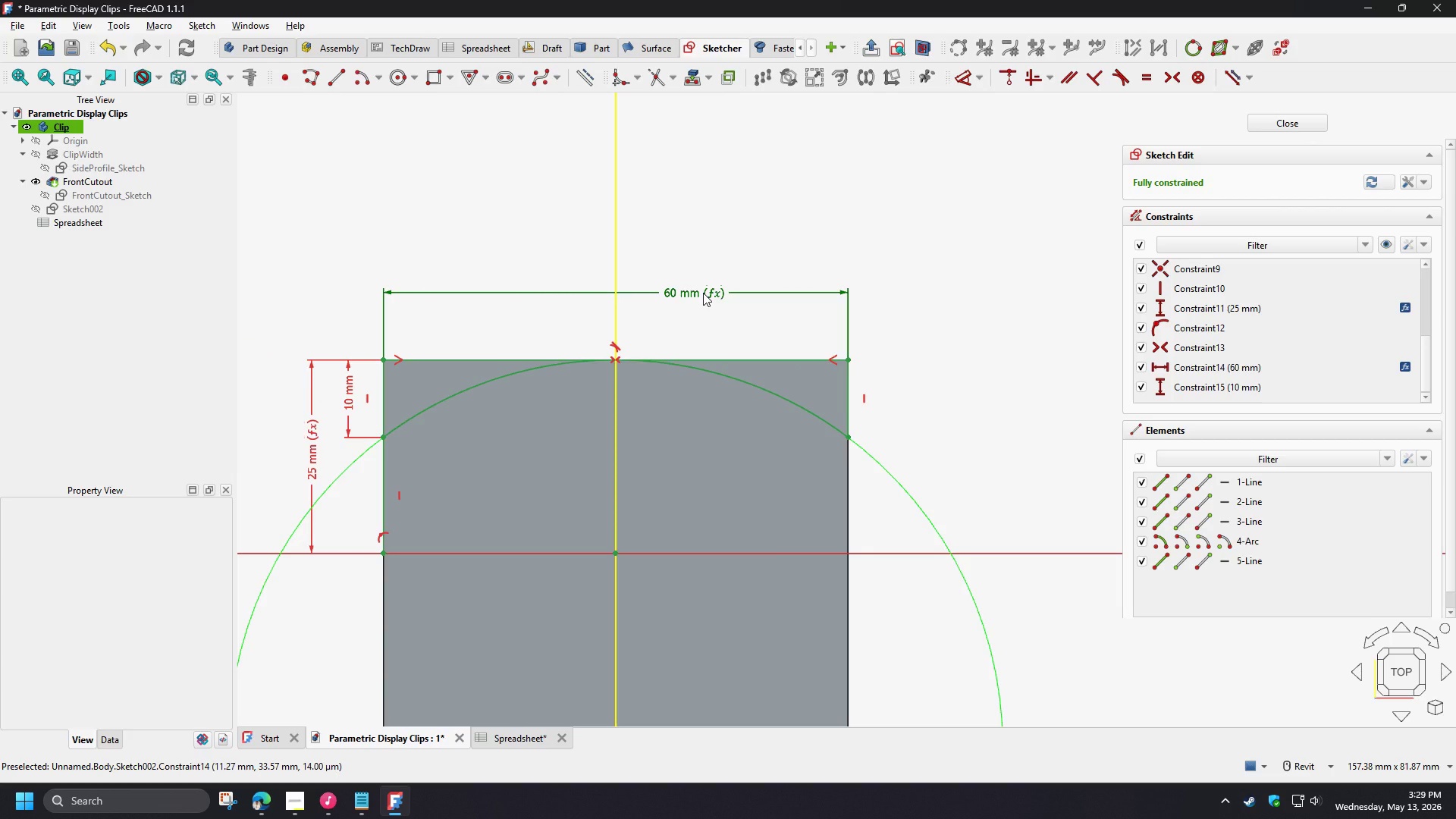 
wait(18.41)
 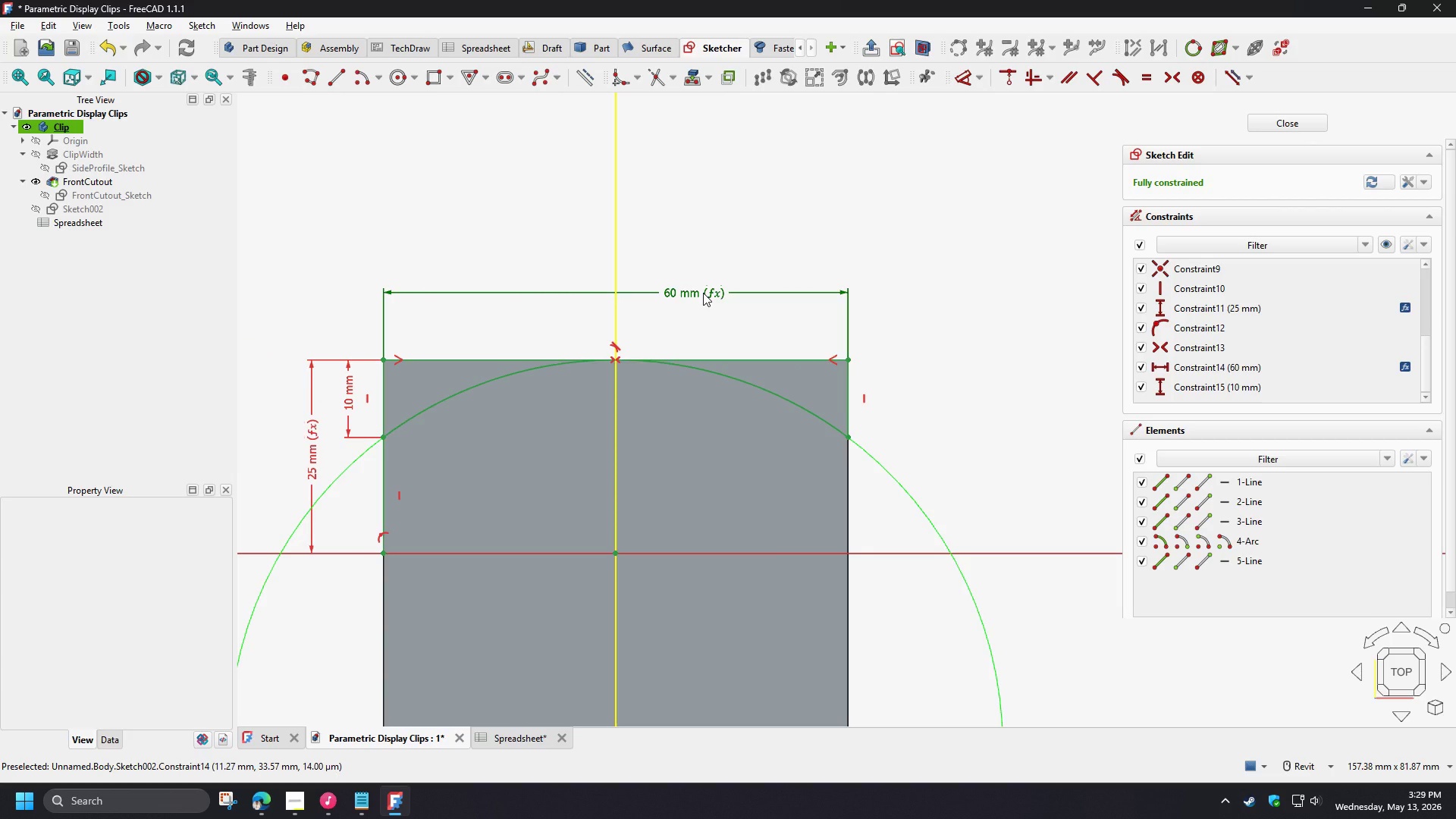 
left_click([1267, 127])
 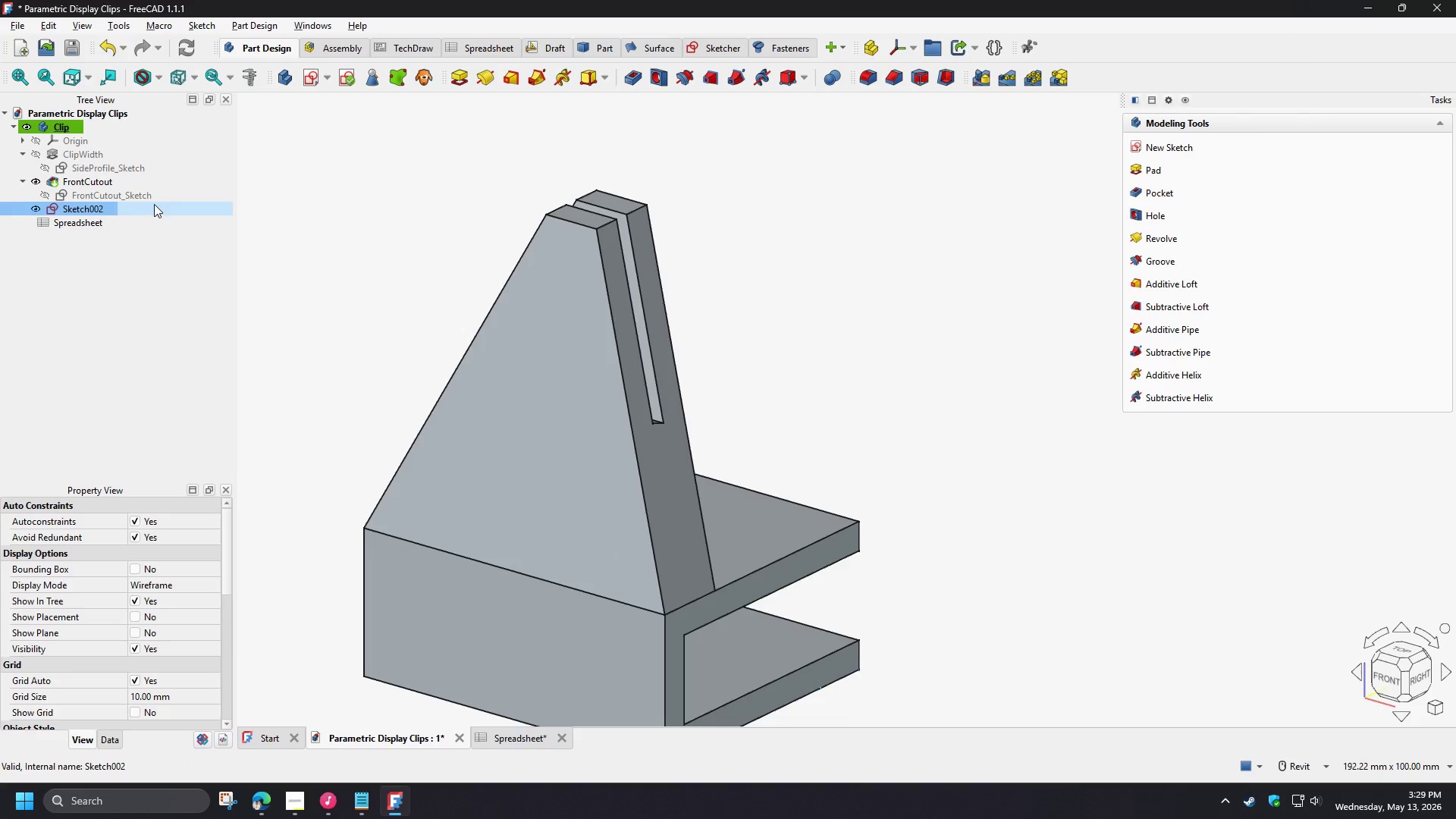 
double_click([82, 206])
 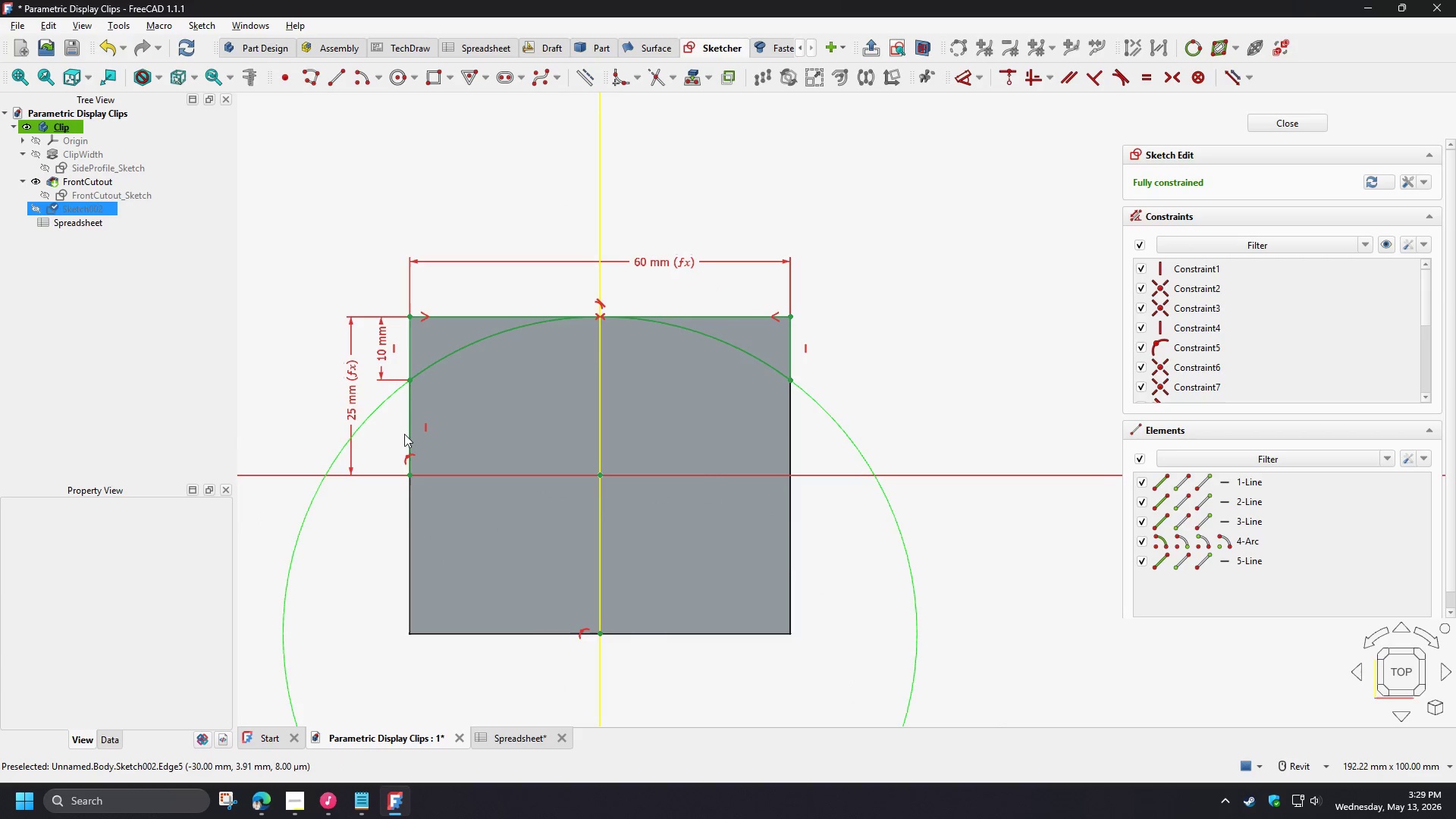 
left_click([409, 428])
 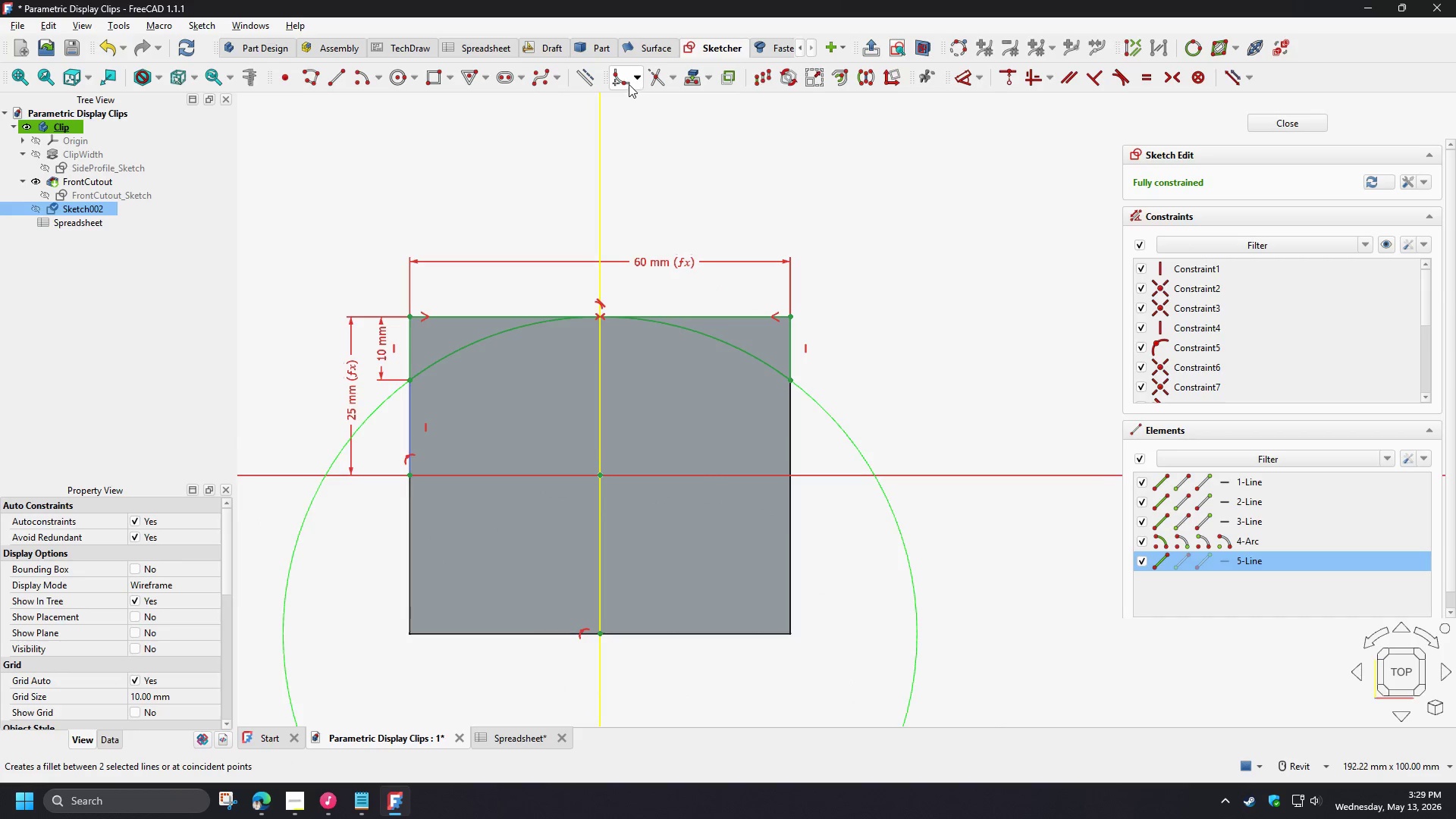 
left_click([588, 75])
 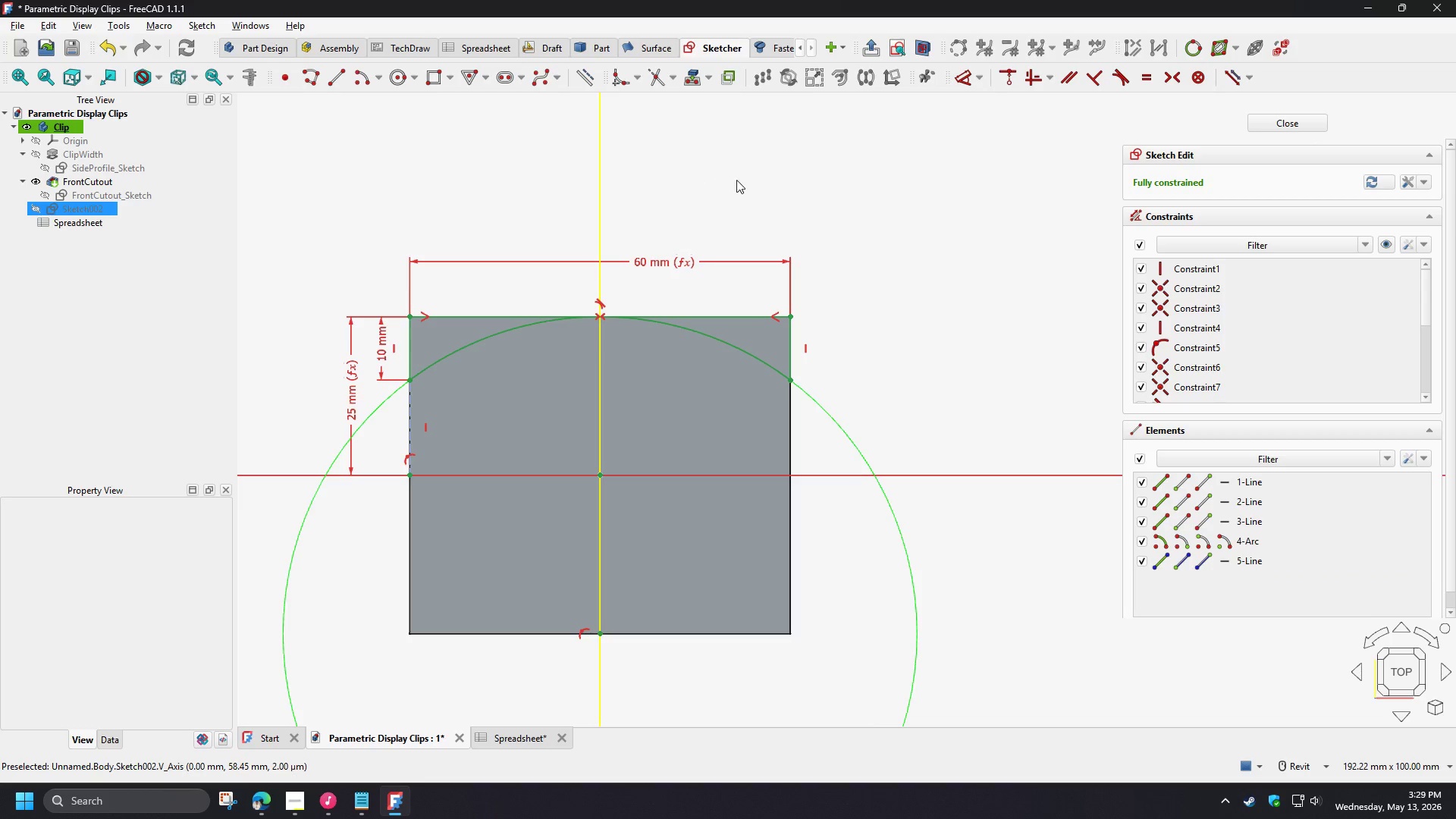 
left_click([740, 180])
 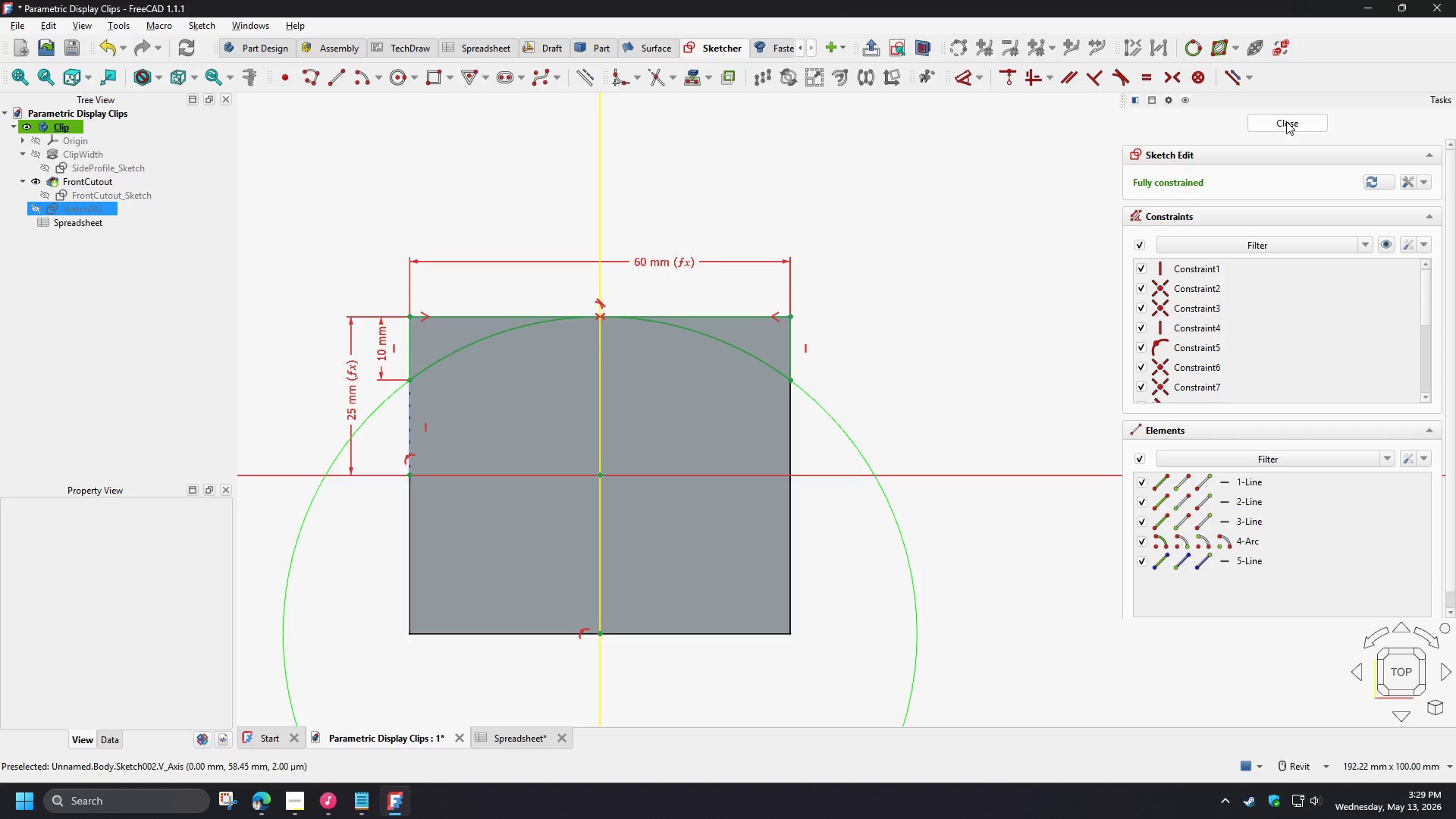 
left_click([1286, 121])
 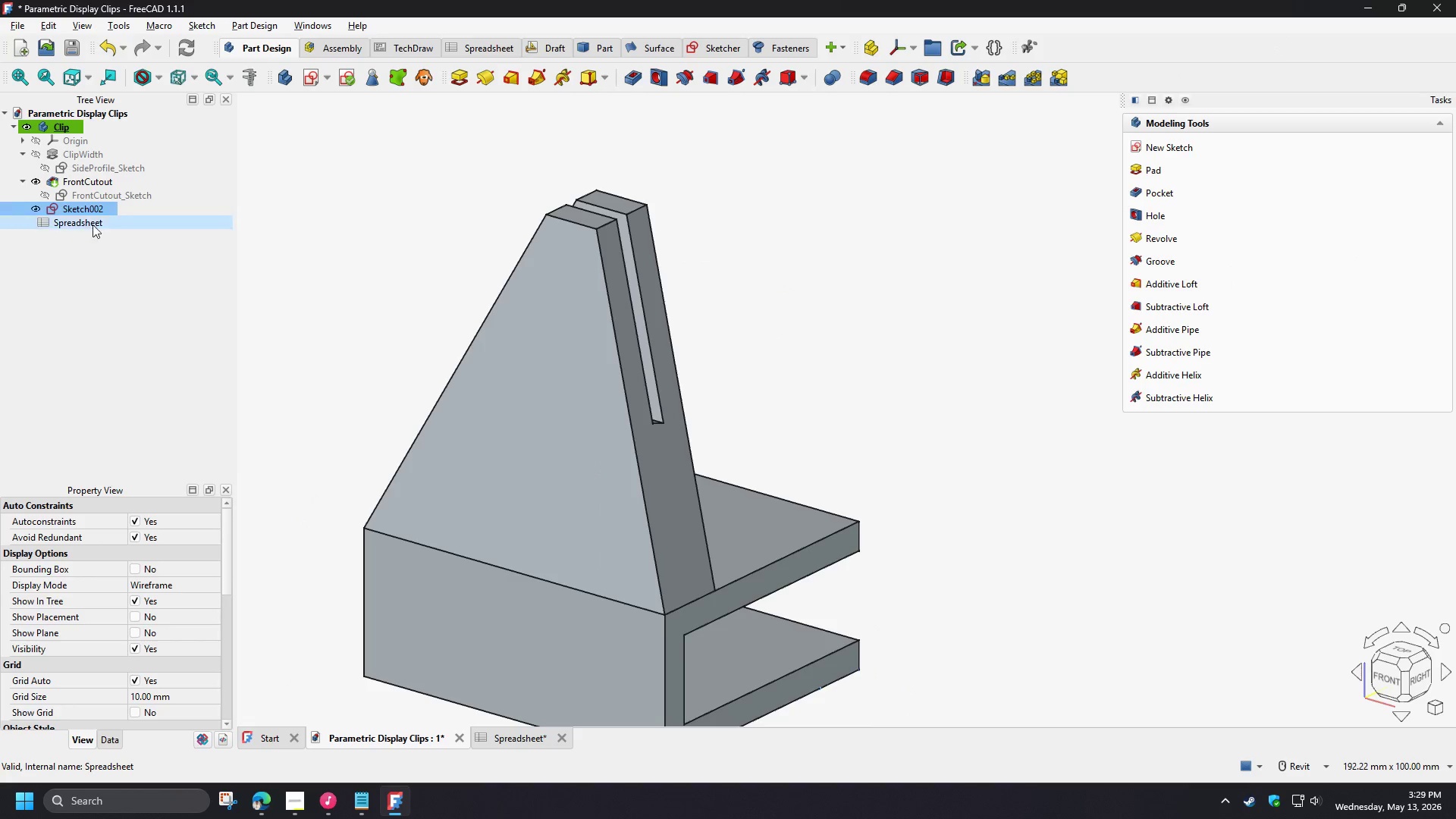 
left_click([89, 212])
 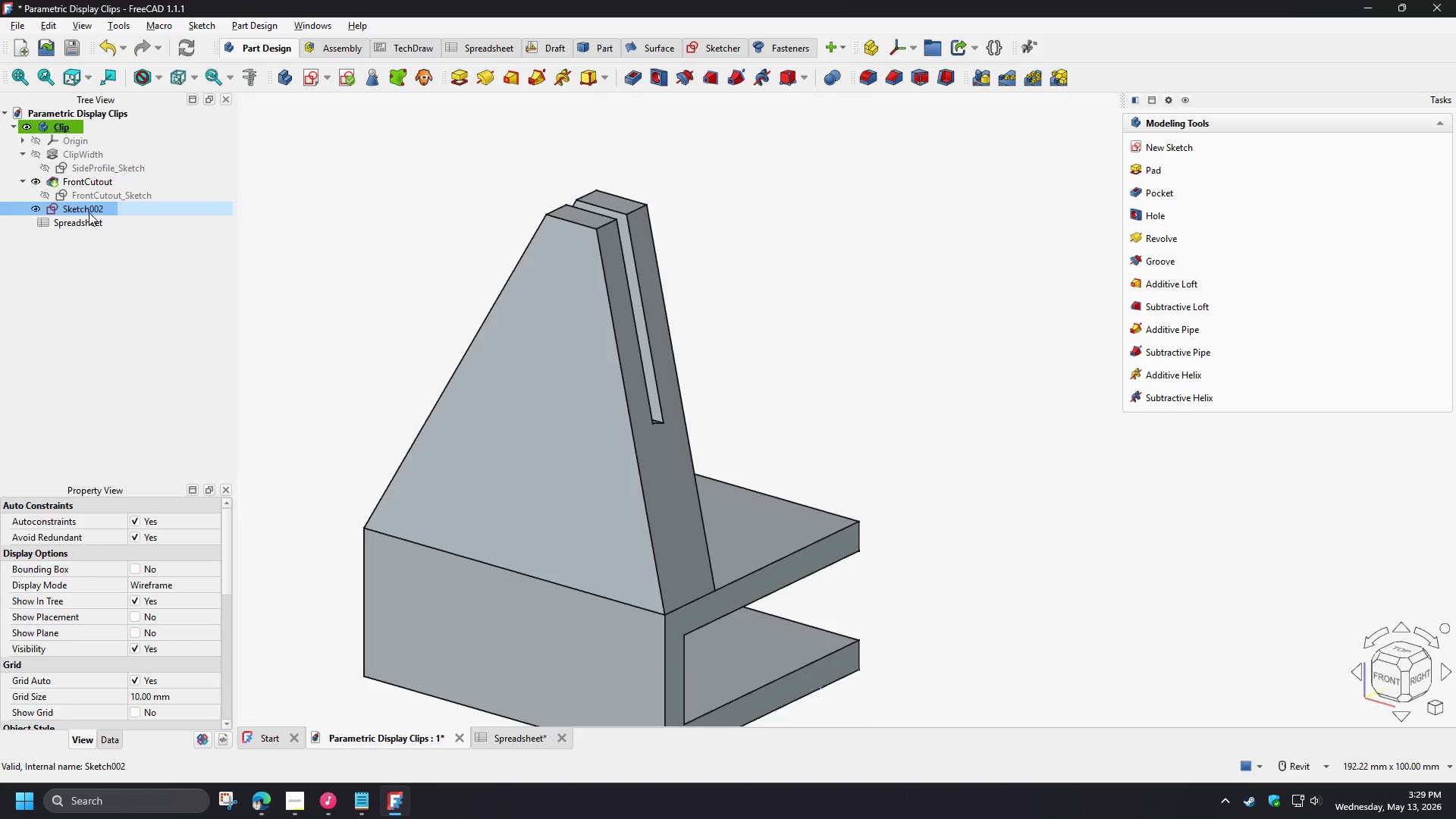 
type([F2]ClipCutout_Sketch)
 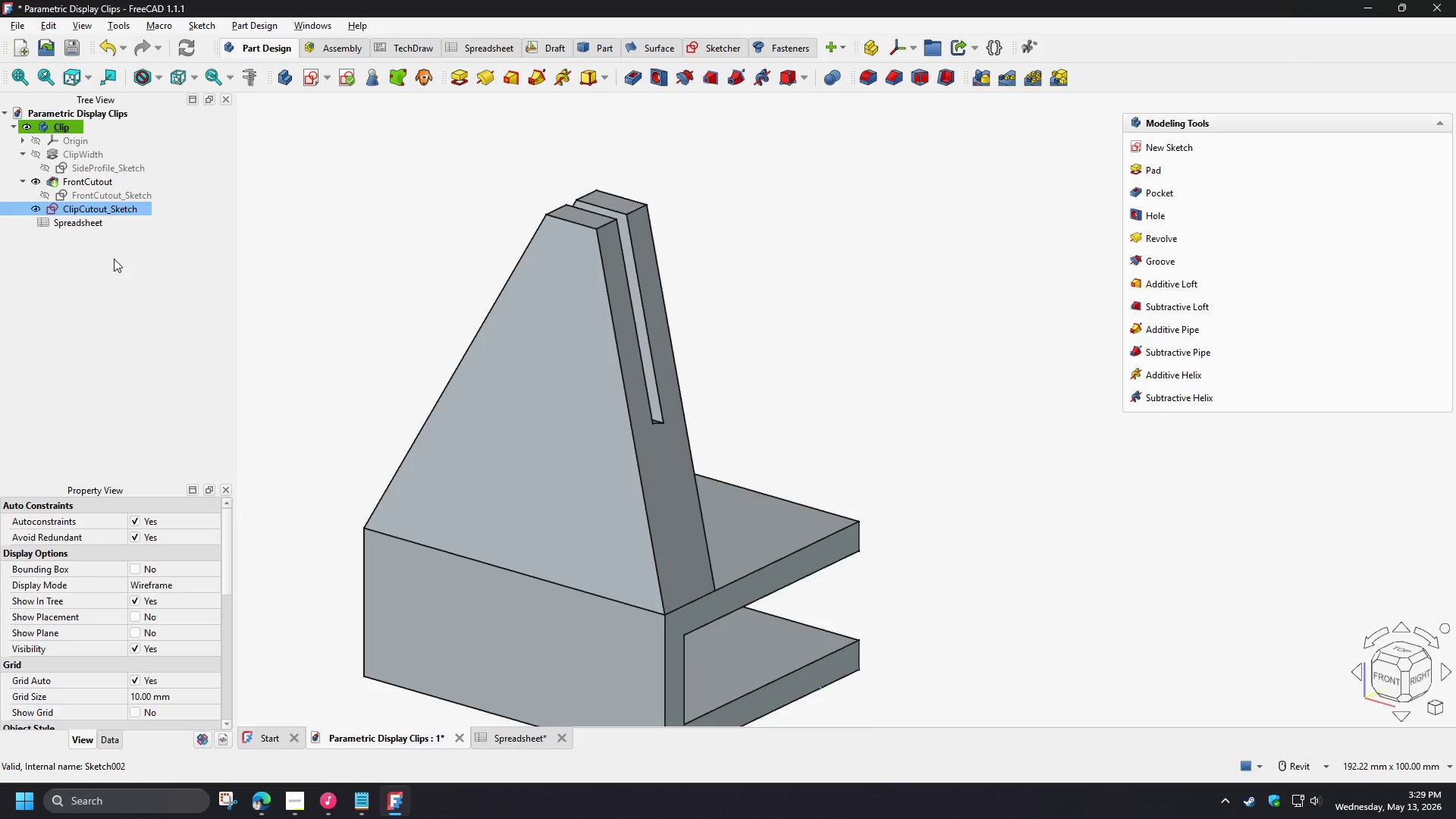 
 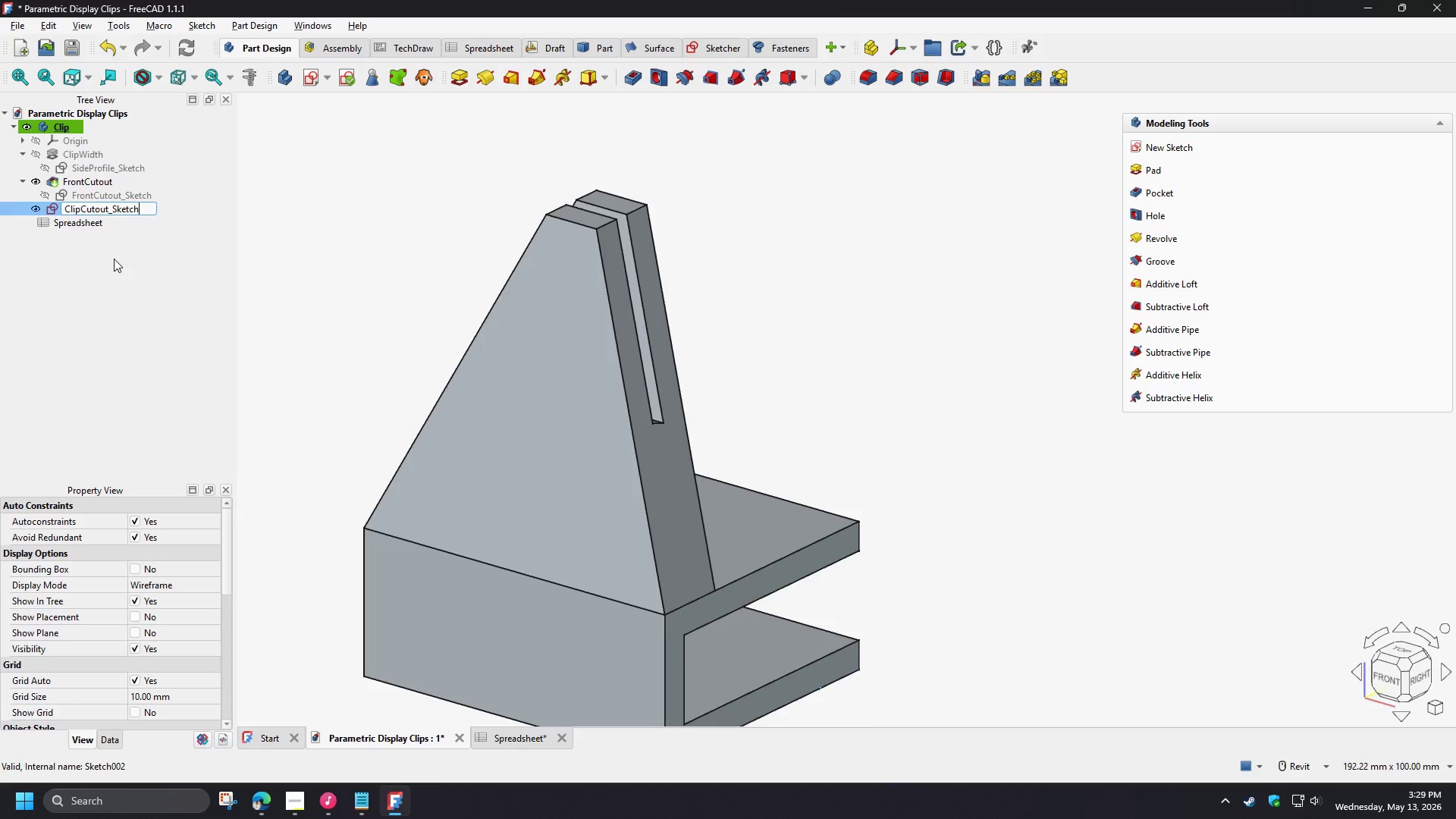 
key(Enter)
 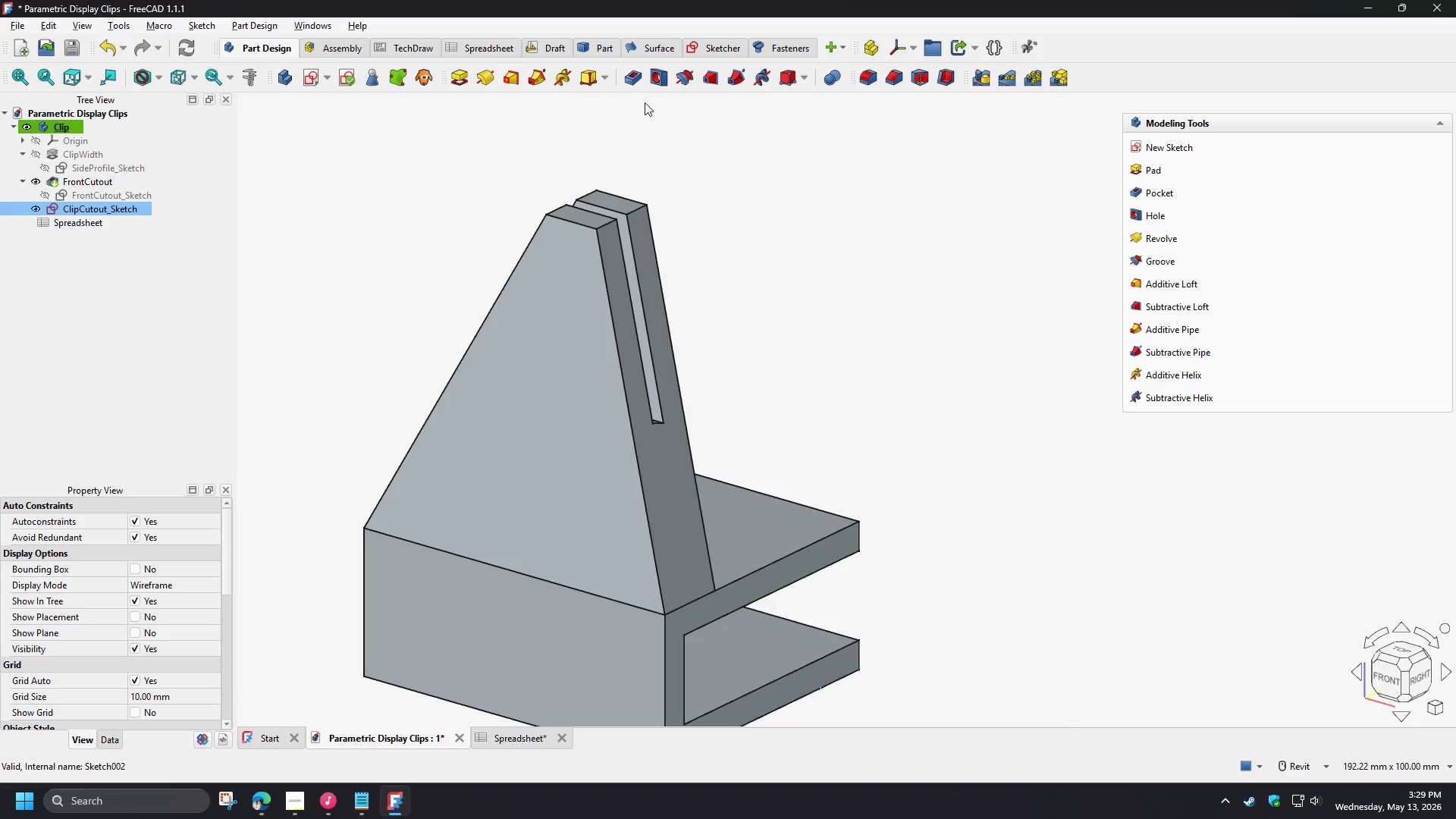 
scroll: coordinate [707, 168], scroll_direction: none, amount: 0.0
 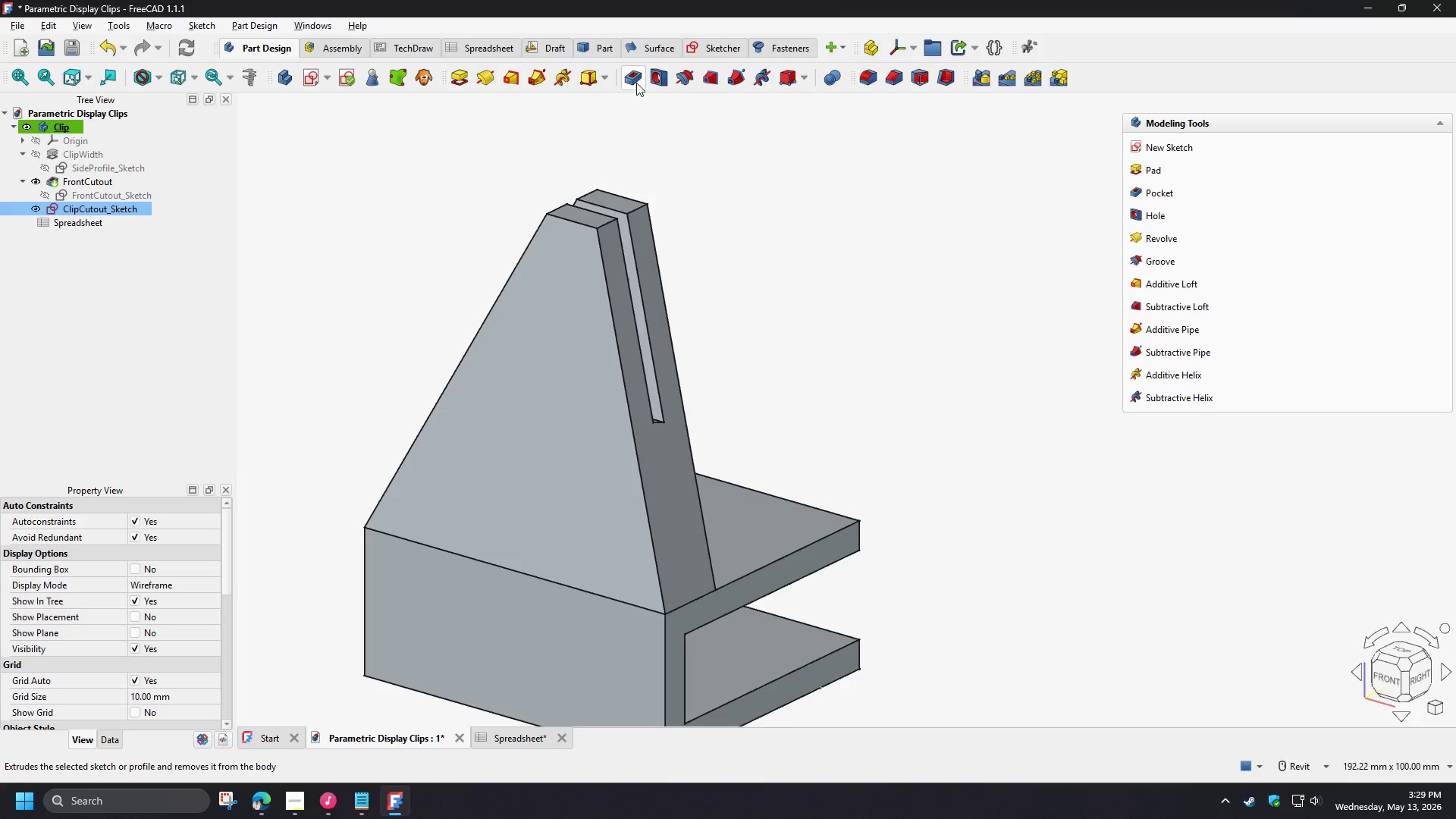 
left_click([636, 83])
 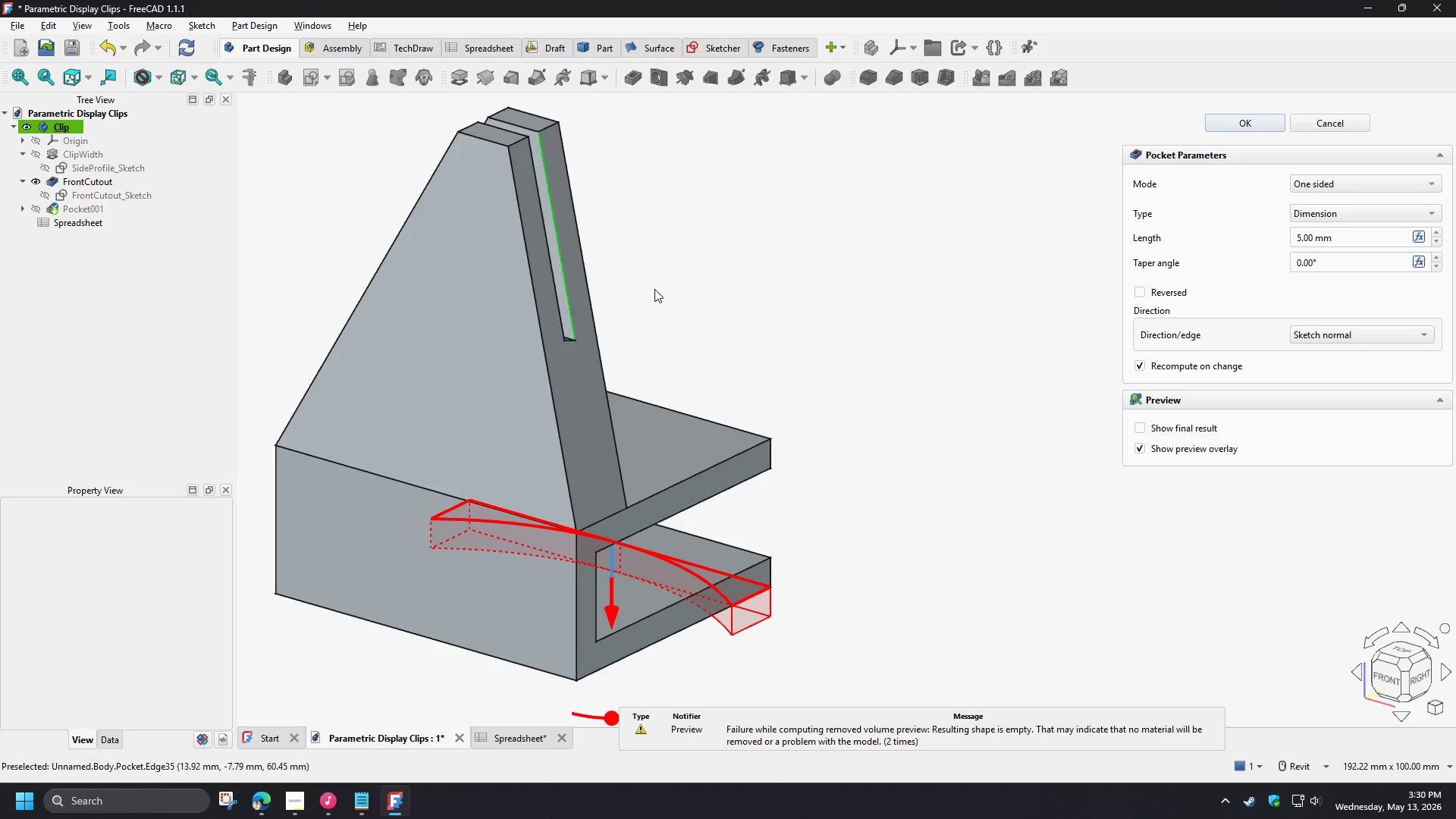 
left_click([1162, 289])
 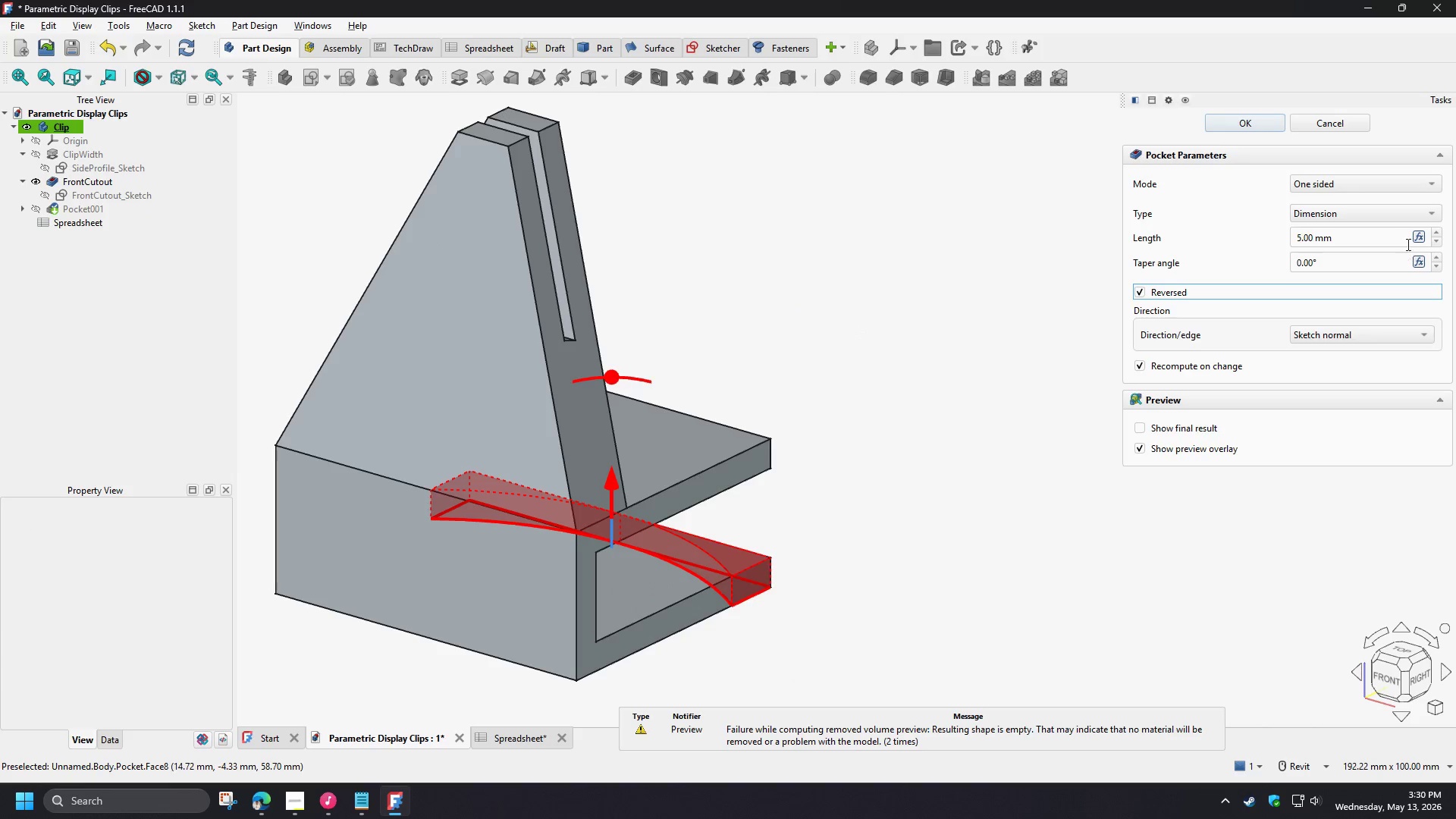 
left_click([1414, 237])
 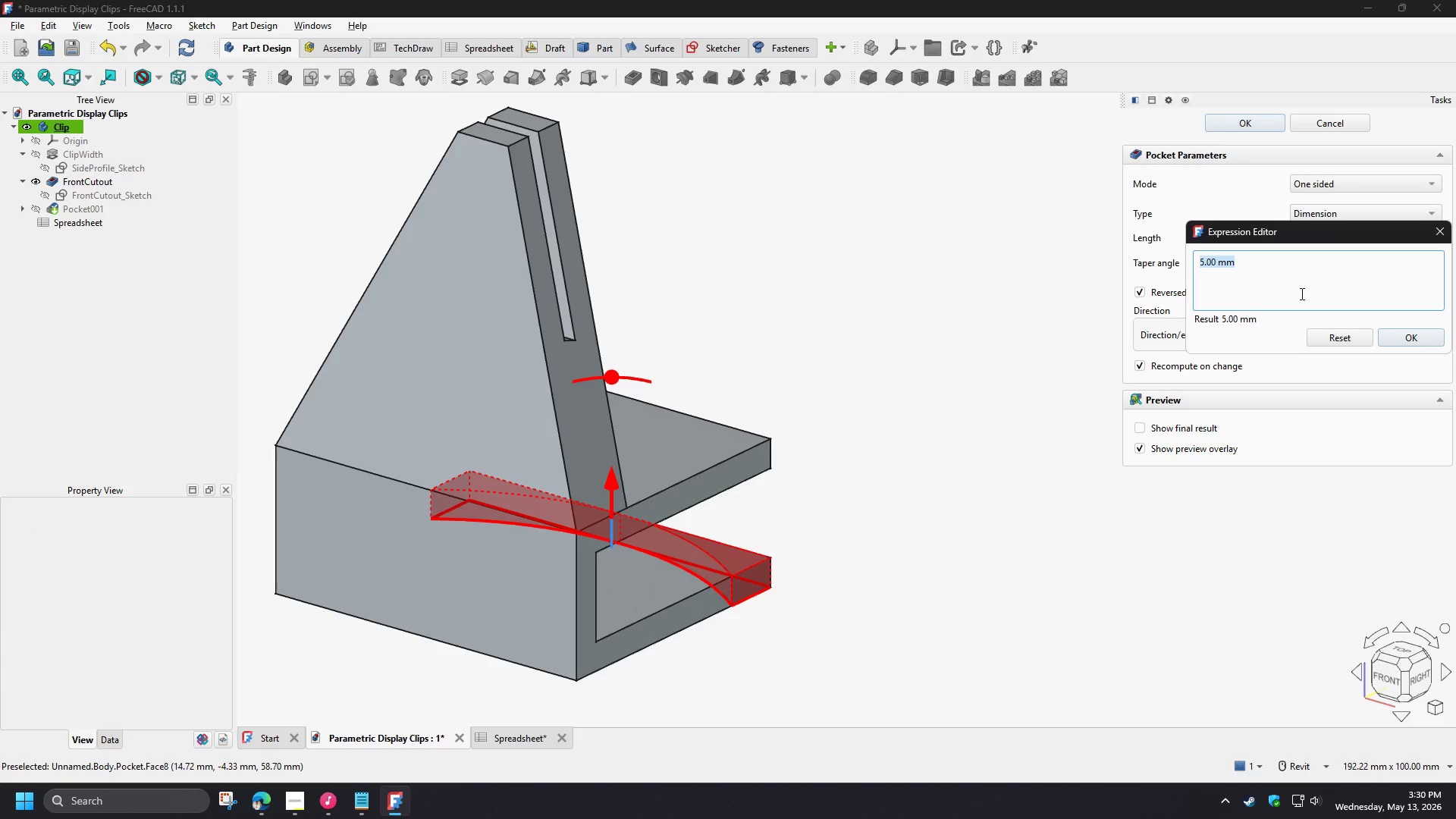 
type(s)
key(Backspace)
type(side)
 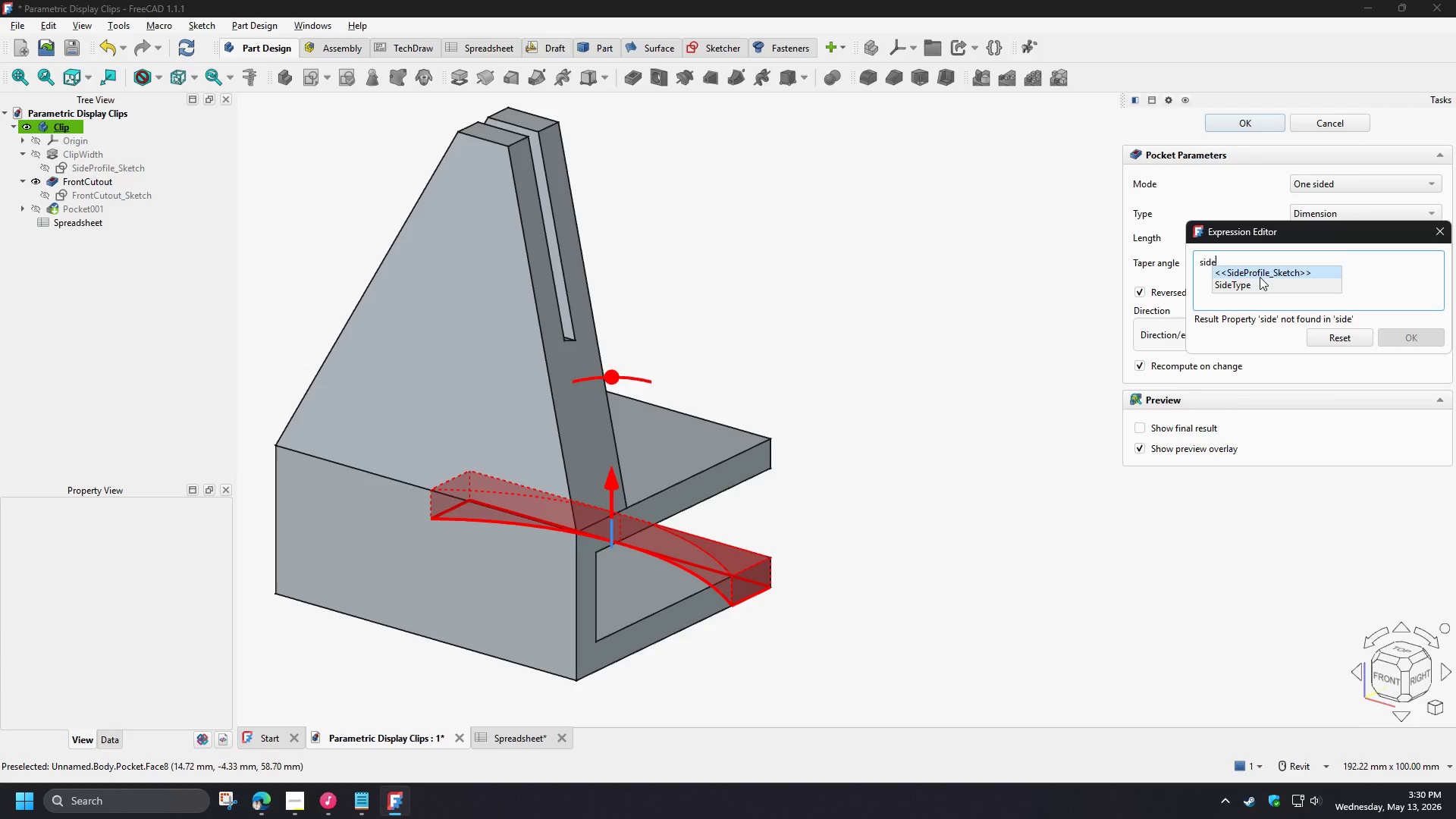 
left_click([1261, 275])
 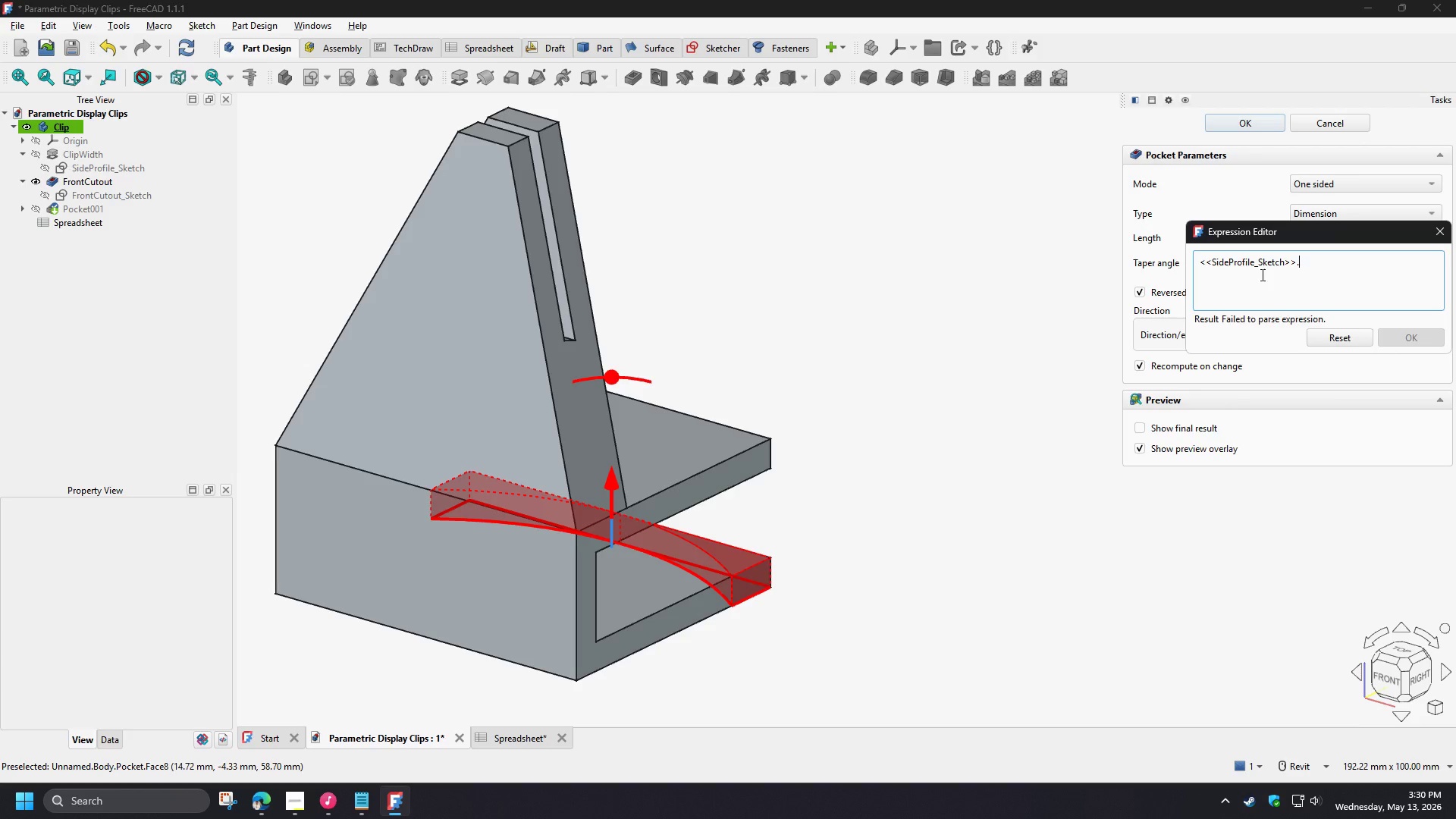 
key(C)
 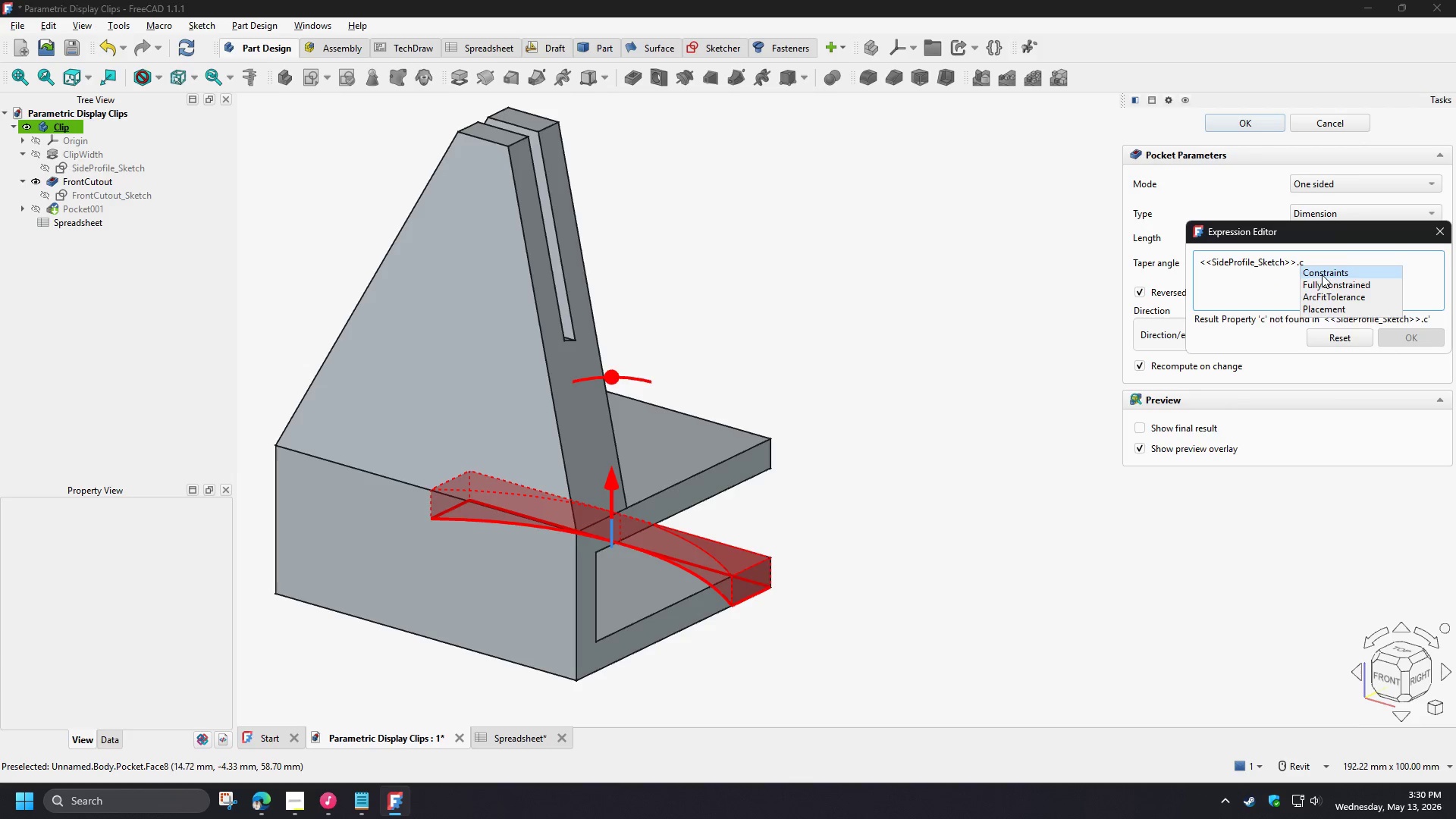 
left_click([1322, 275])
 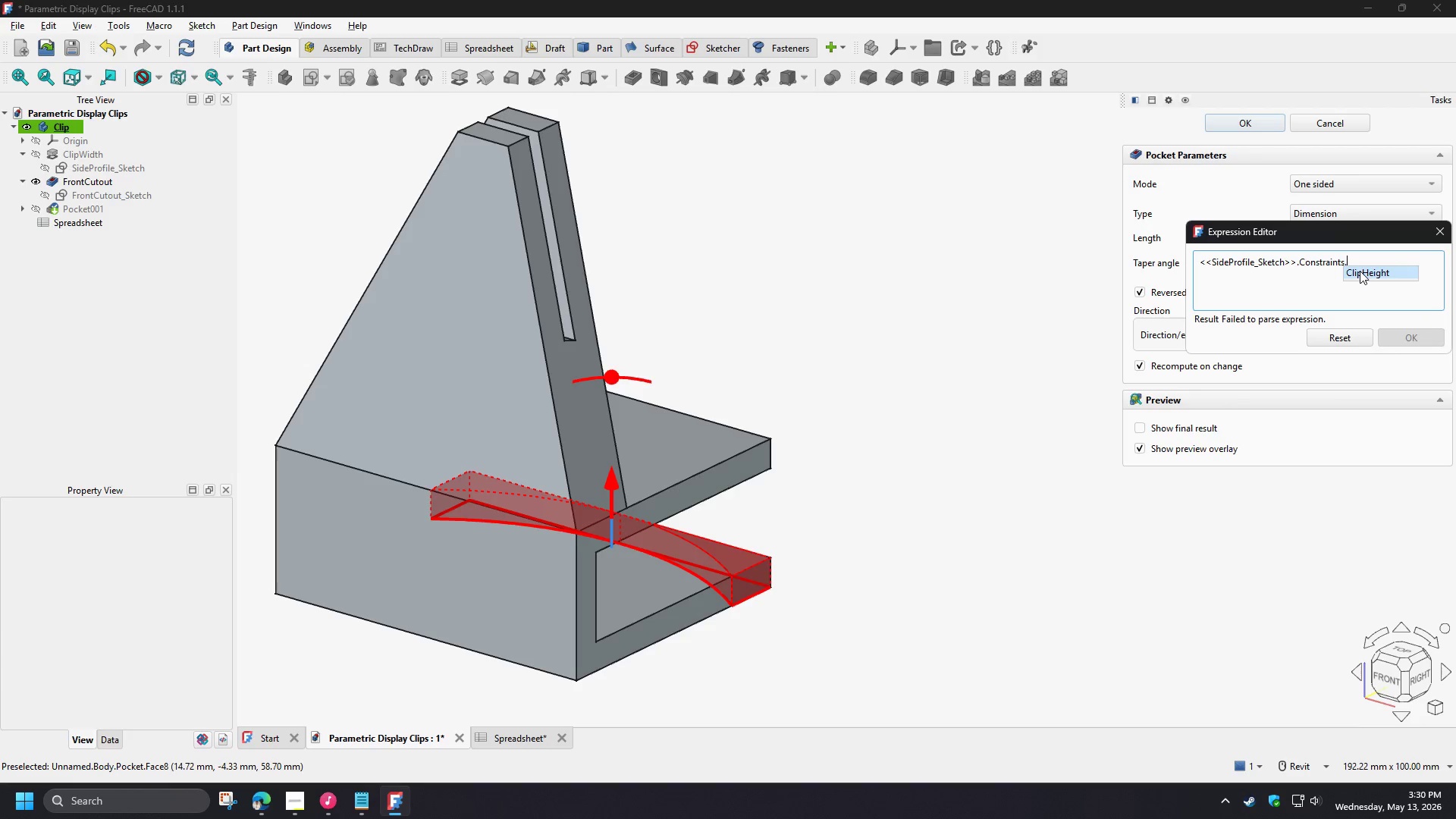 
left_click([1360, 271])
 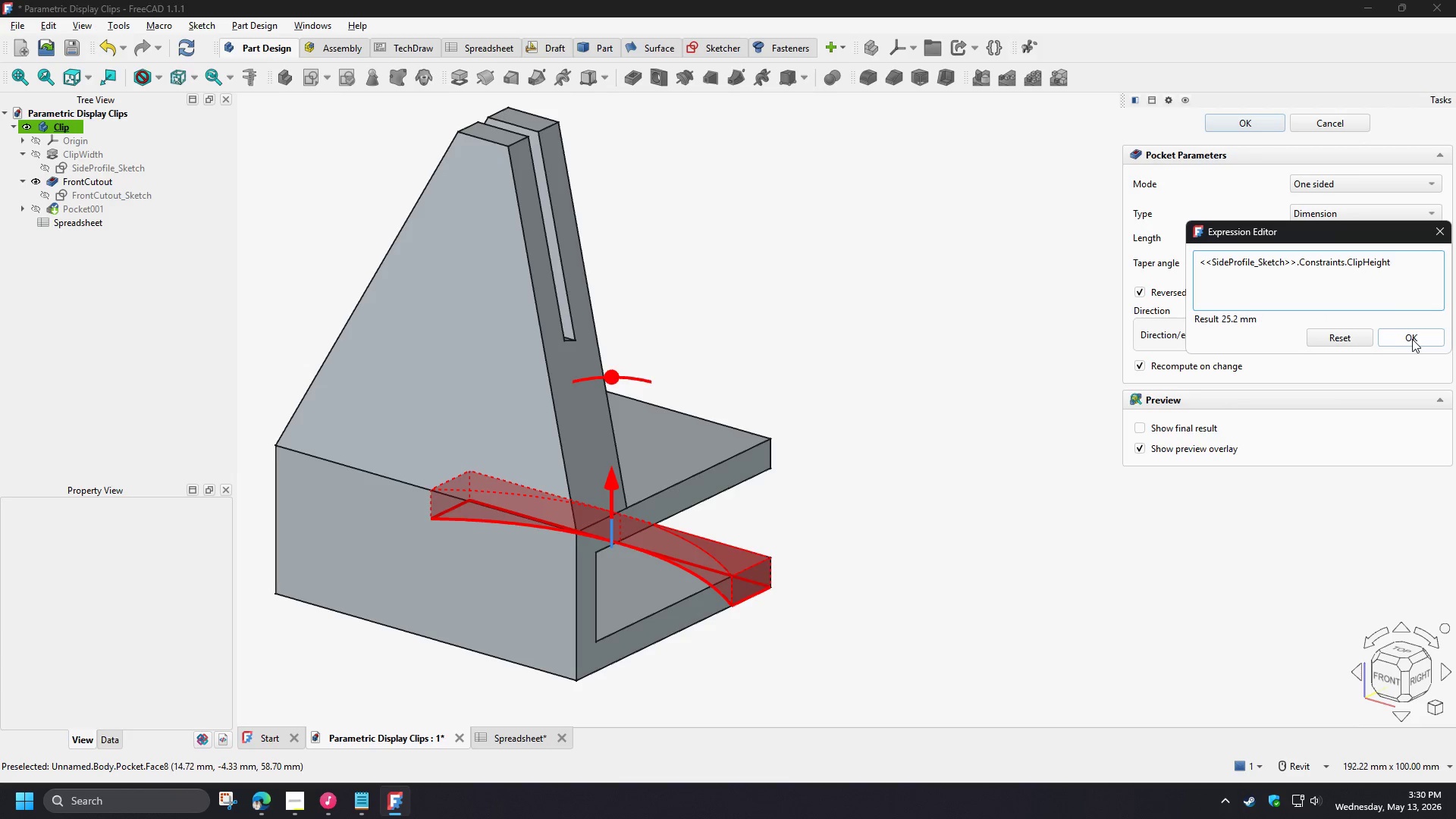 
left_click([1412, 339])
 